 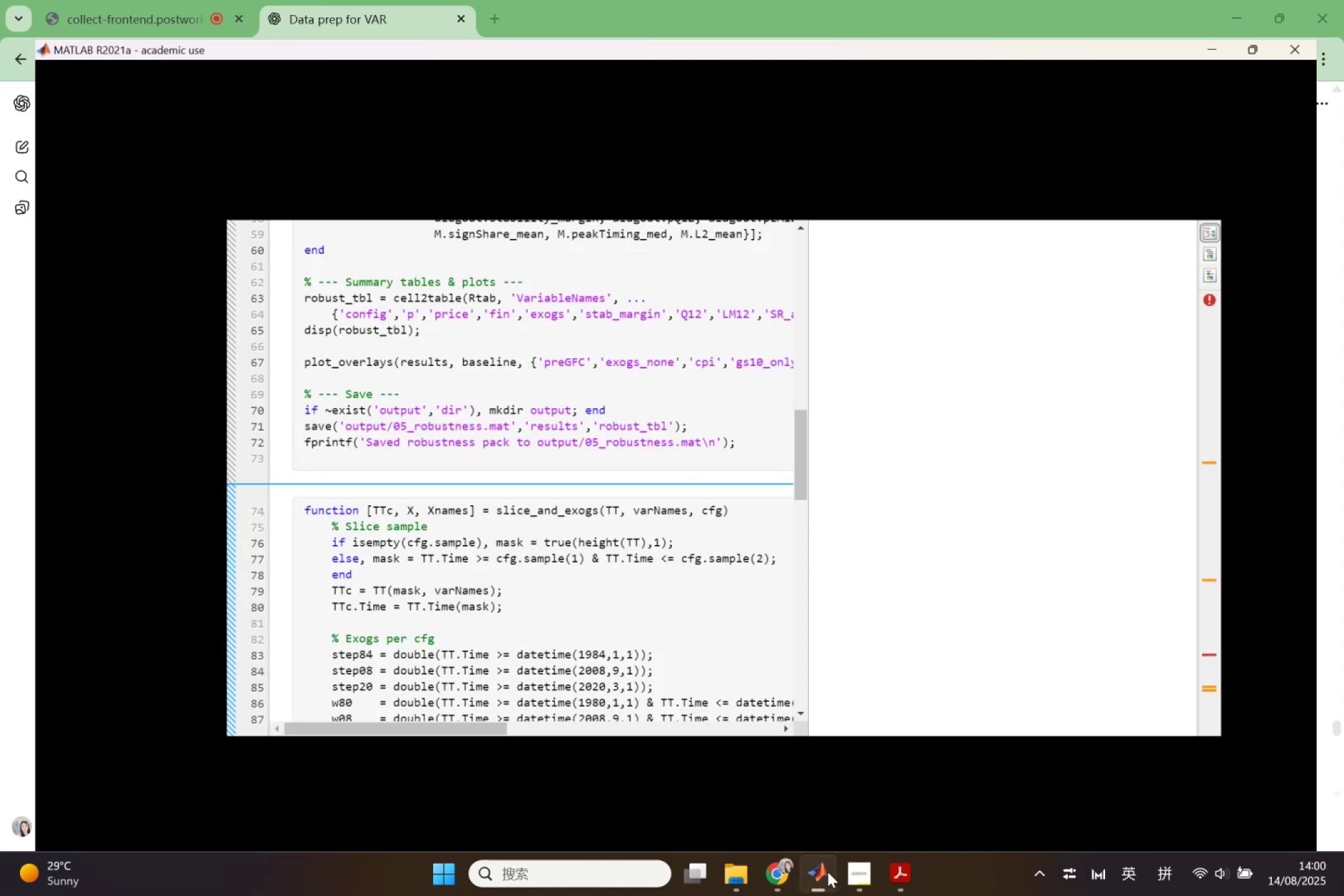 
scroll: coordinate [571, 562], scroll_direction: up, amount: 9.0
 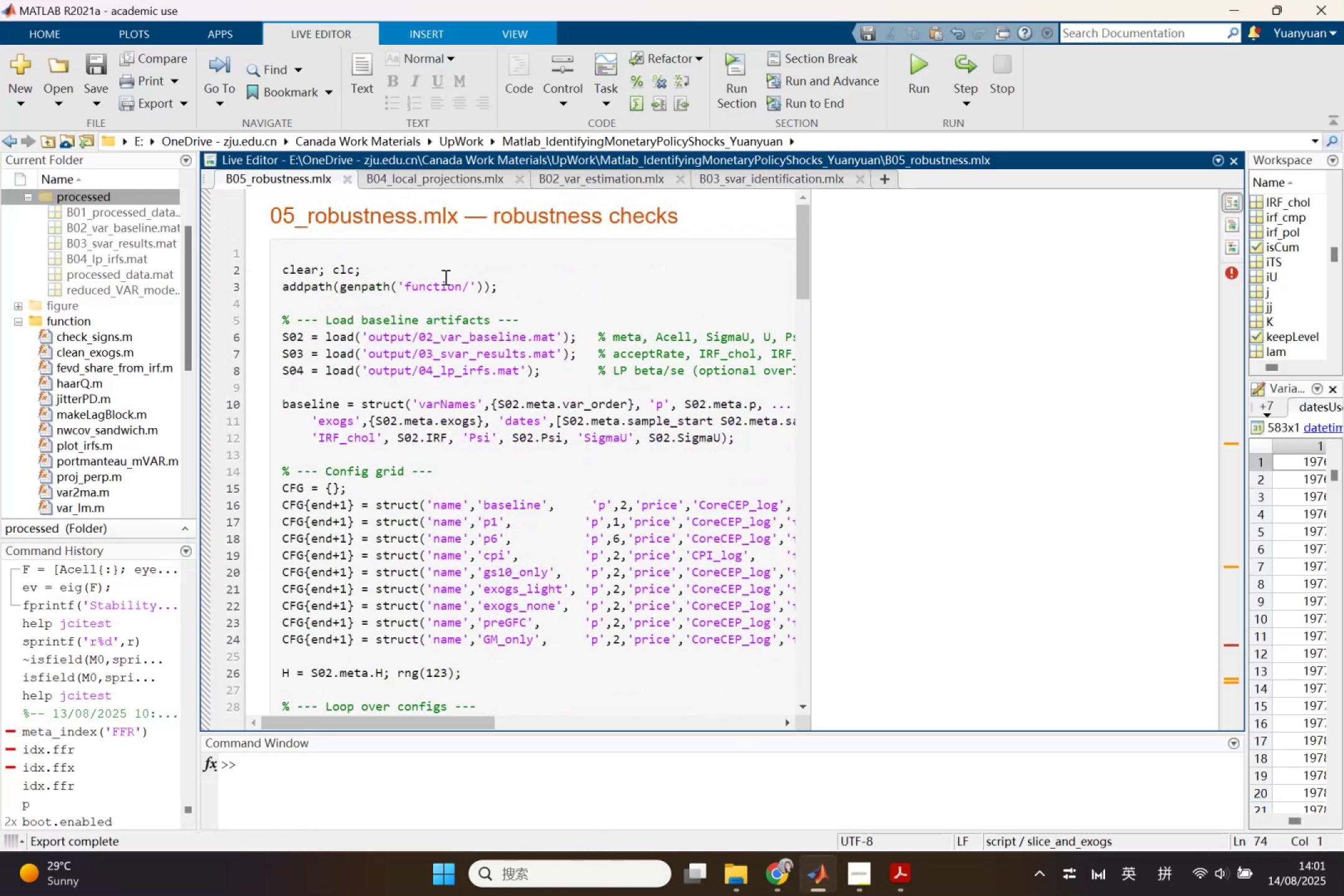 
left_click([453, 180])
 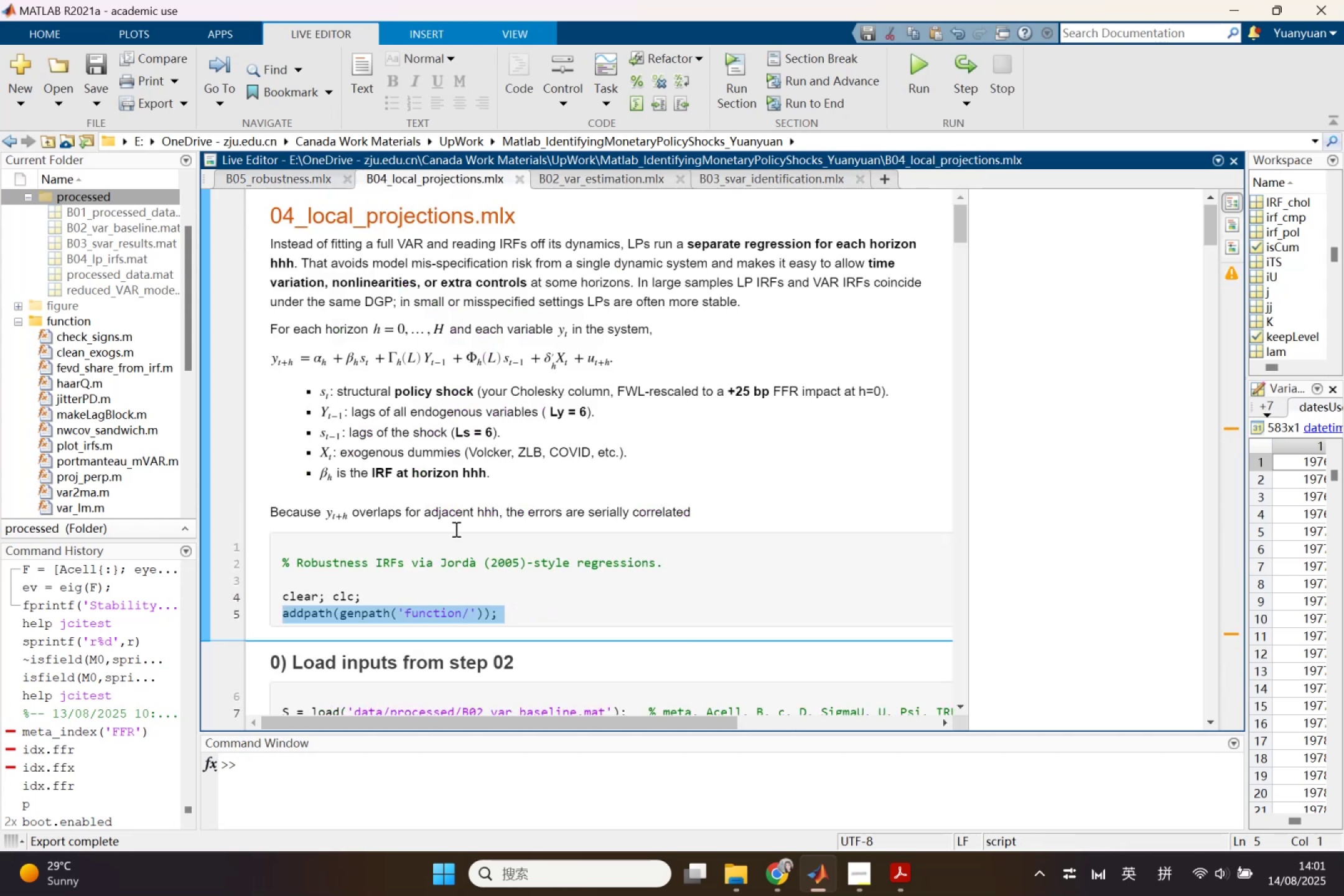 
scroll: coordinate [442, 615], scroll_direction: down, amount: 1.0
 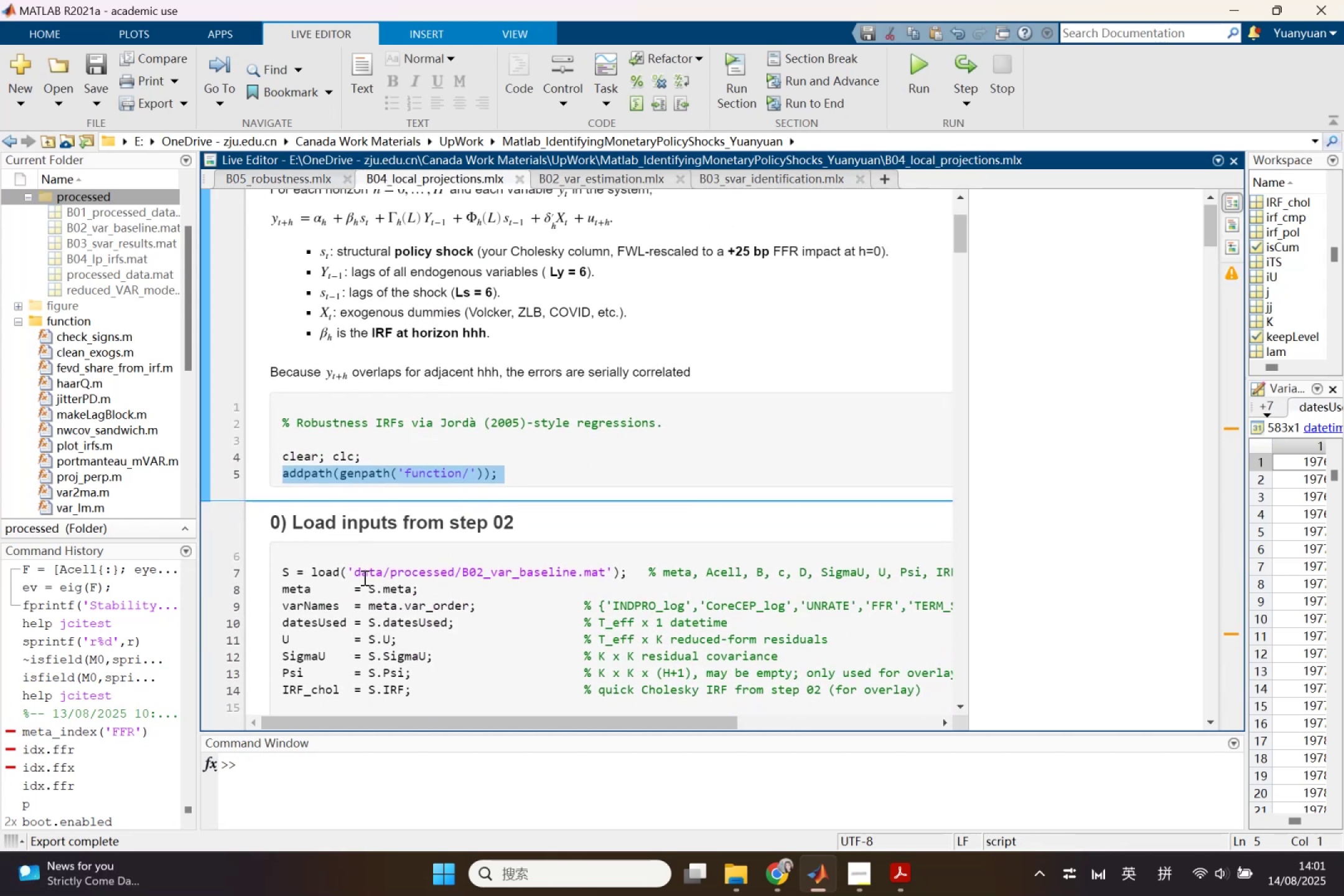 
left_click_drag(start_coordinate=[356, 574], to_coordinate=[606, 577])
 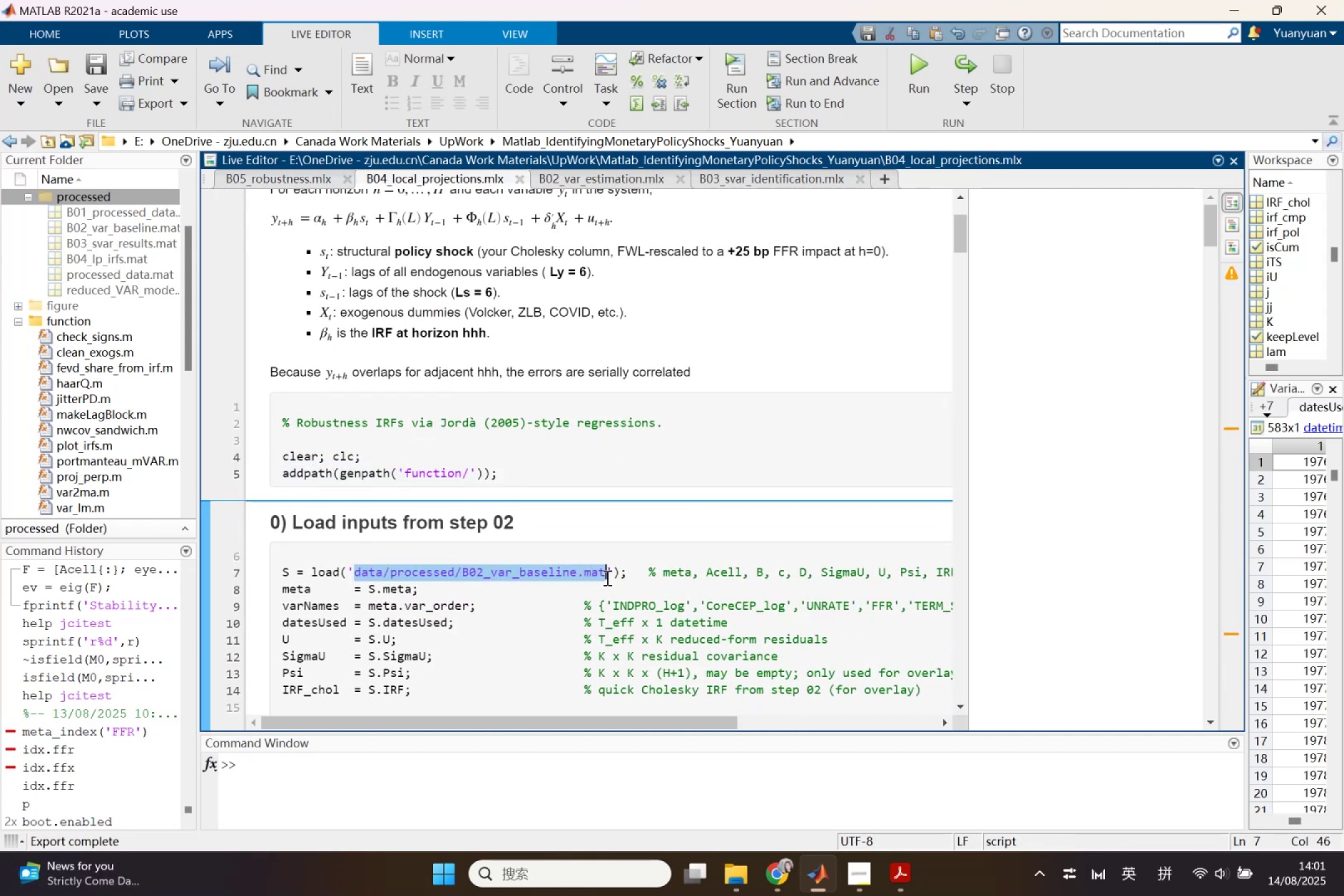 
key(Control+C)
 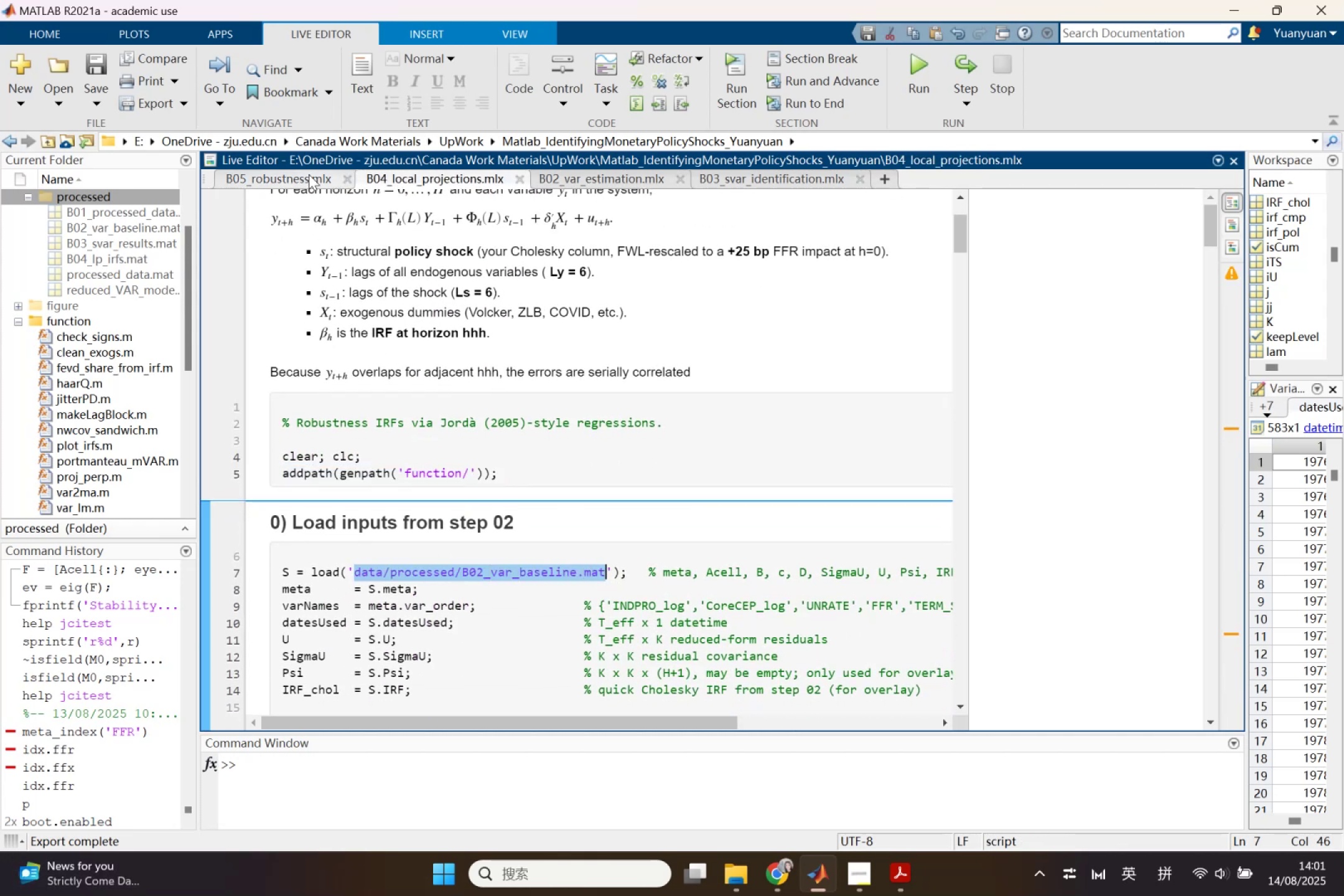 
left_click([308, 172])
 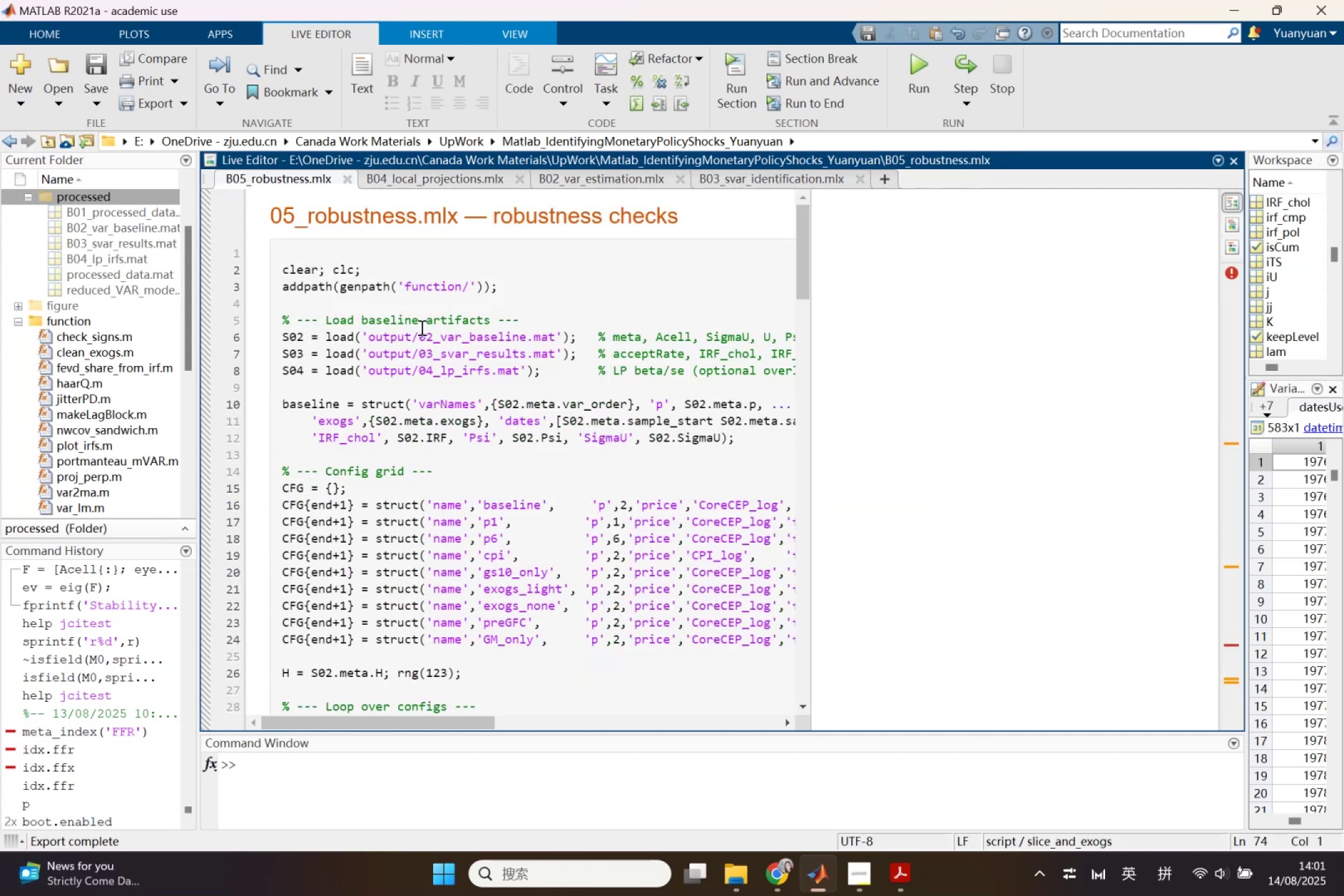 
left_click([421, 327])
 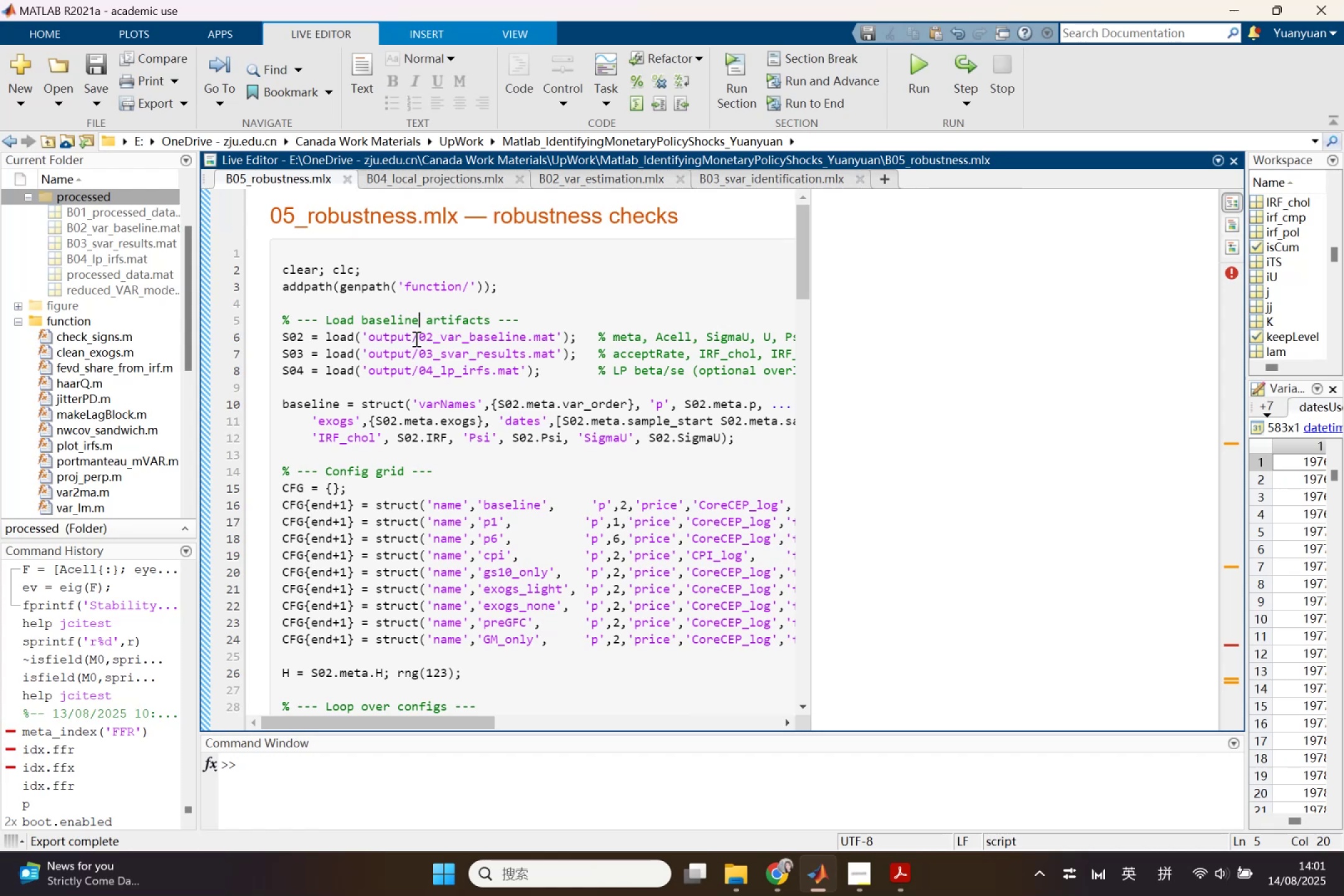 
double_click([415, 338])
 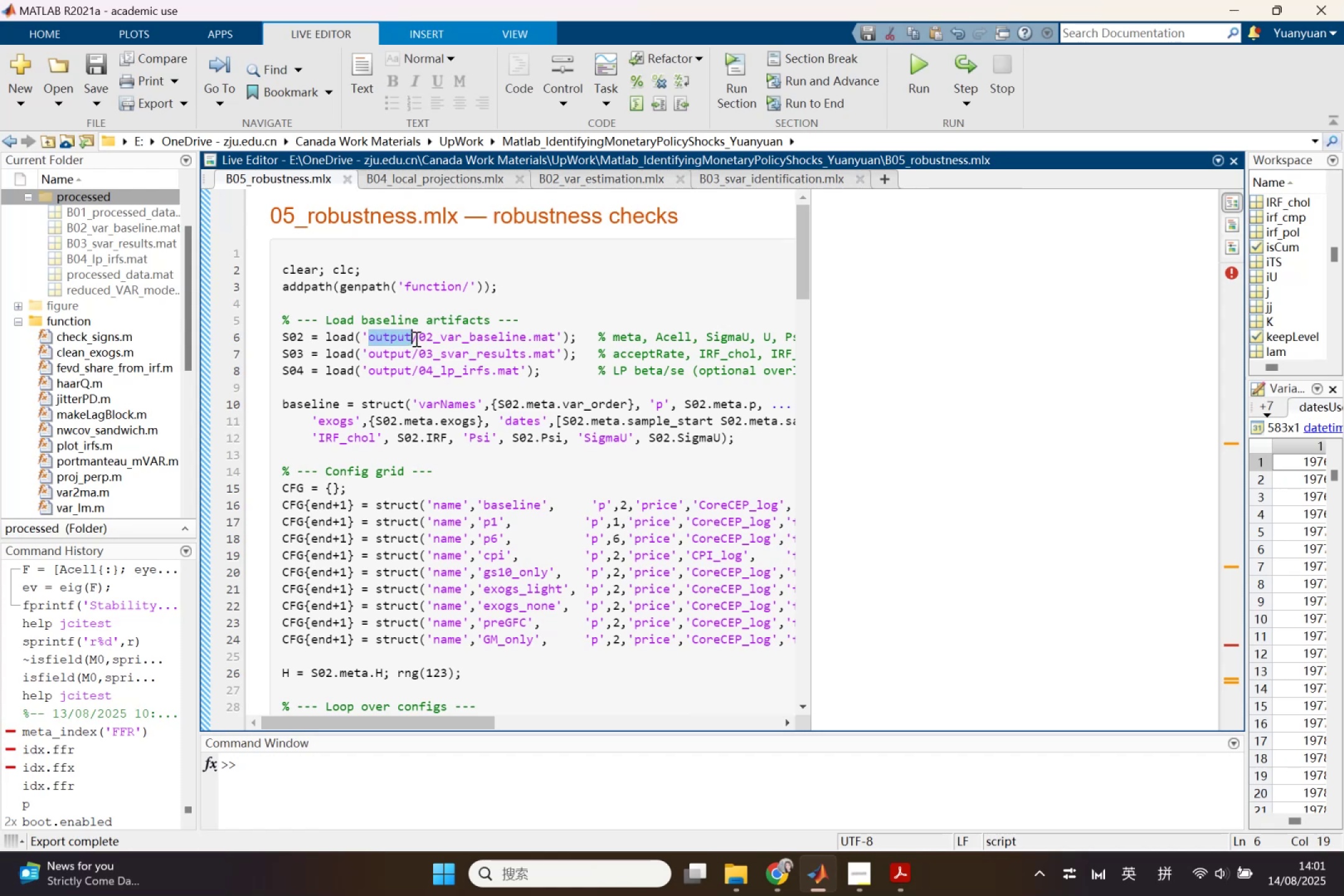 
triple_click([415, 338])
 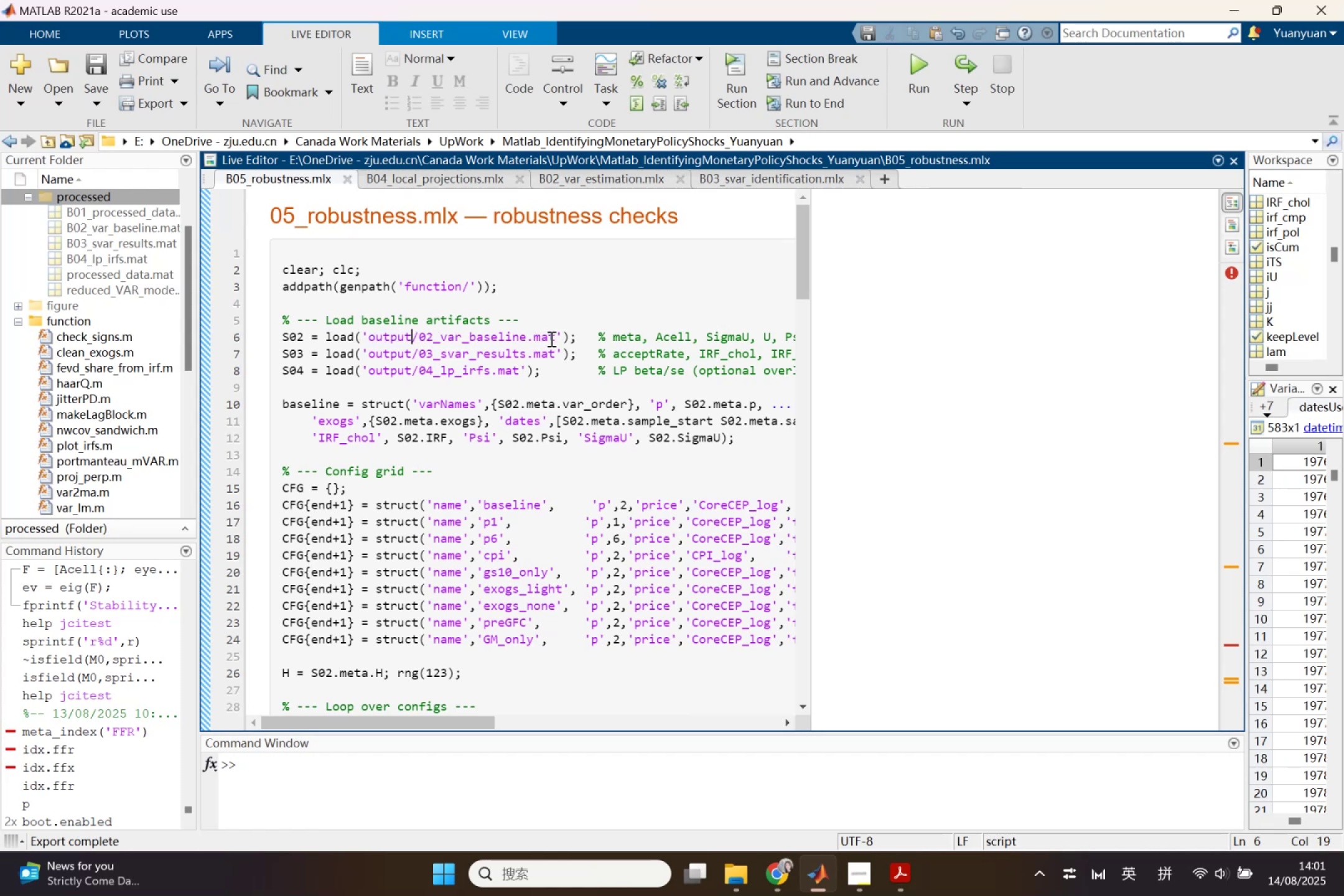 
left_click_drag(start_coordinate=[554, 337], to_coordinate=[367, 329])
 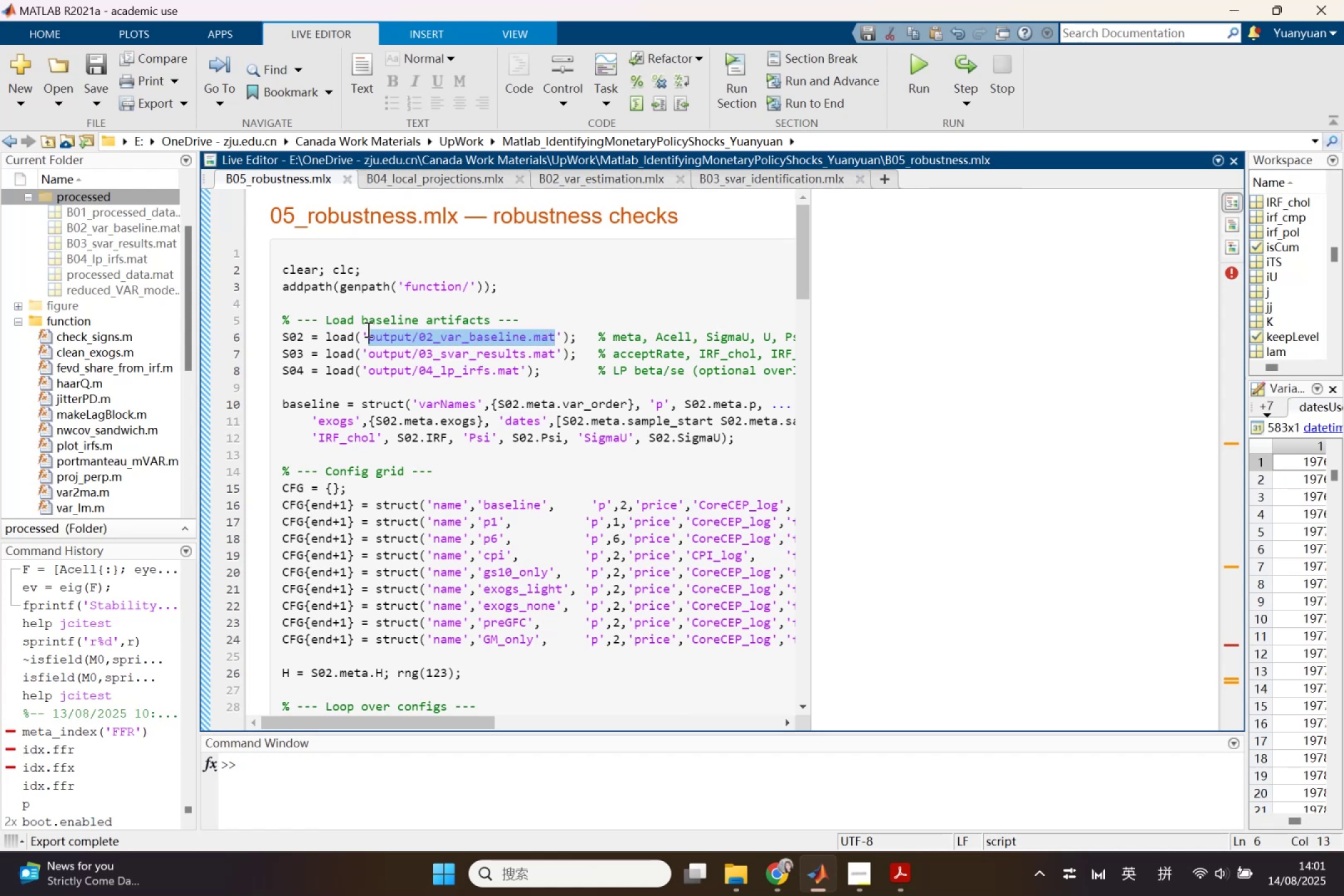 
key(Control+V)
 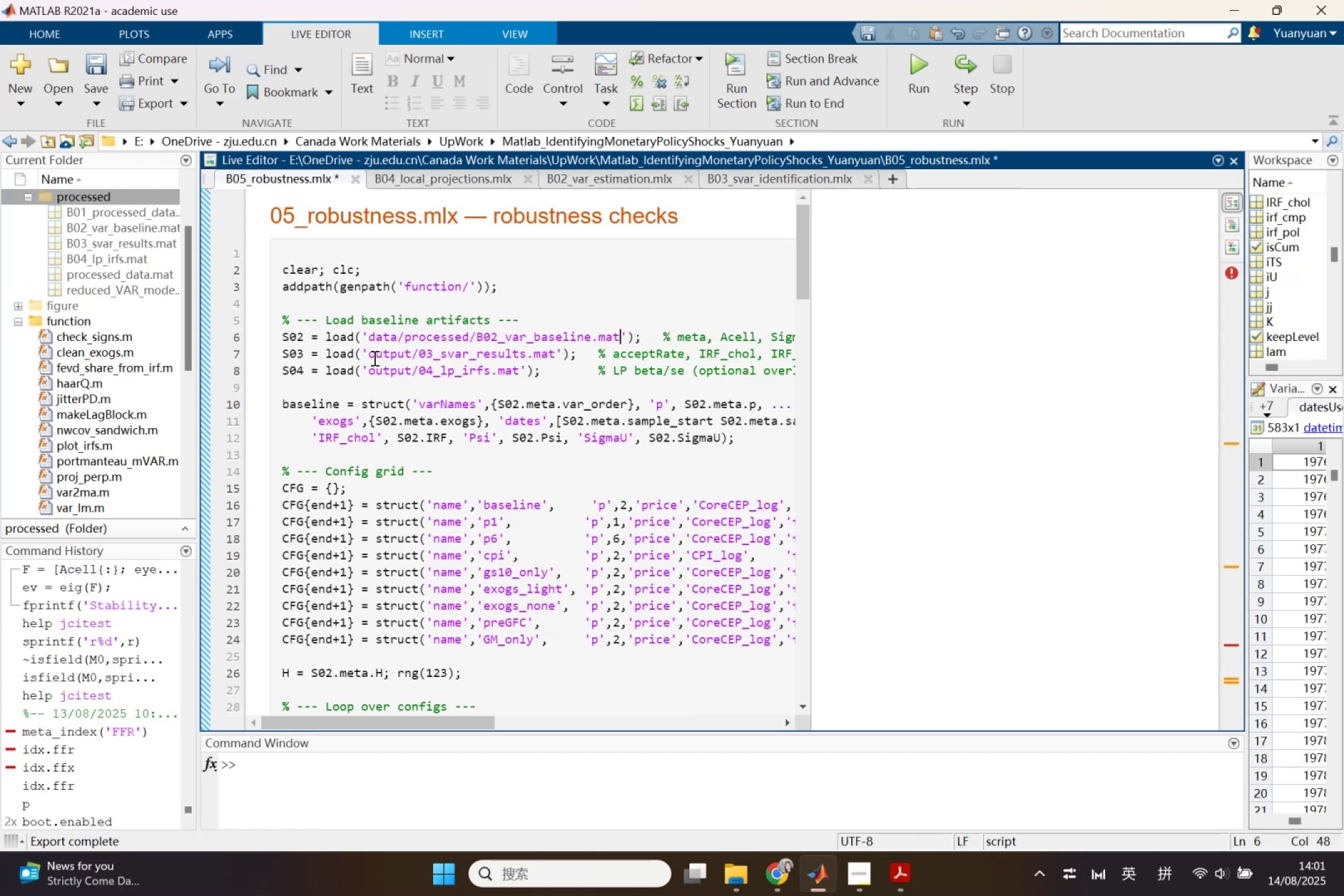 
left_click([767, 183])
 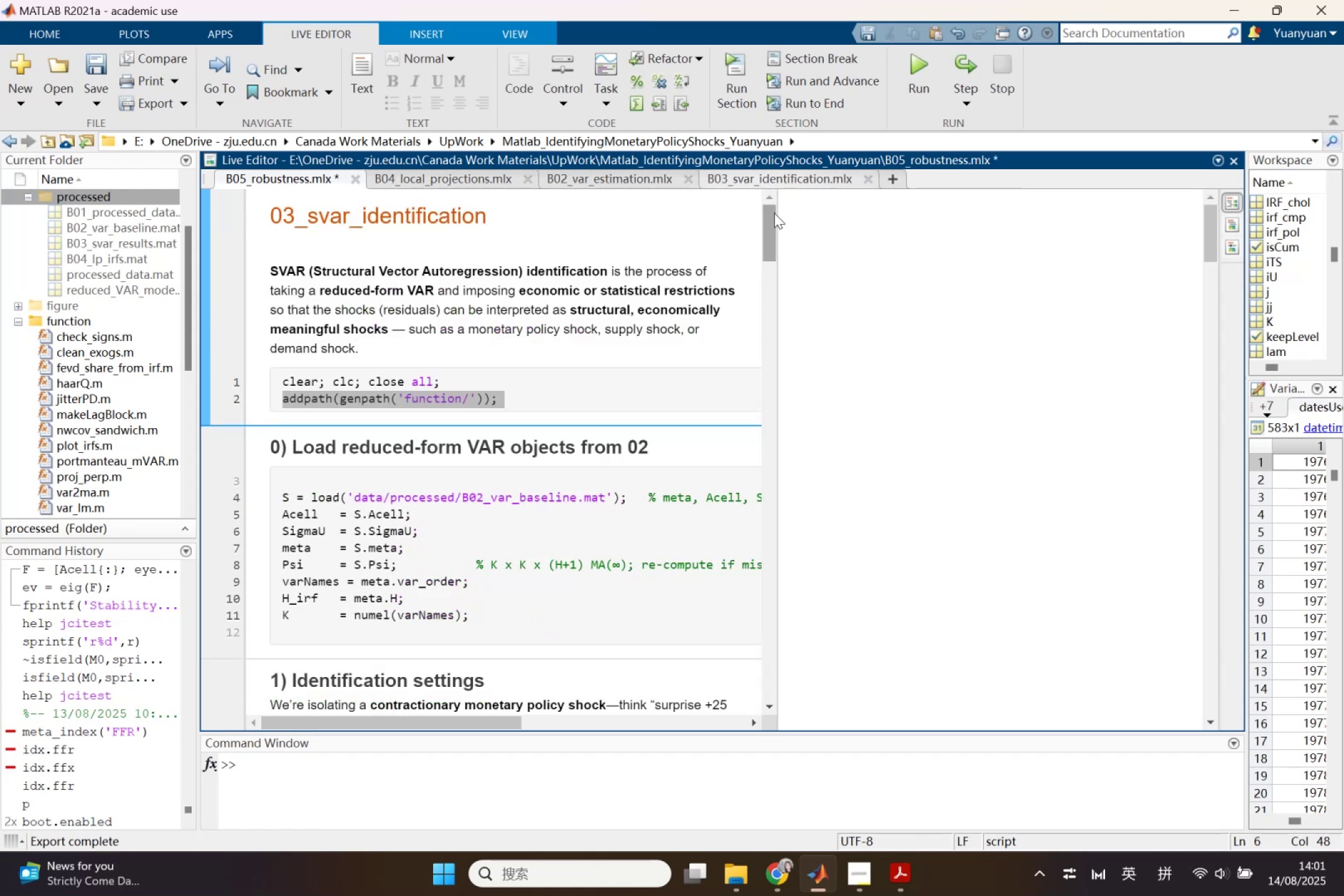 
left_click_drag(start_coordinate=[774, 213], to_coordinate=[767, 431])
 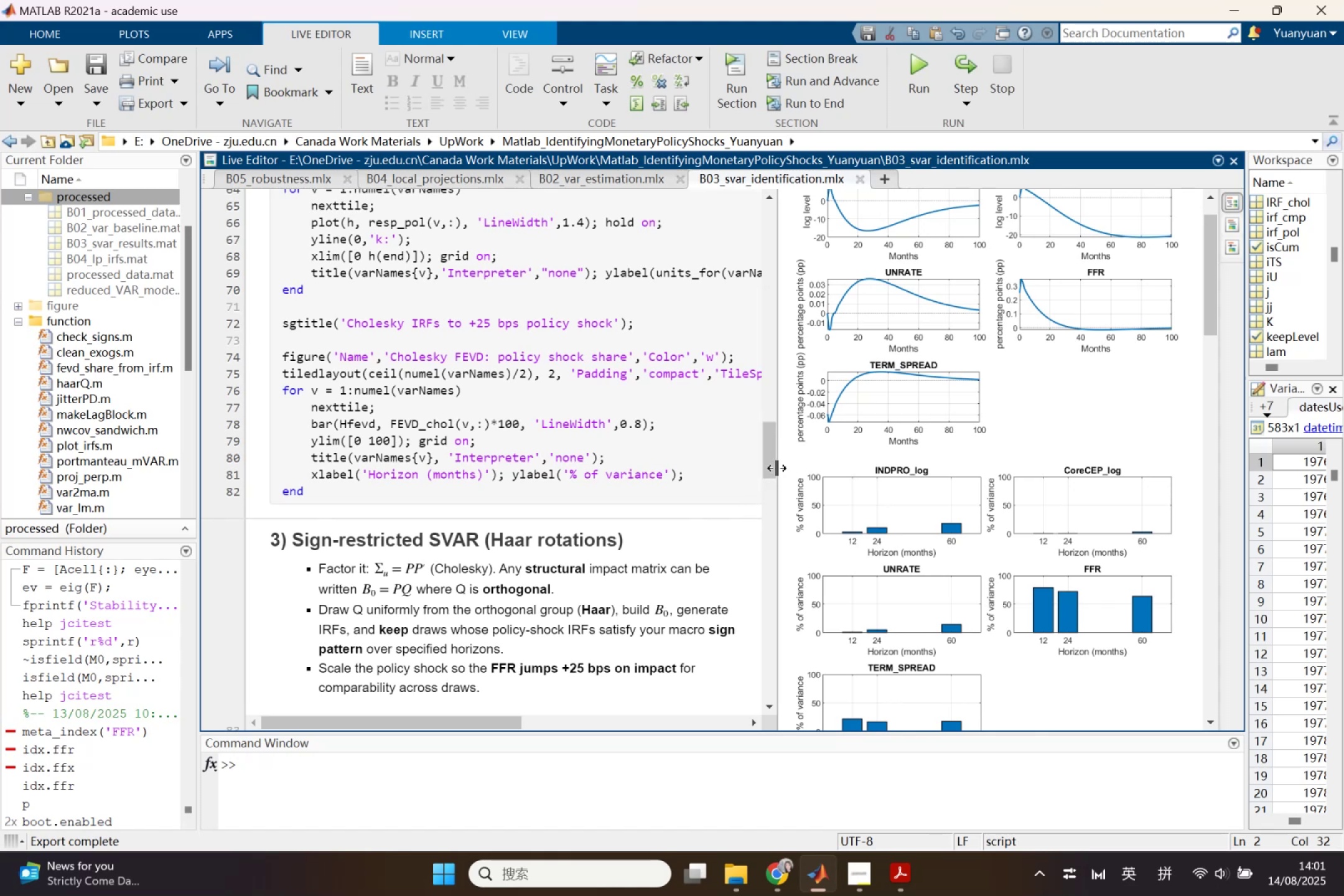 
left_click_drag(start_coordinate=[769, 460], to_coordinate=[747, 717])
 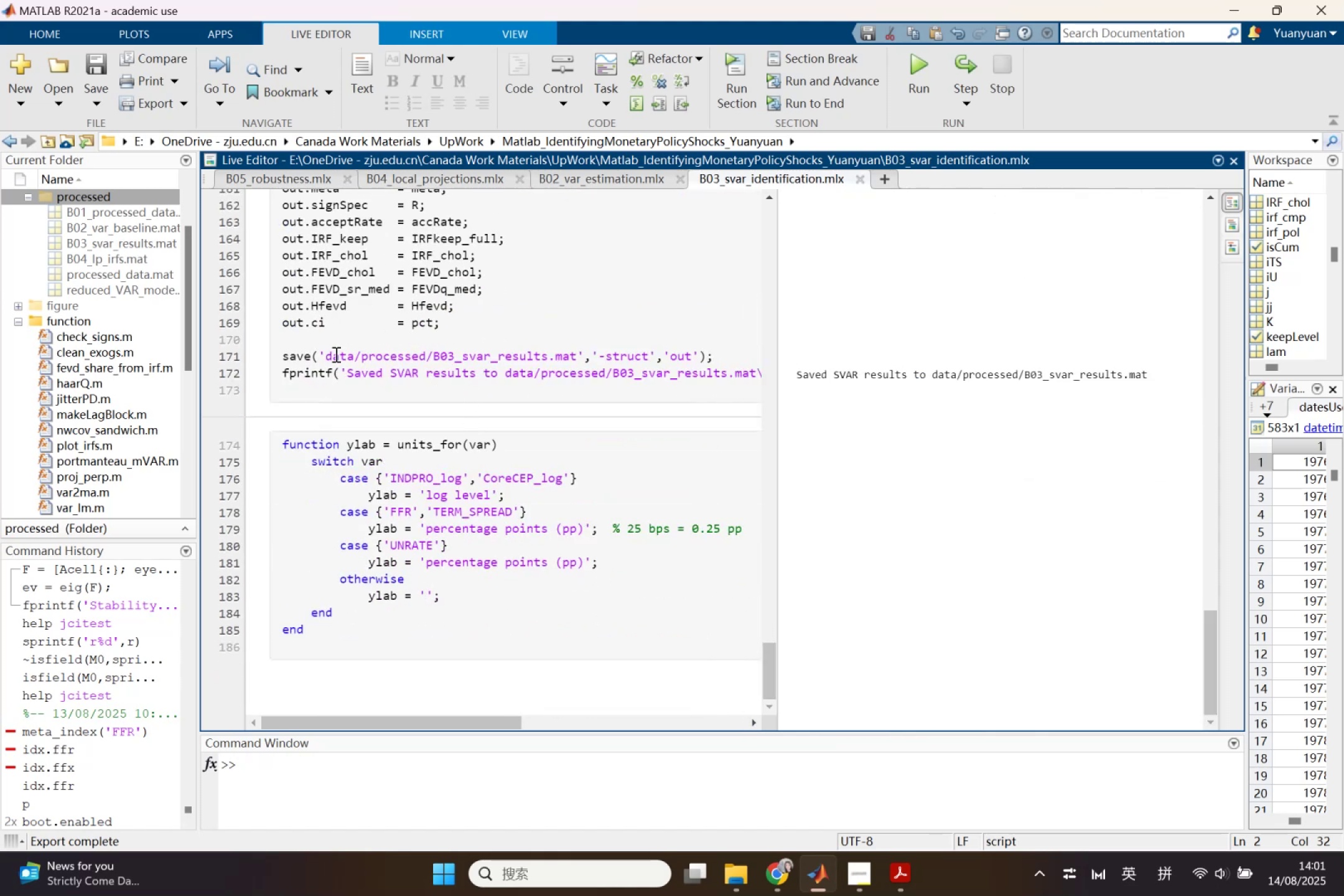 
left_click_drag(start_coordinate=[324, 355], to_coordinate=[576, 360])
 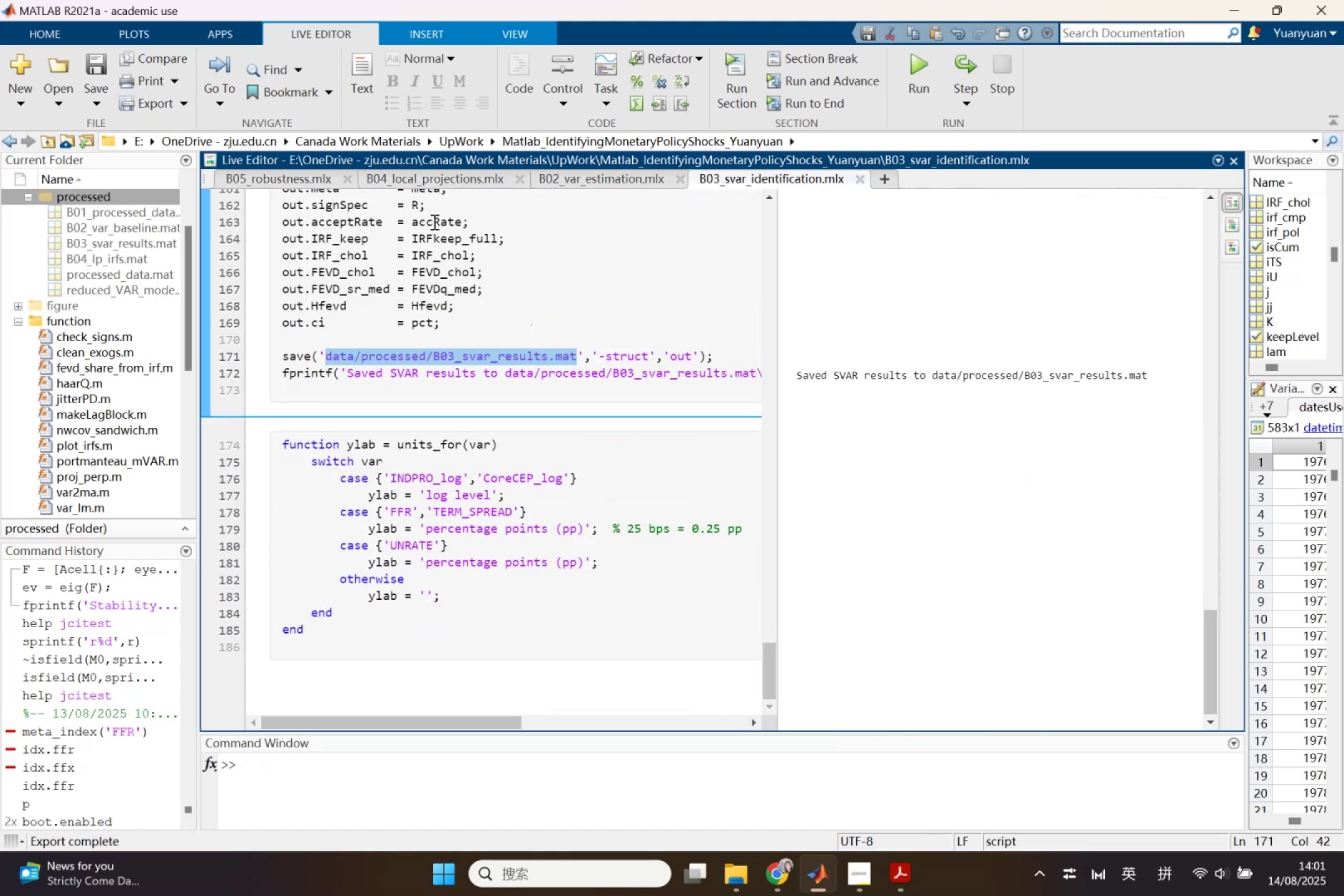 
key(Control+C)
 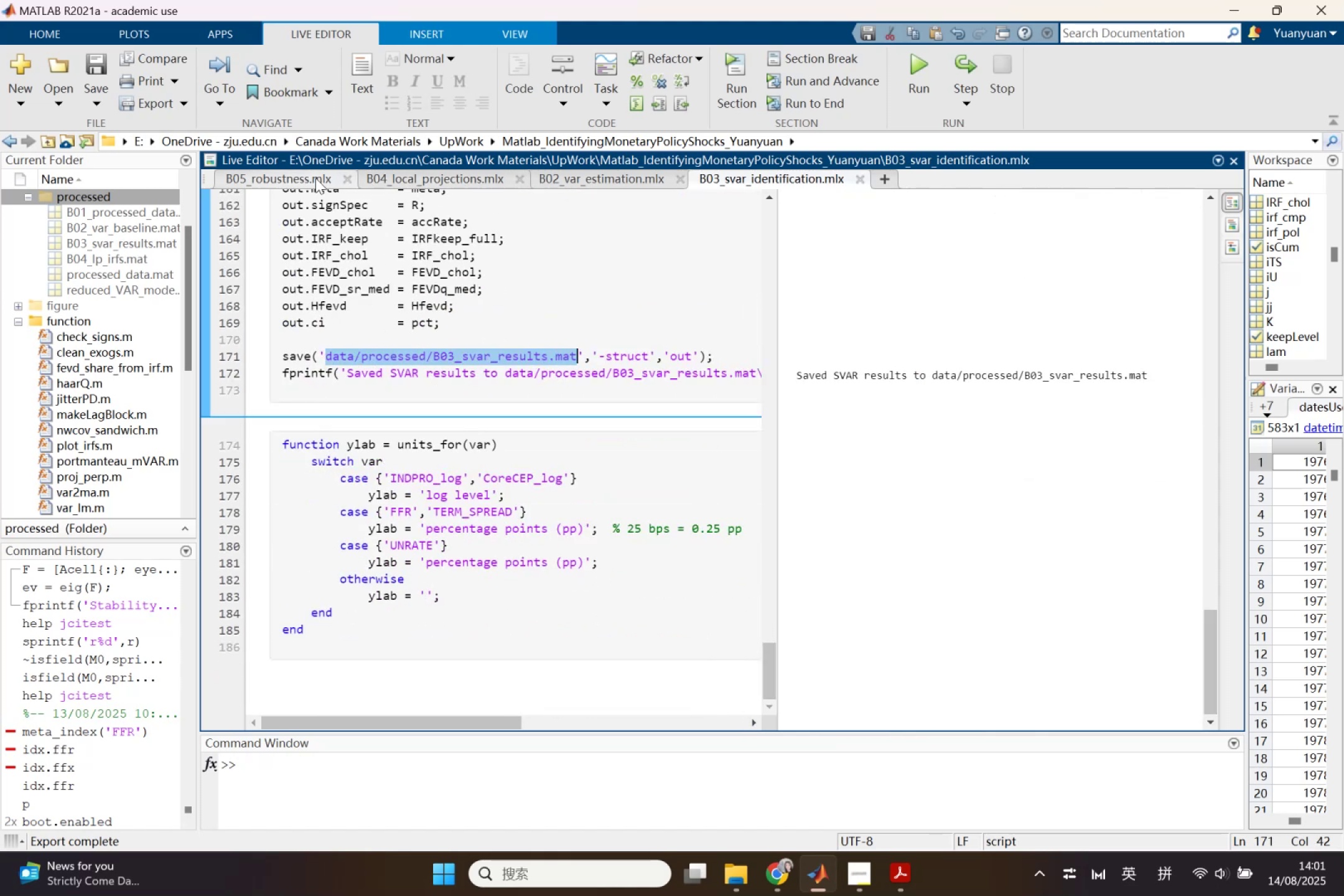 
left_click([305, 178])
 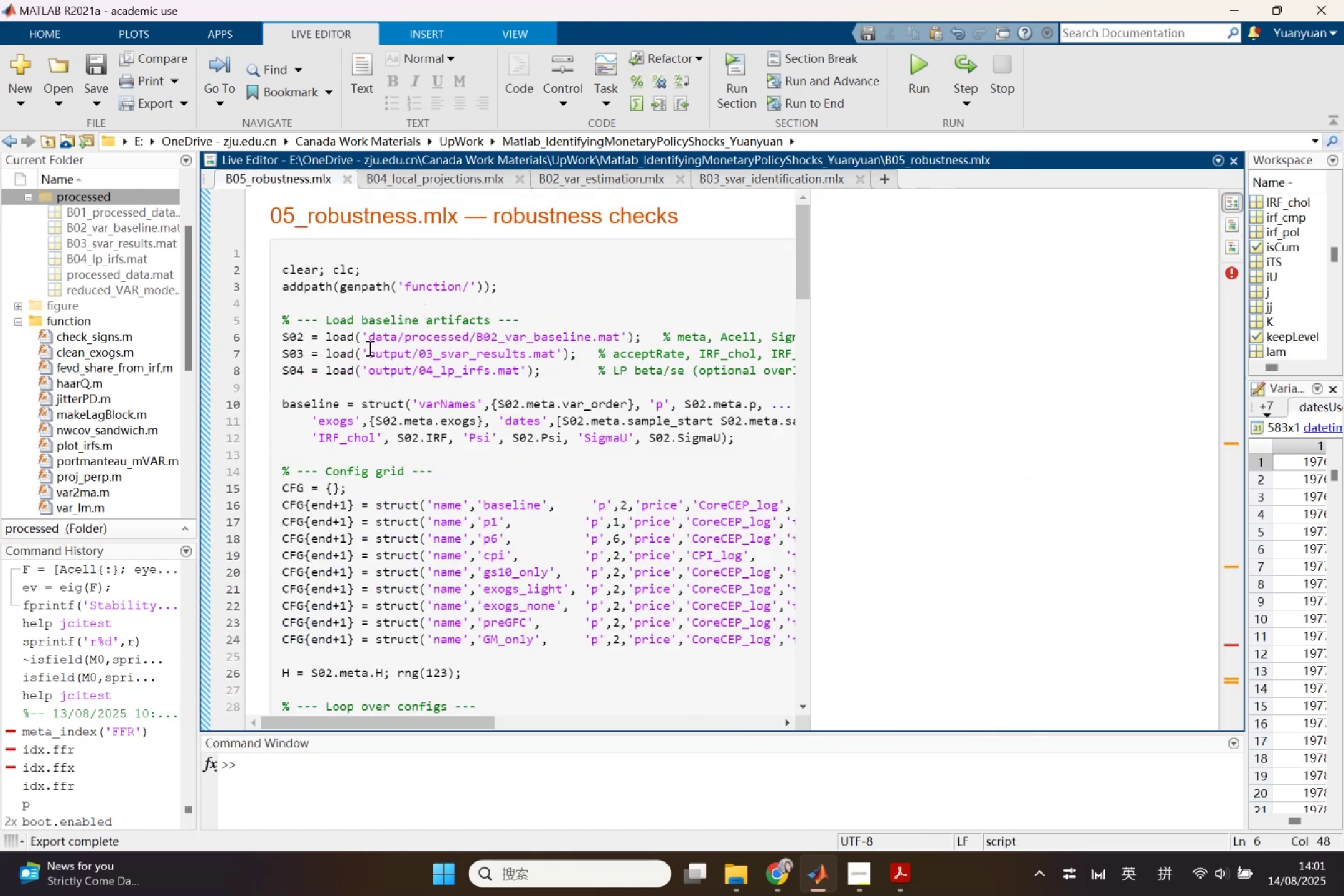 
left_click_drag(start_coordinate=[368, 349], to_coordinate=[556, 356])
 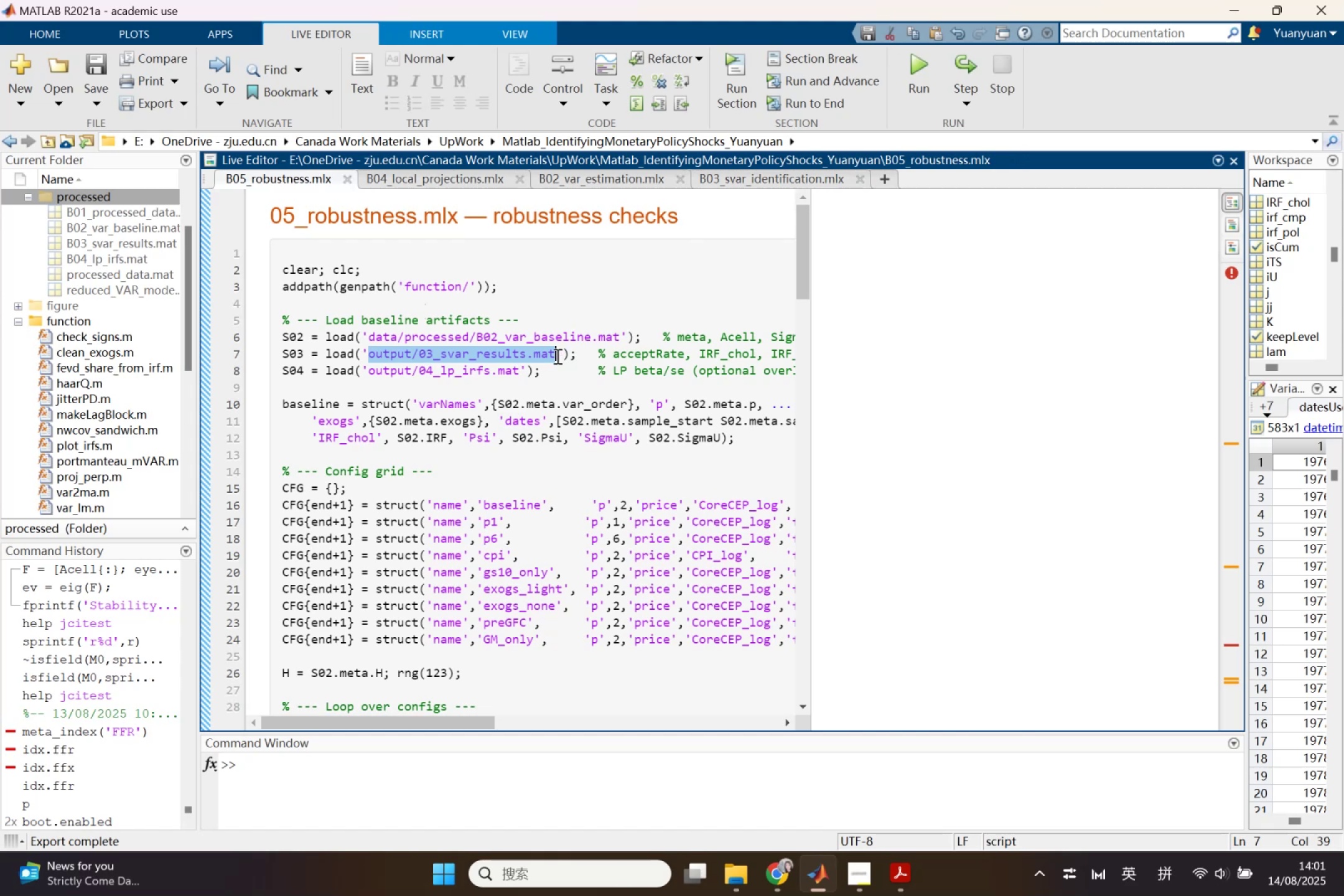 
key(Control+V)
 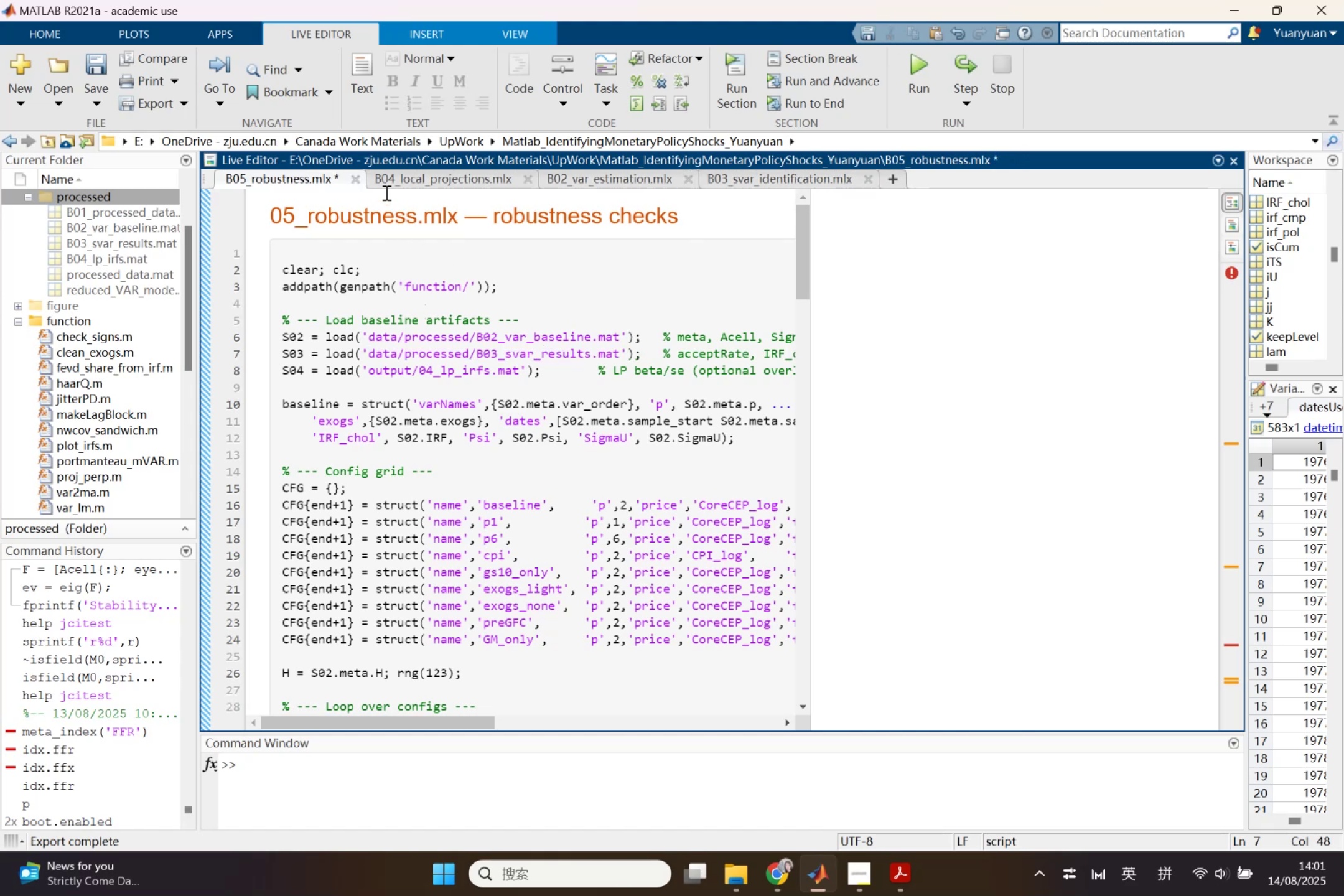 
left_click([387, 181])
 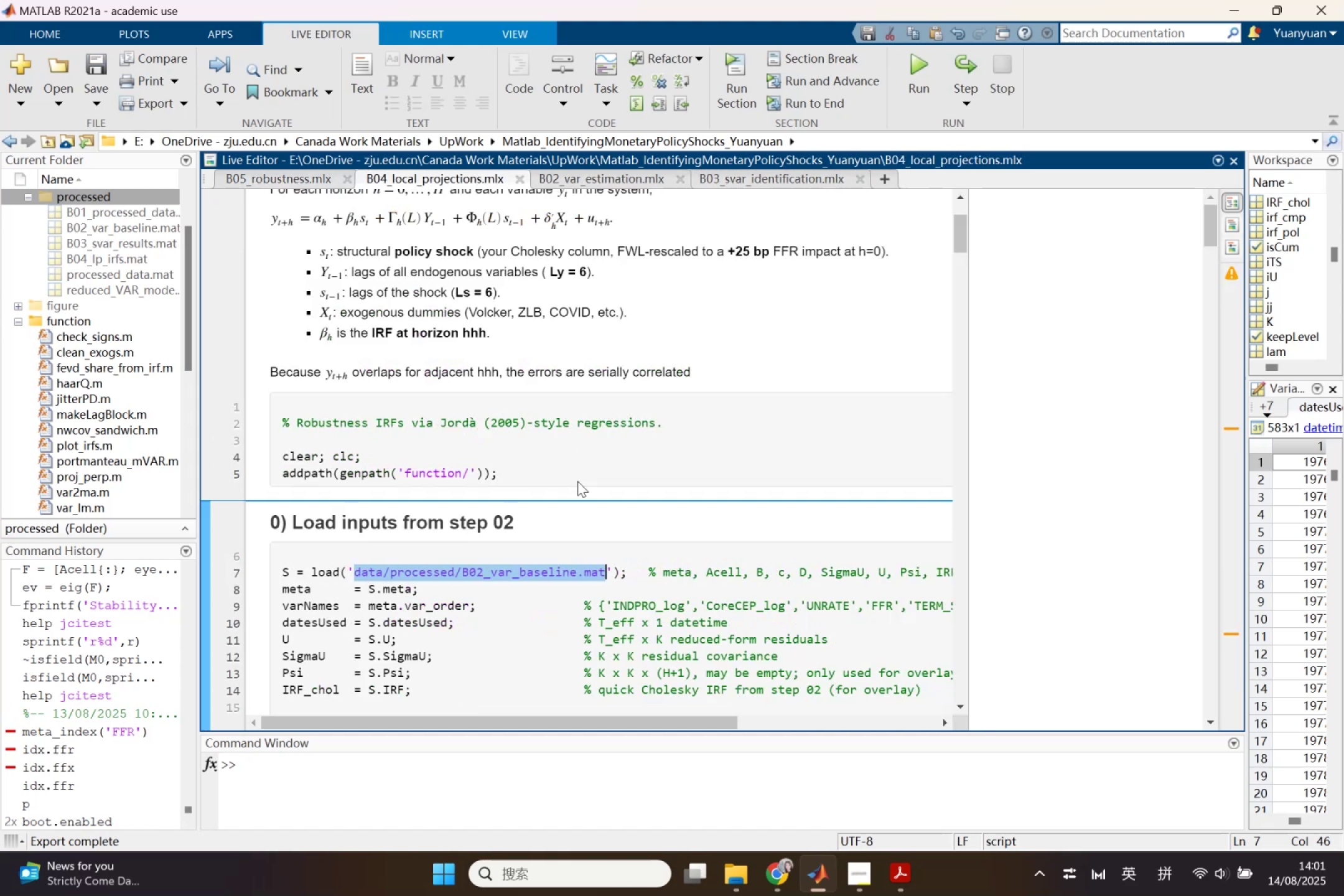 
scroll: coordinate [577, 481], scroll_direction: down, amount: 1.0
 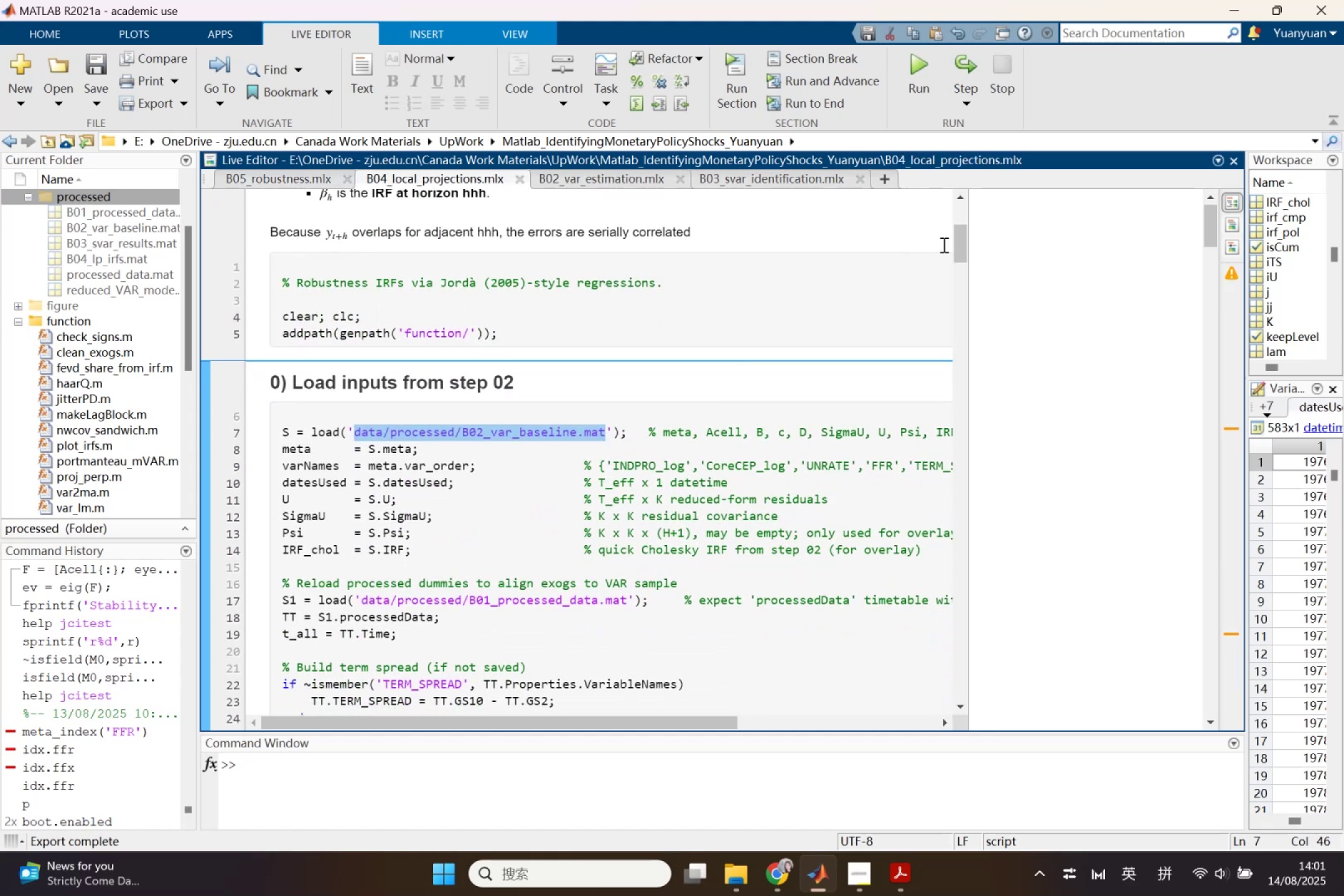 
left_click_drag(start_coordinate=[957, 251], to_coordinate=[935, 710])
 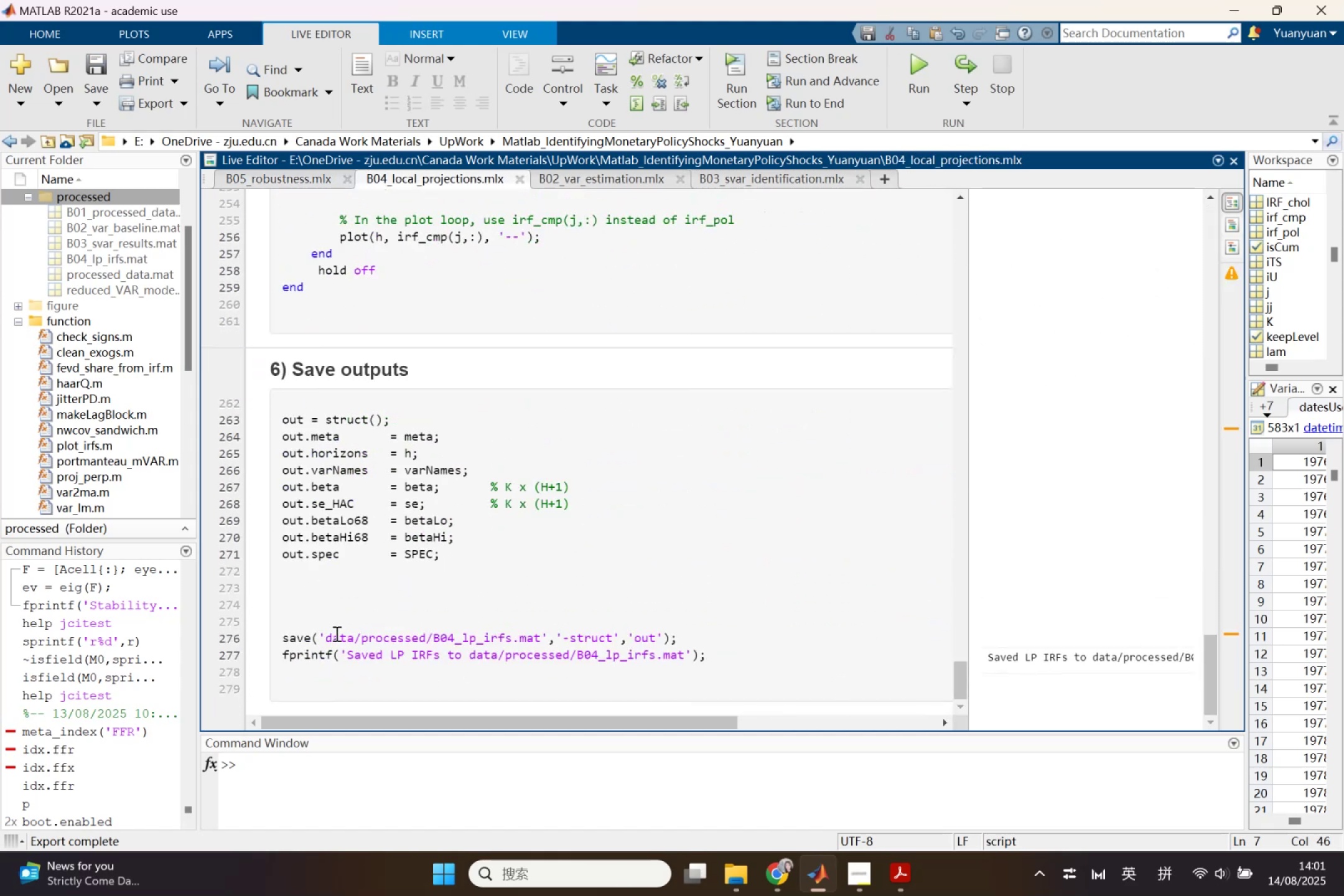 
left_click_drag(start_coordinate=[327, 635], to_coordinate=[539, 642])
 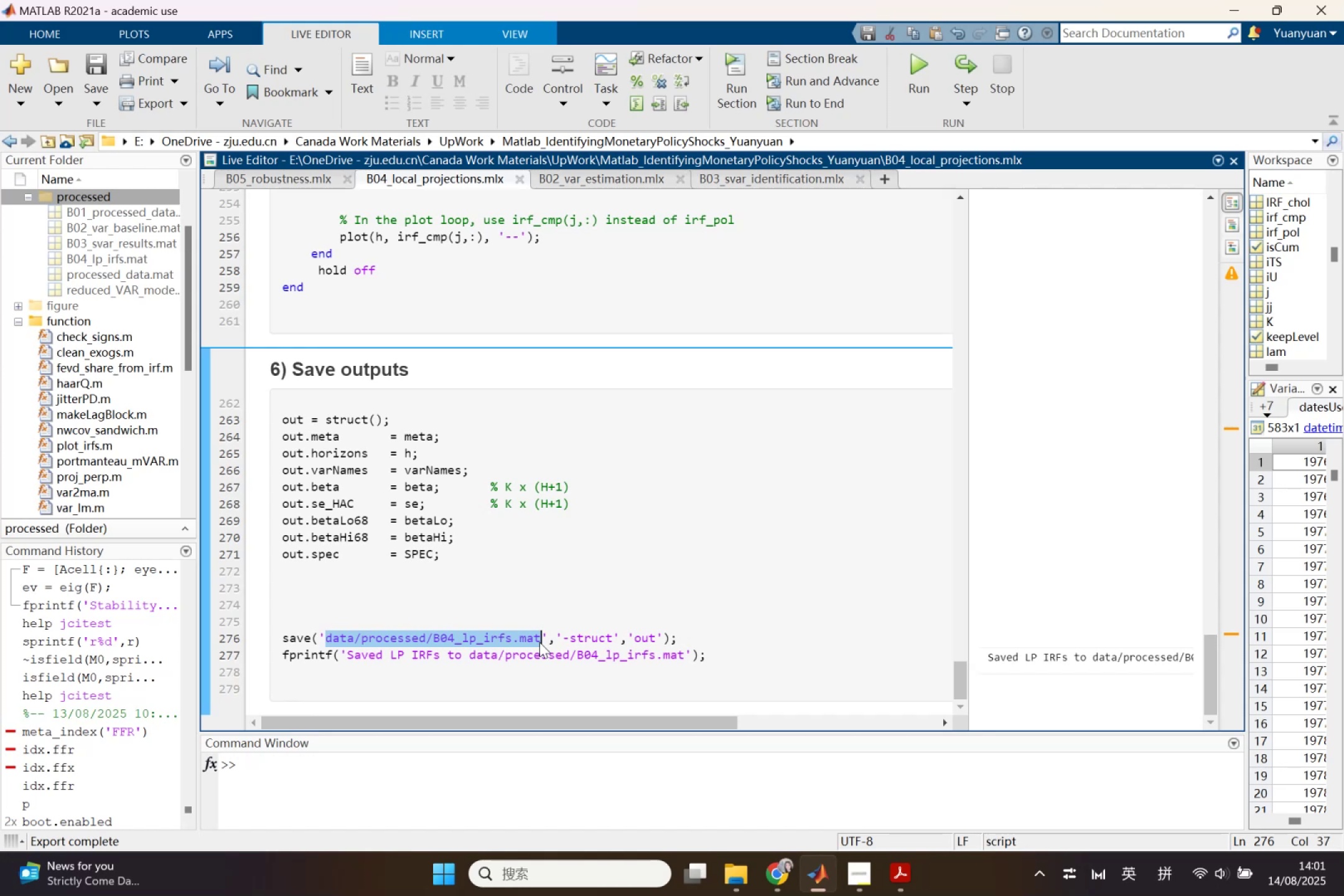 
key(Control+C)
 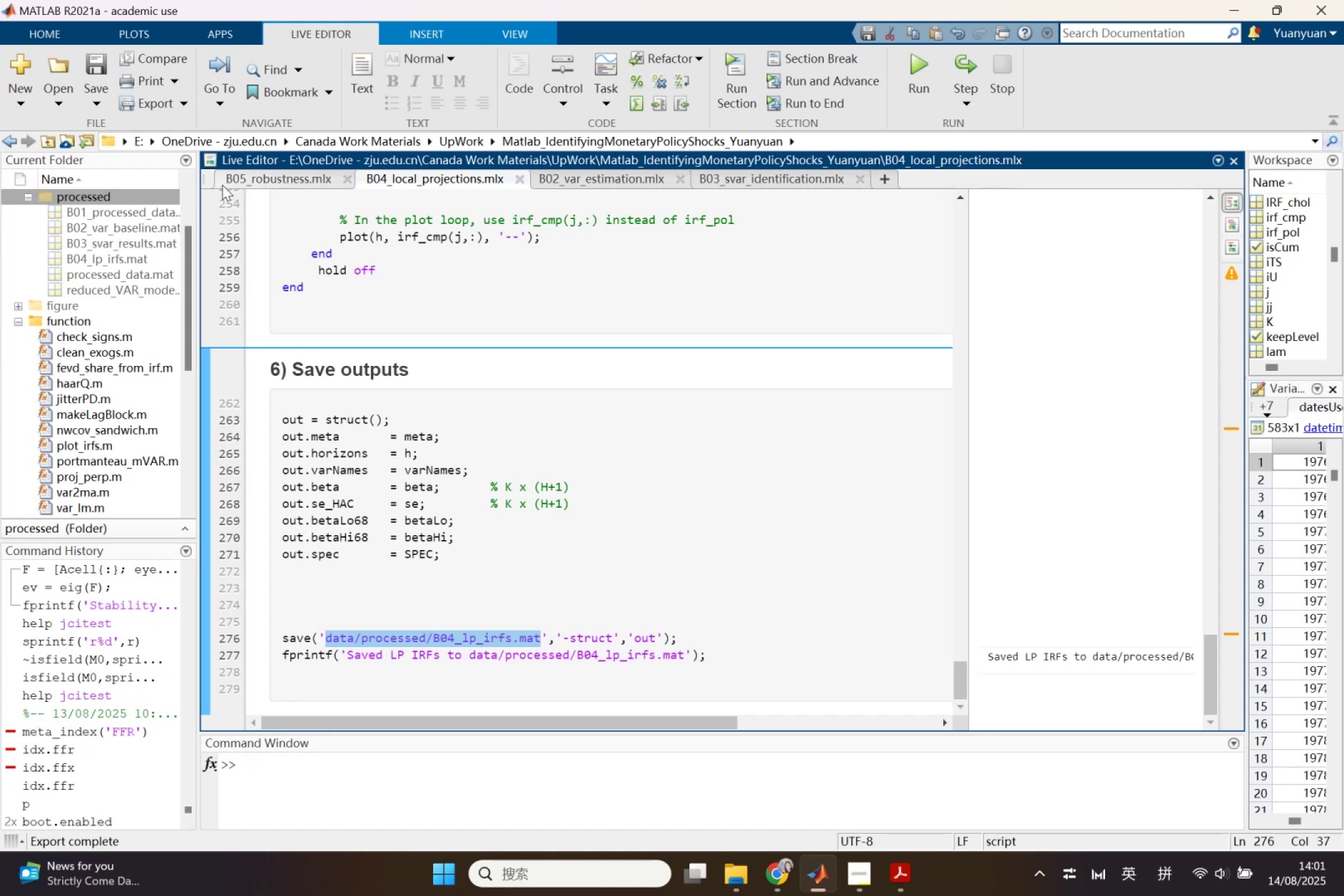 
left_click([237, 175])
 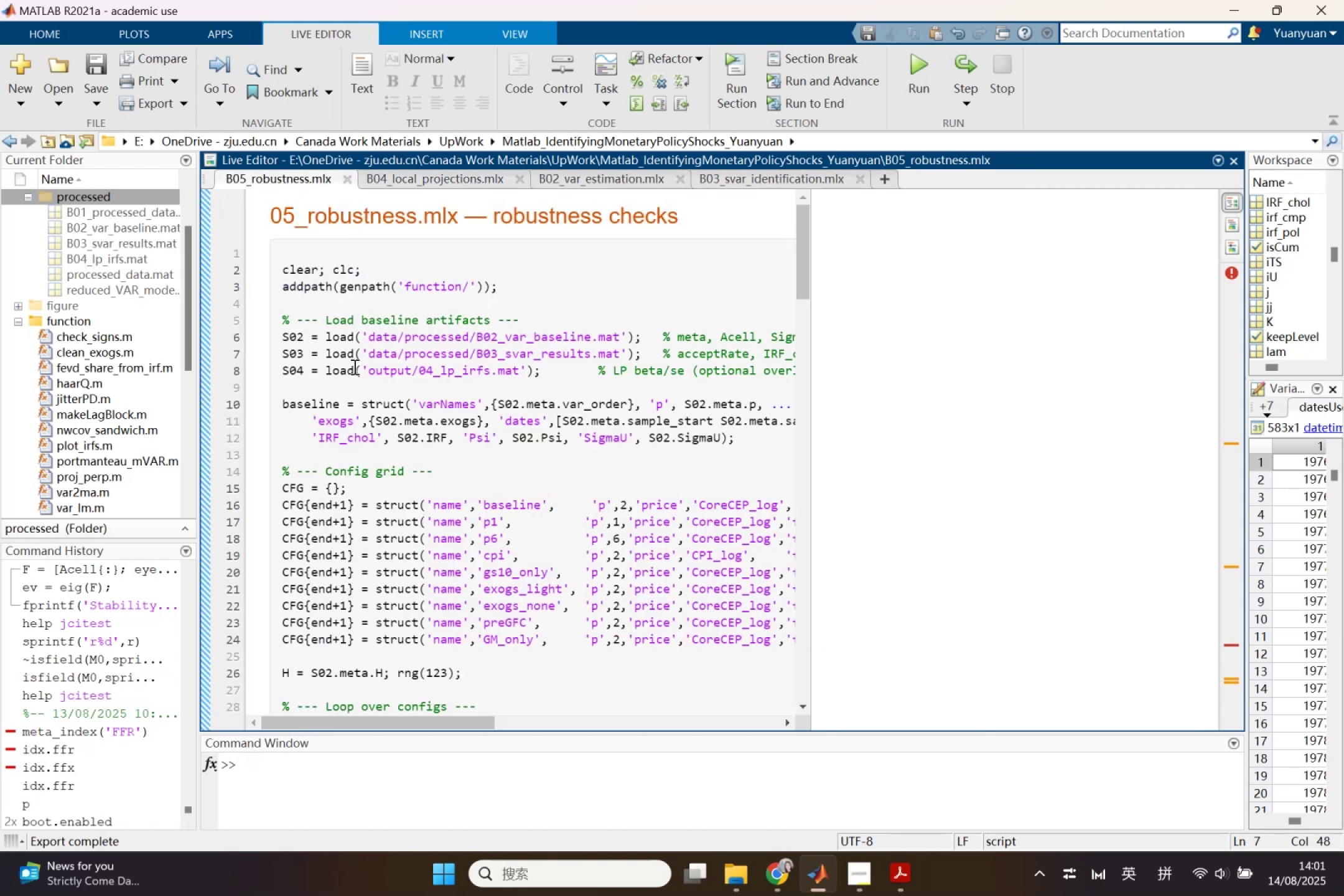 
left_click_drag(start_coordinate=[368, 373], to_coordinate=[519, 370])
 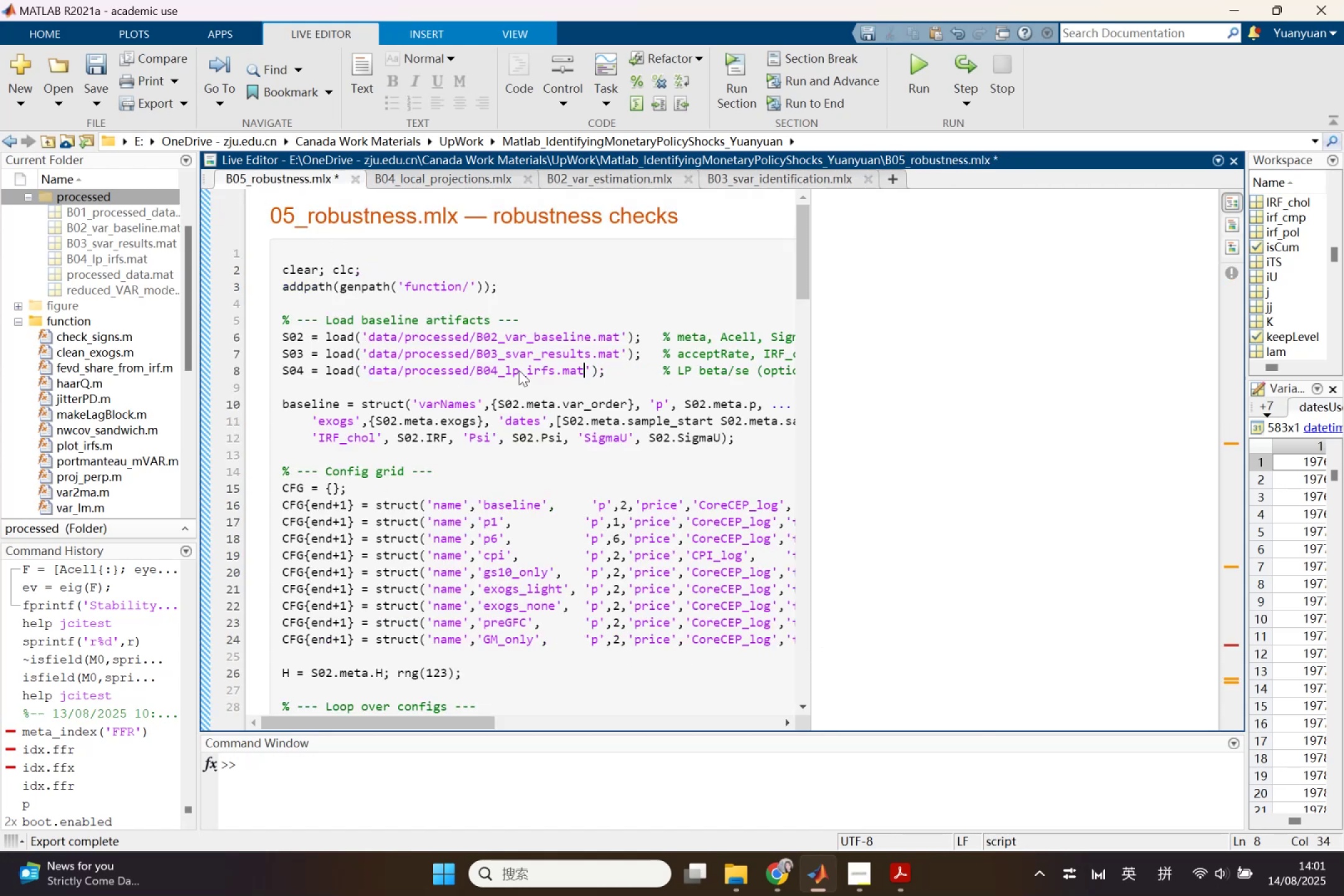 
key(Control+V)
 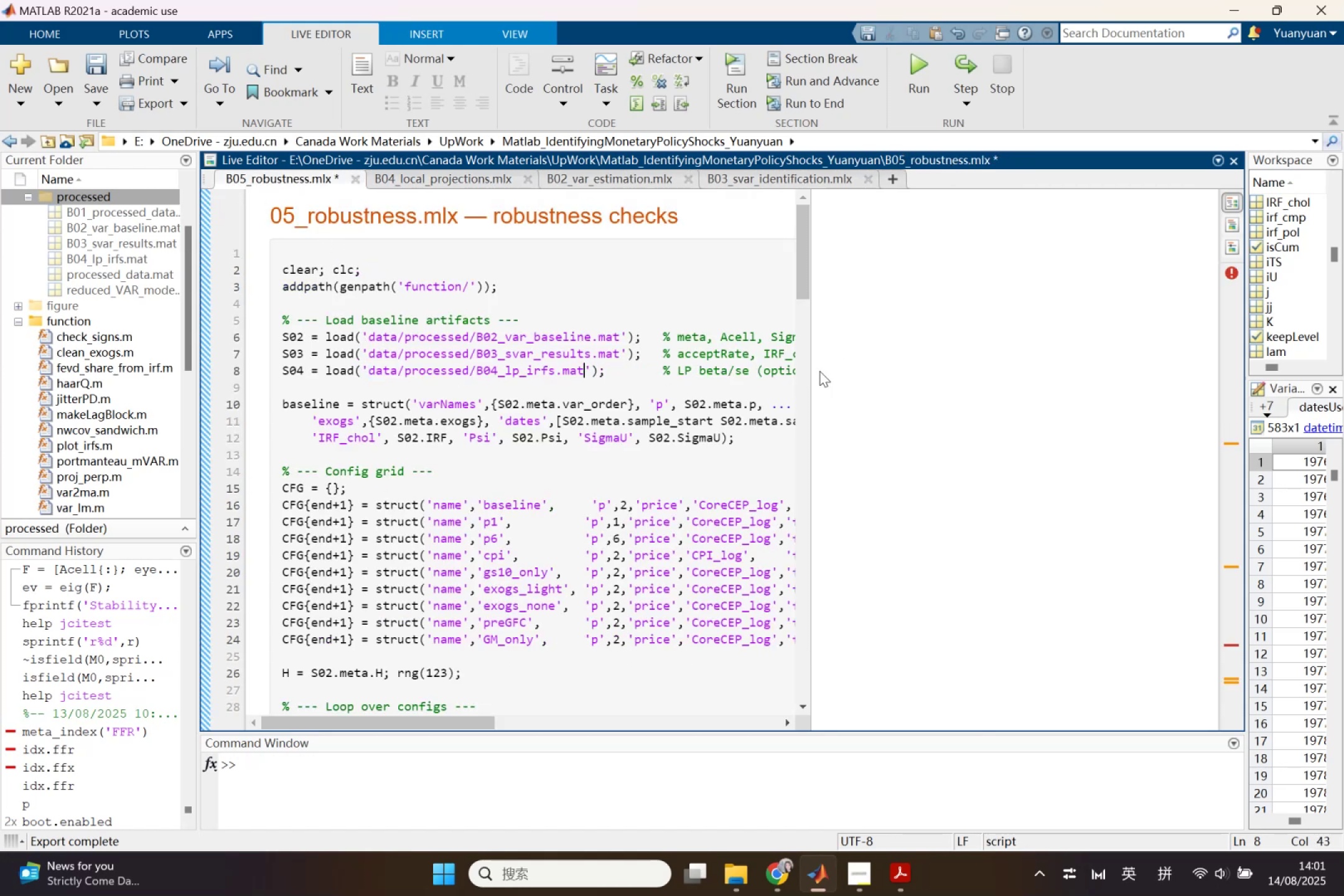 
left_click_drag(start_coordinate=[809, 377], to_coordinate=[1053, 399])
 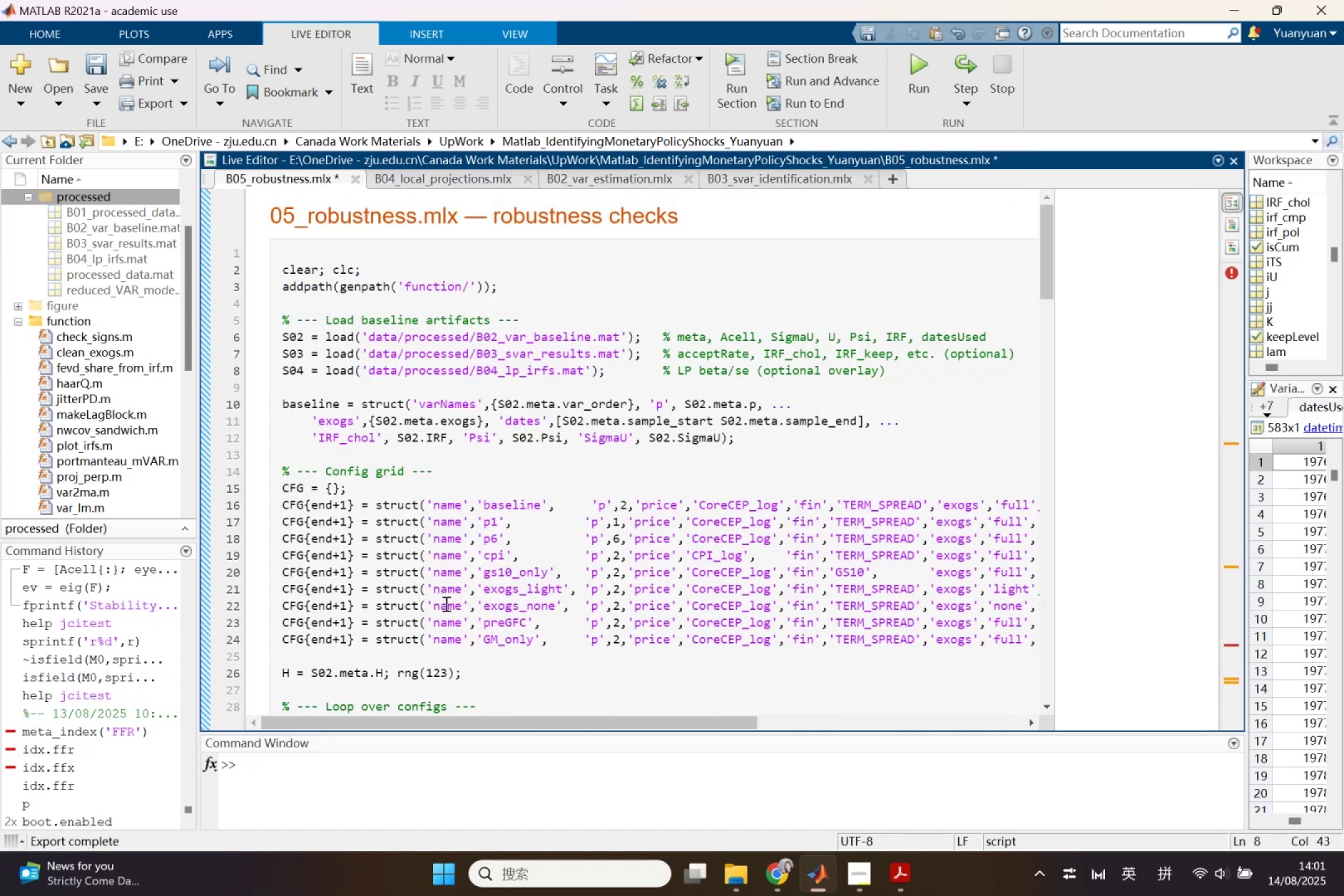 
scroll: coordinate [445, 604], scroll_direction: down, amount: 5.0
 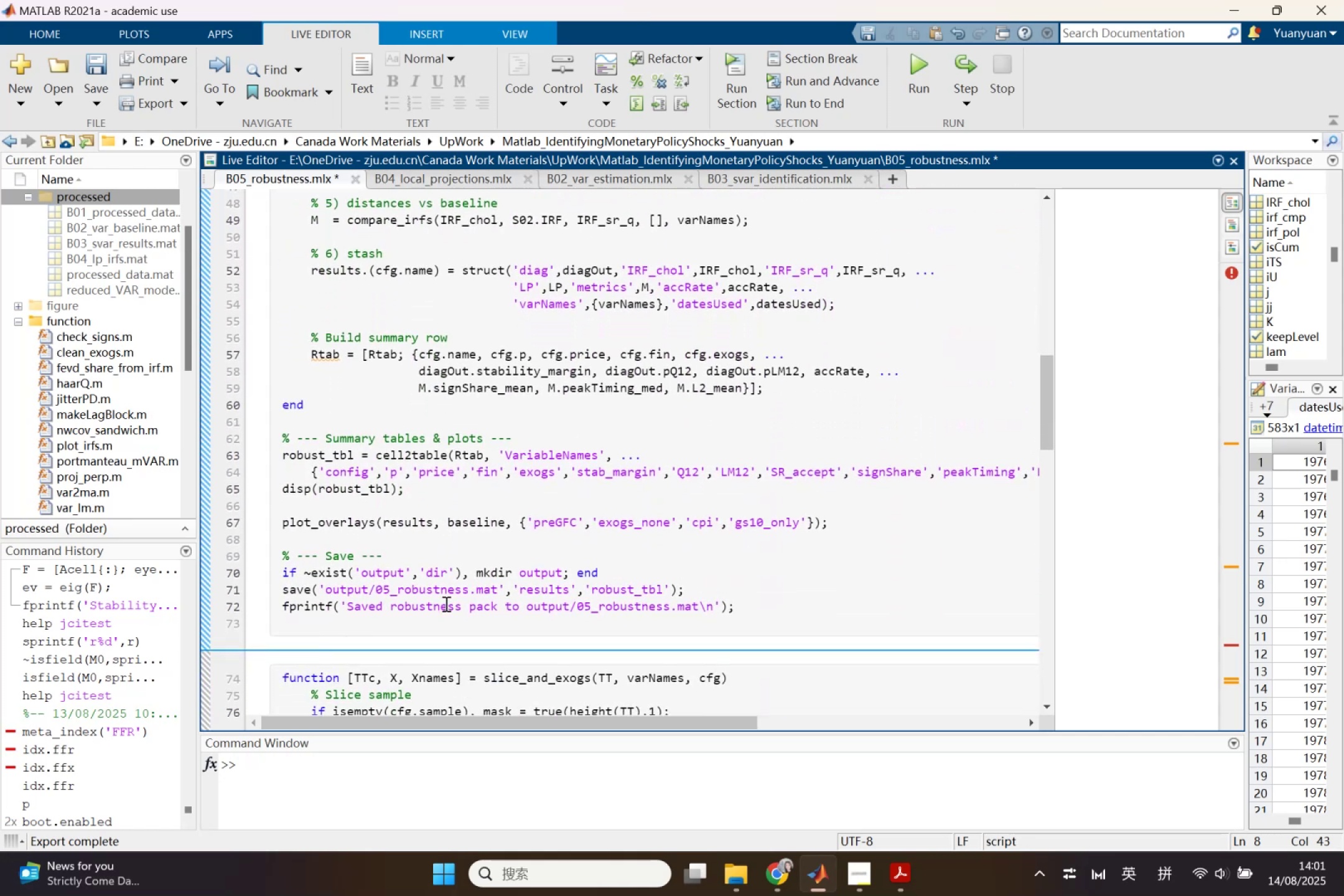 
scroll: coordinate [442, 599], scroll_direction: up, amount: 7.0
 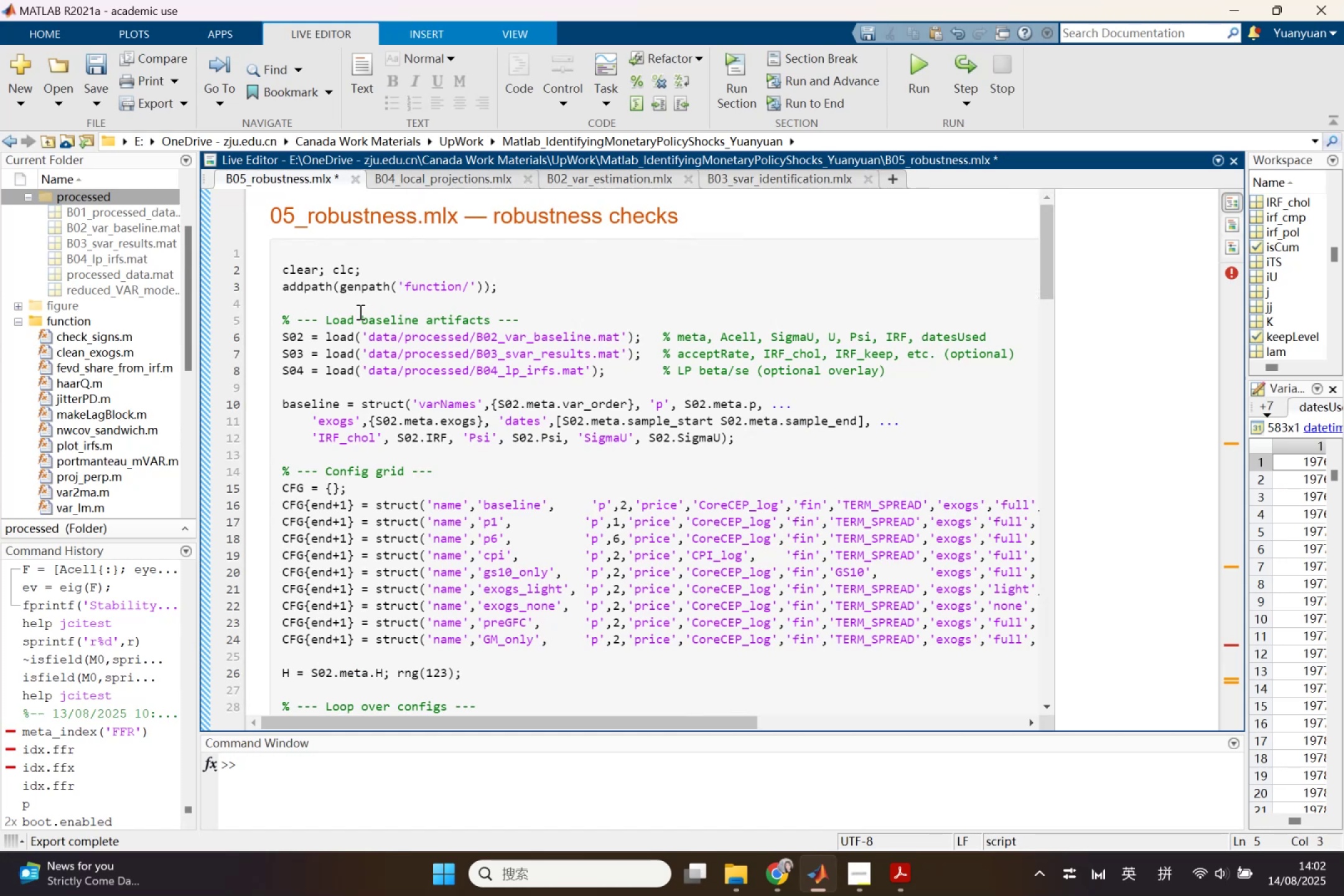 
wait(6.39)
 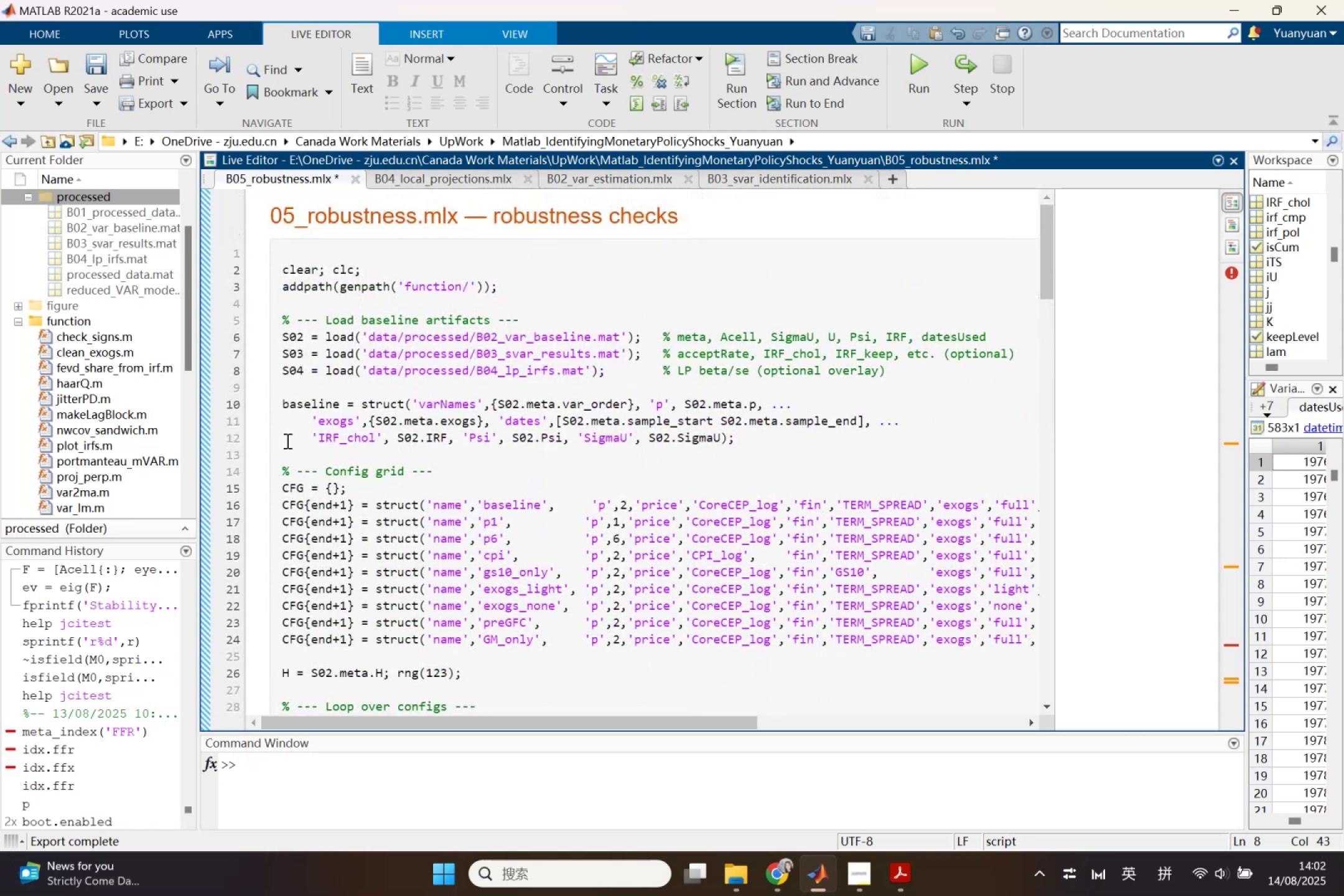 
left_click([528, 319])
 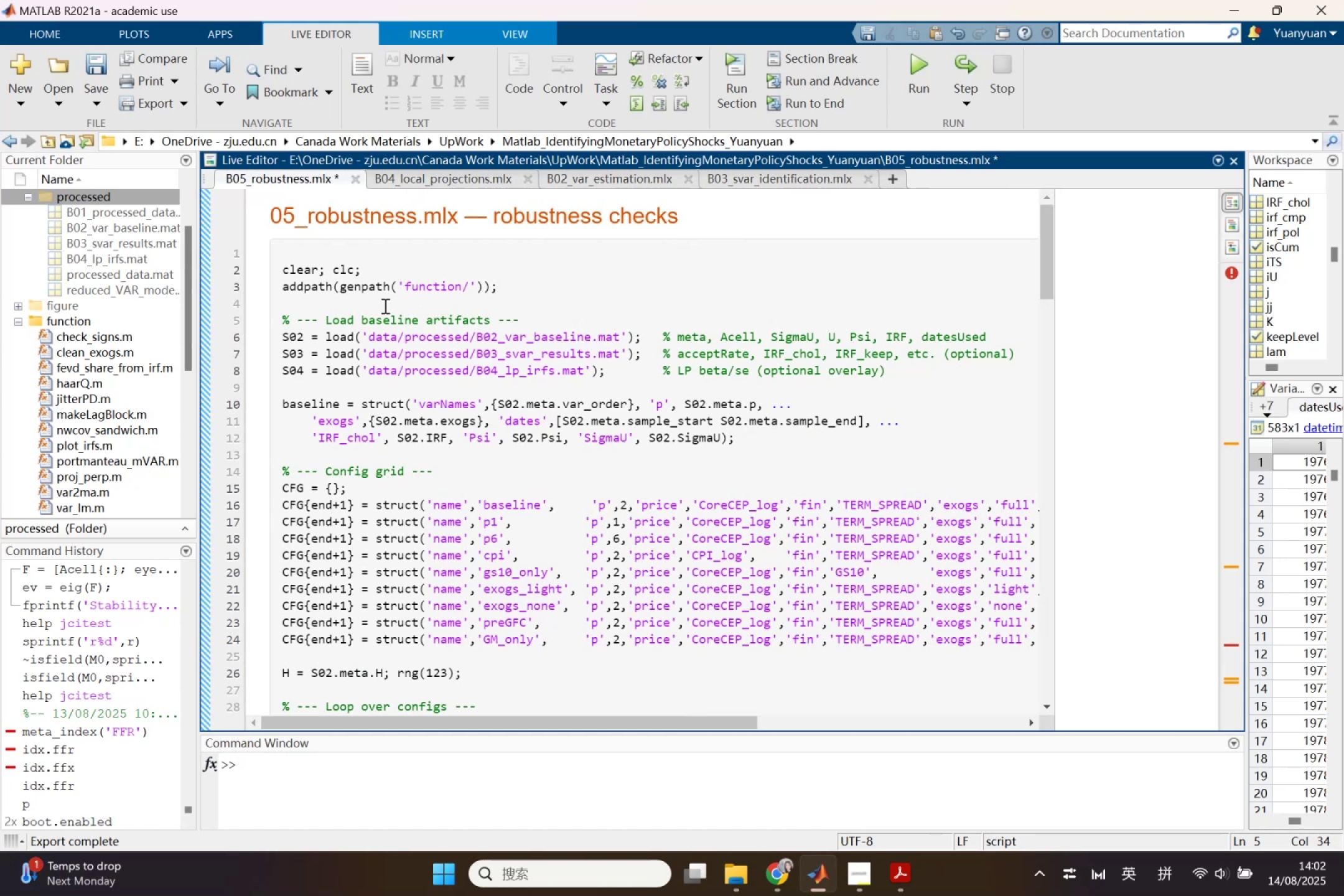 
left_click([312, 307])
 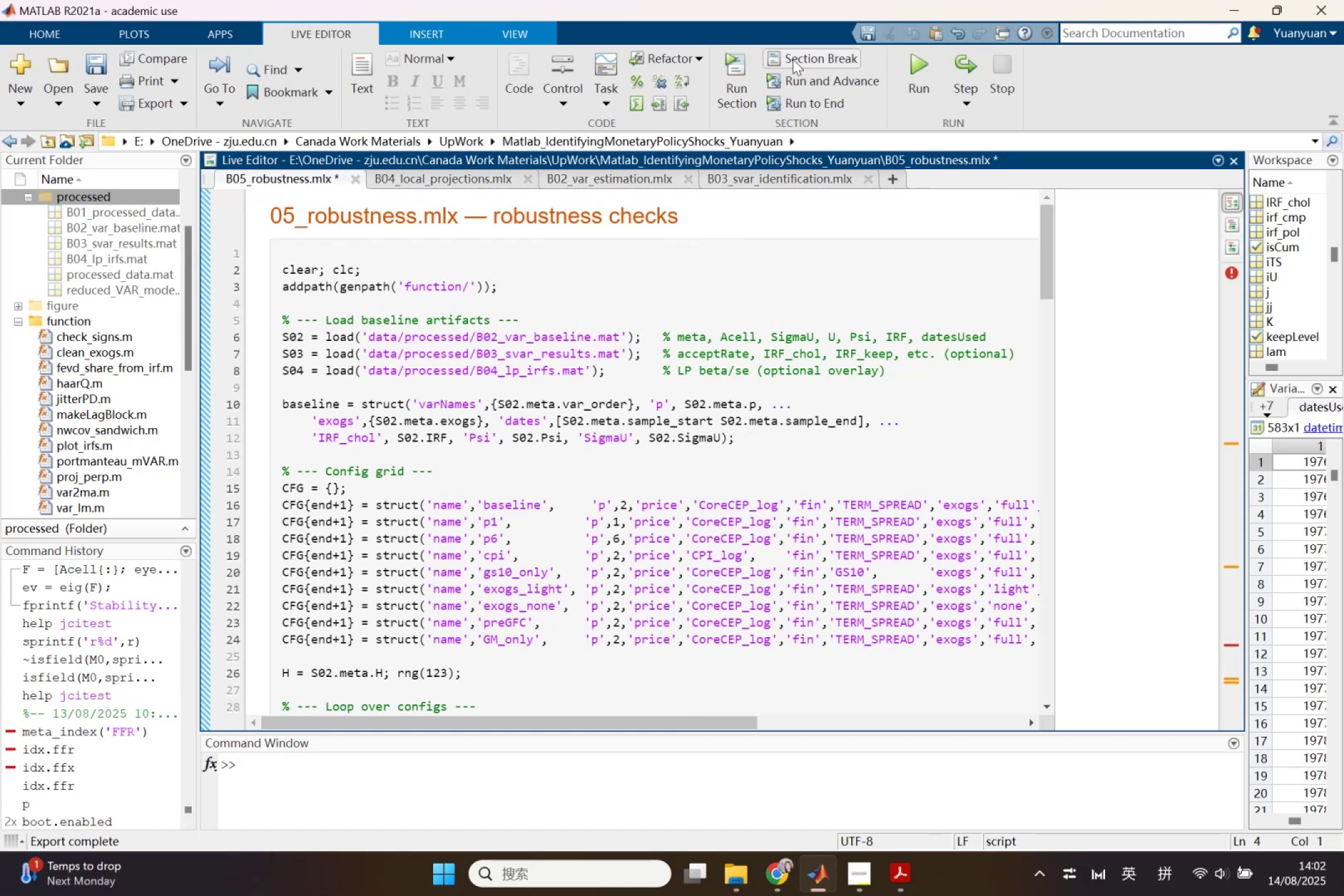 
left_click([811, 54])
 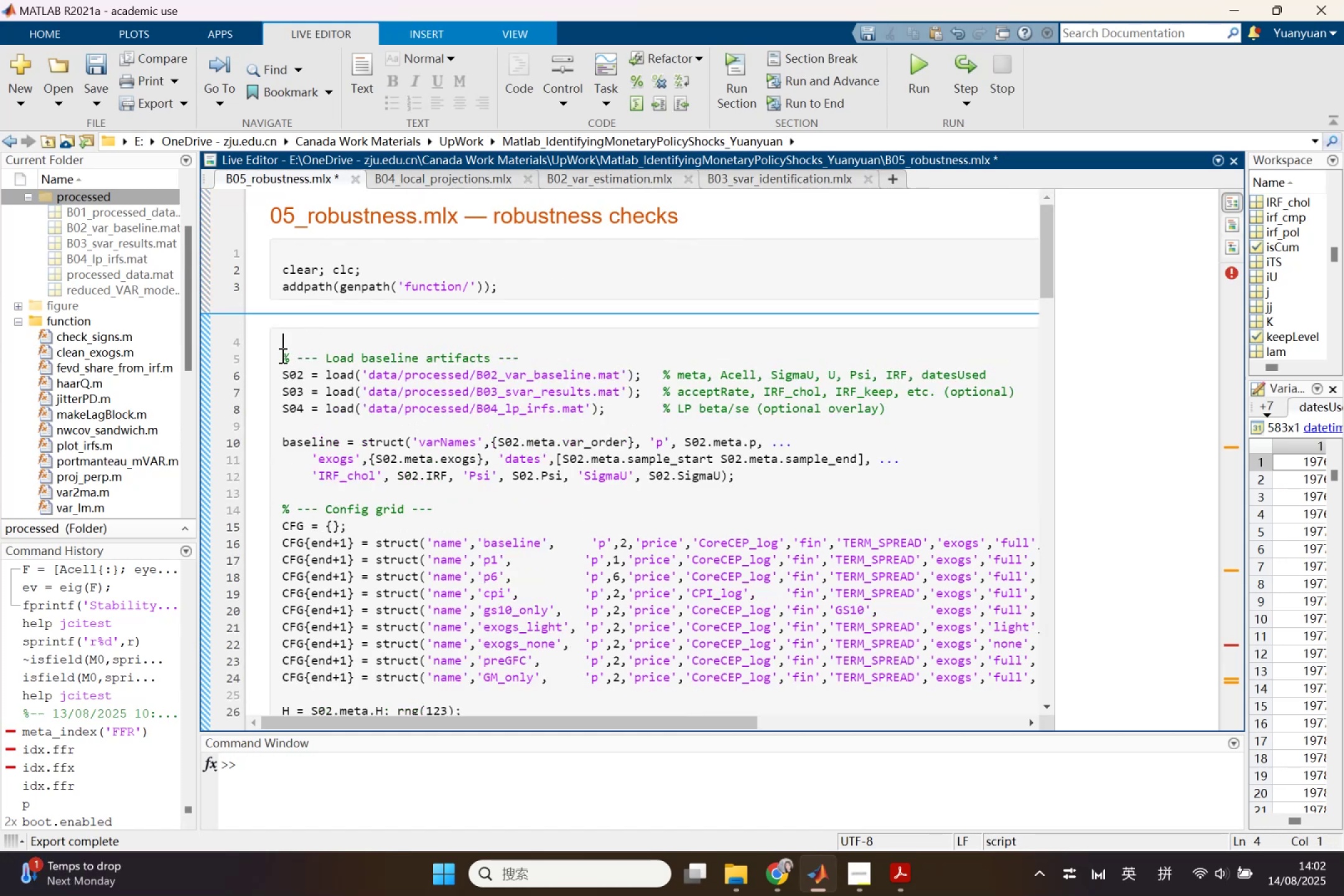 
left_click([282, 355])
 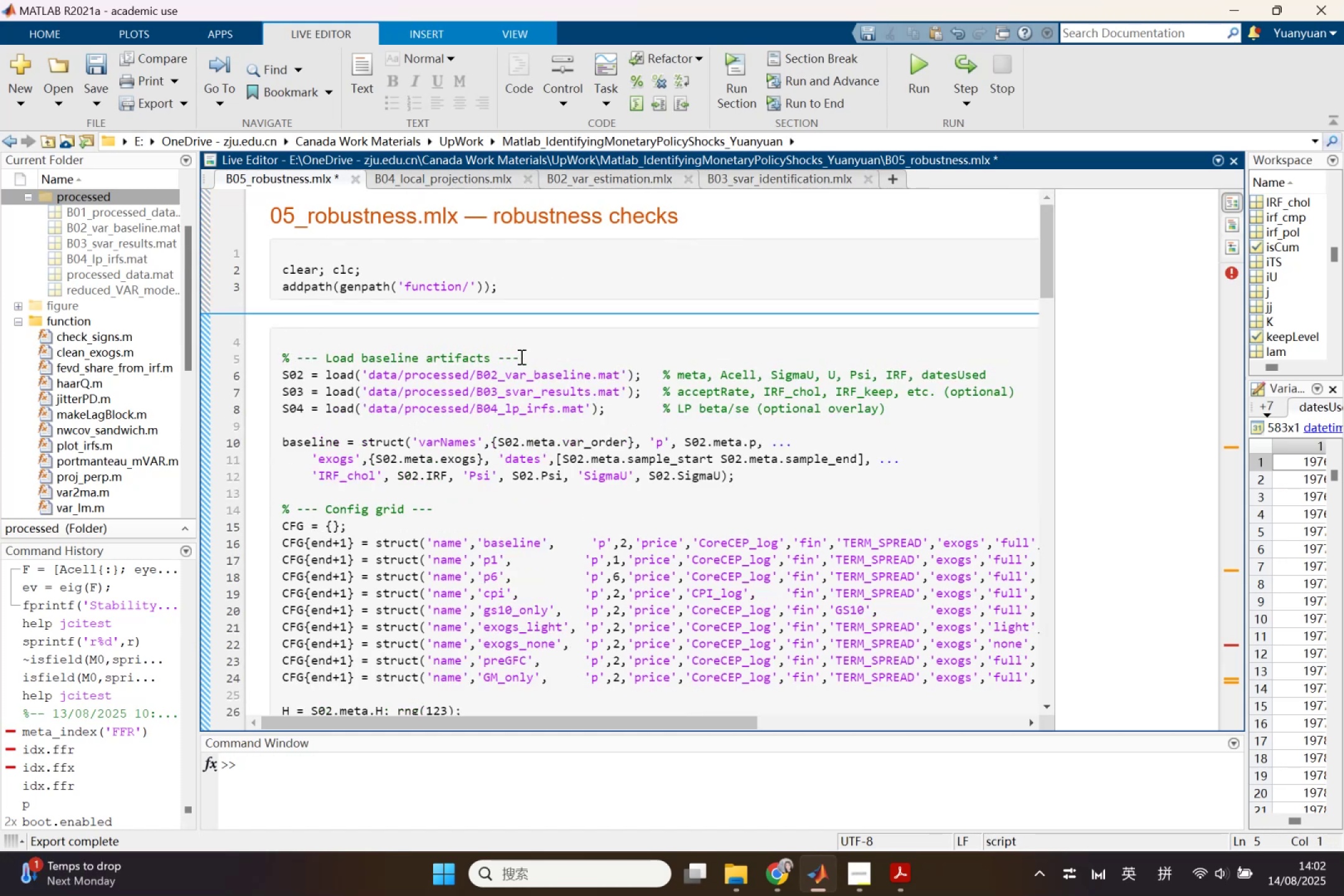 
left_click([525, 356])
 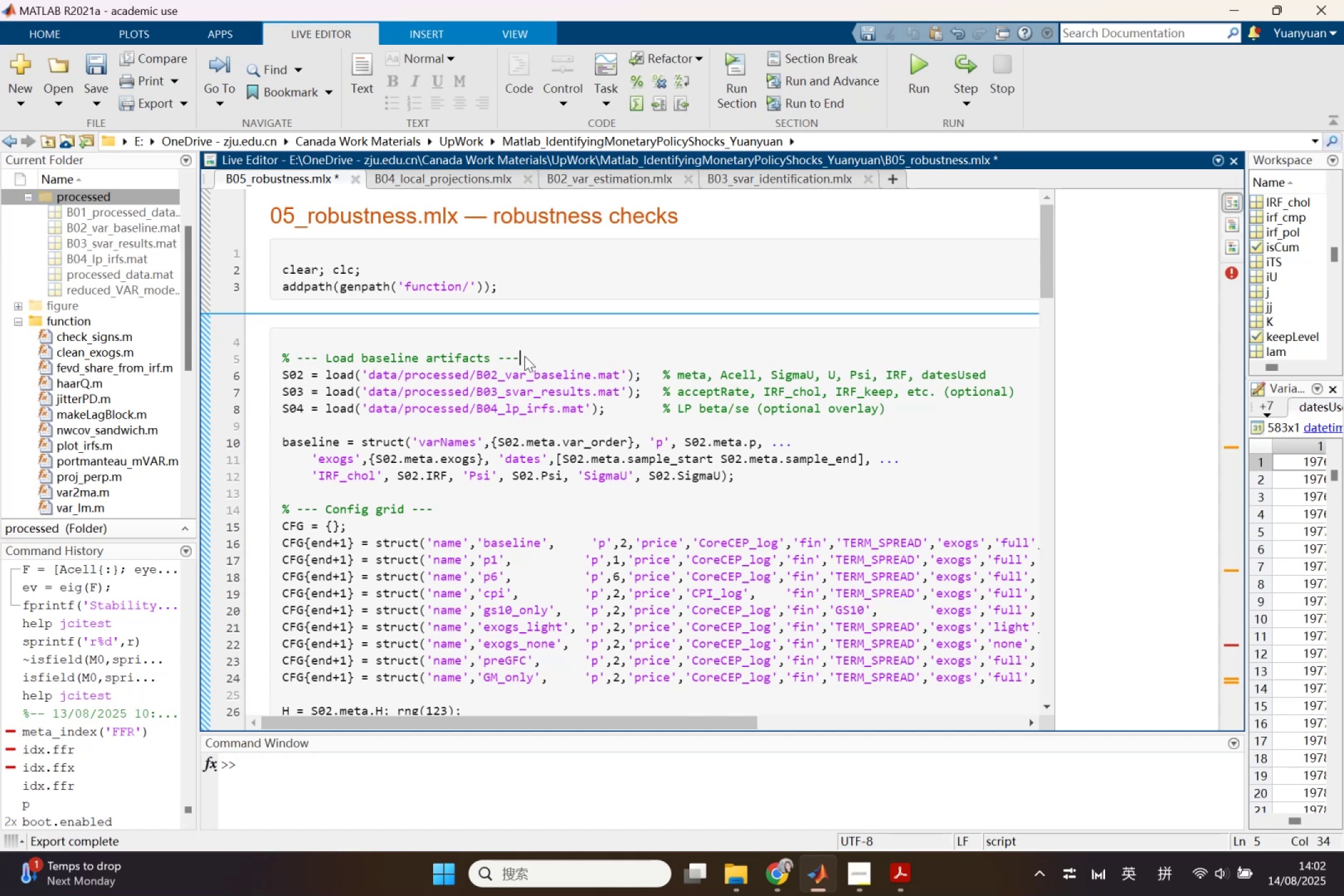 
key(Enter)
 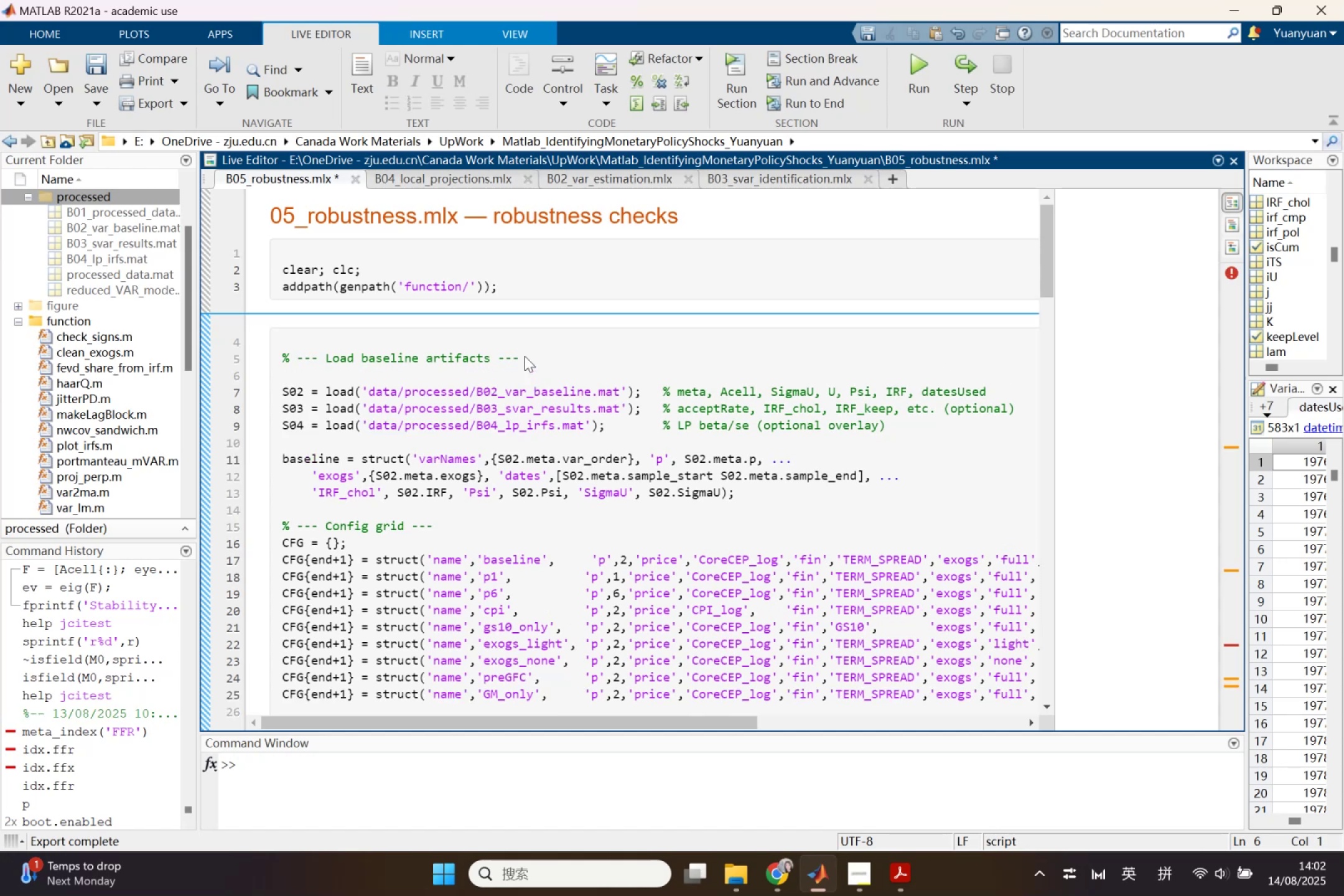 
left_click_drag(start_coordinate=[525, 356], to_coordinate=[263, 363])
 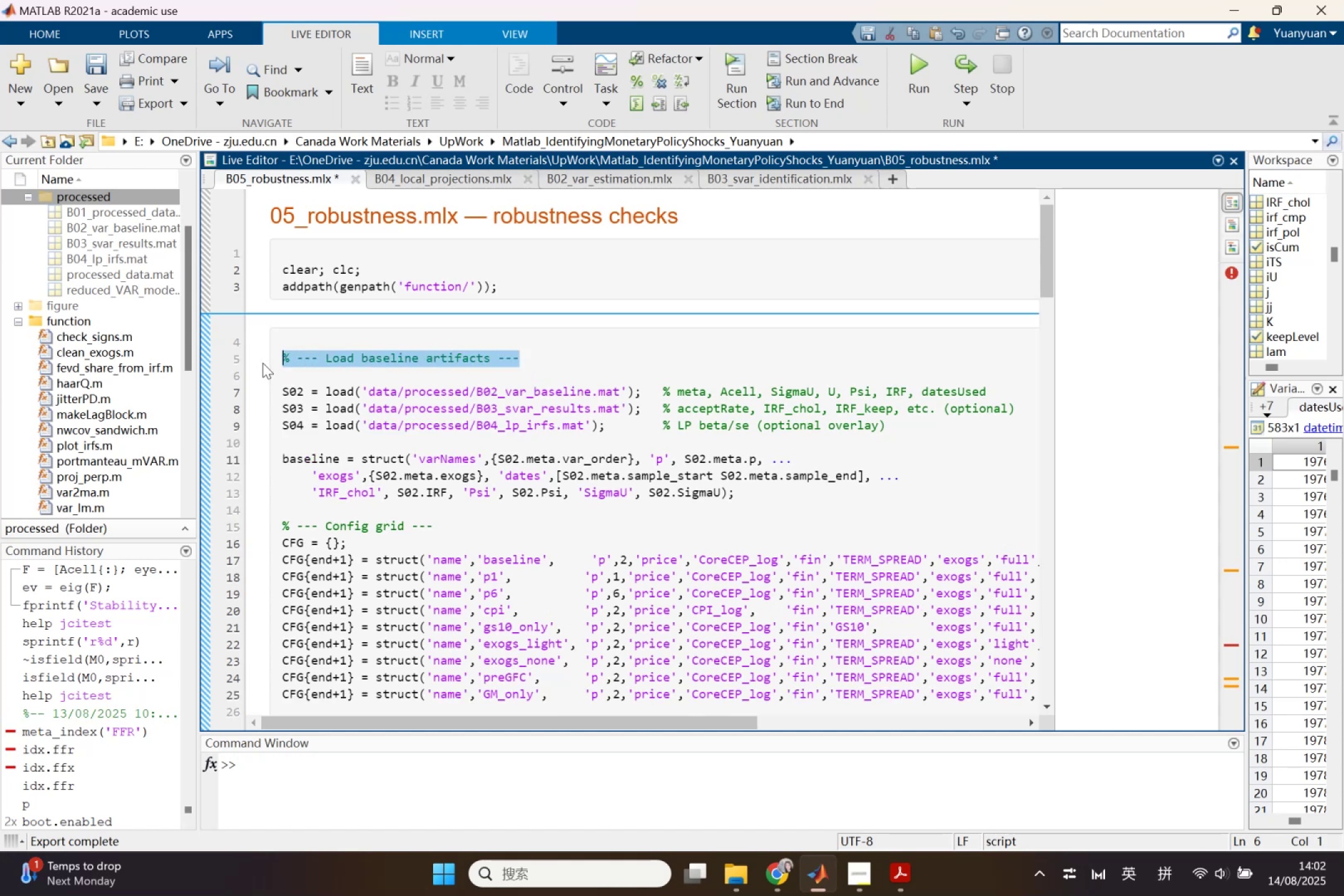 
key(Control+X)
 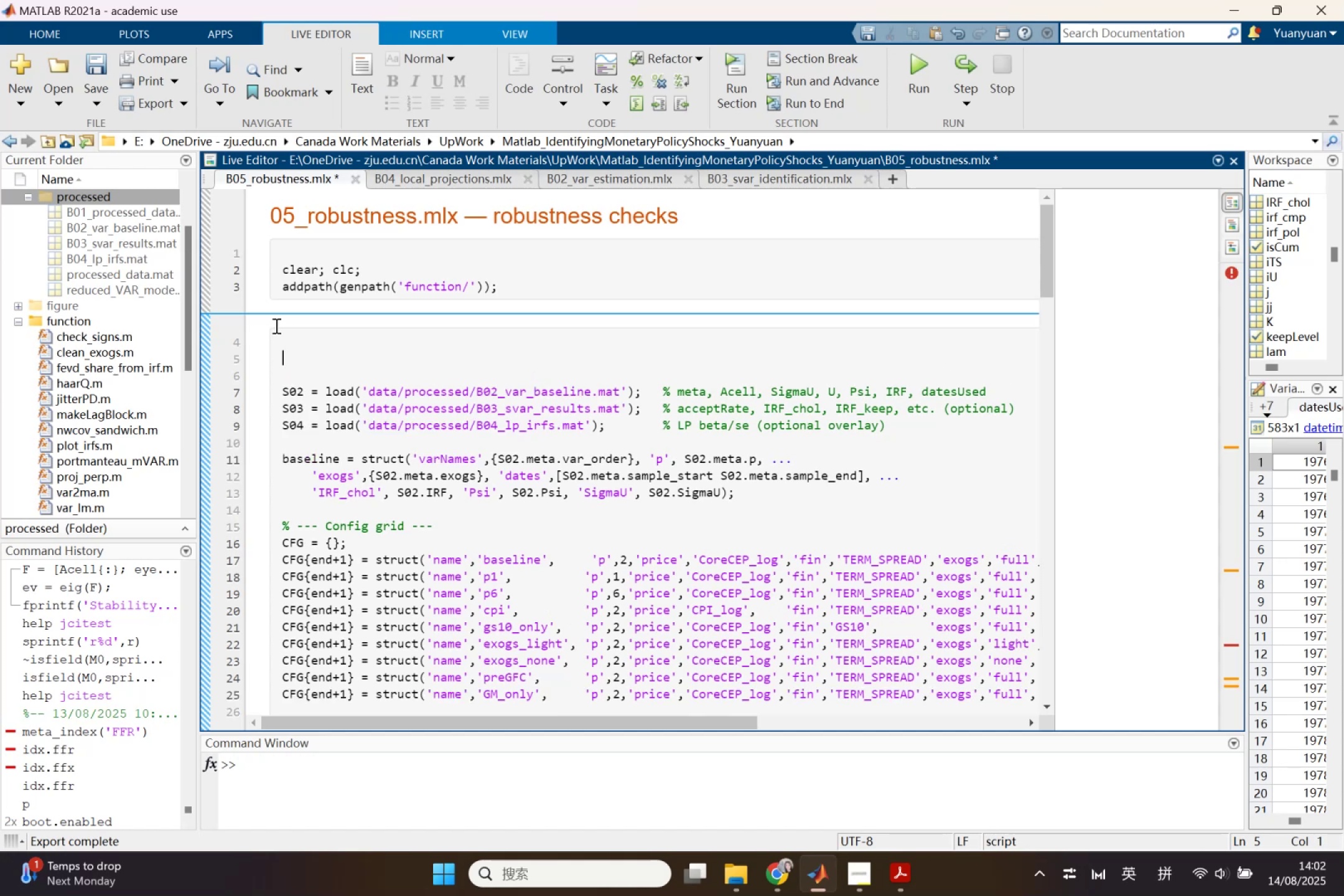 
left_click([275, 325])
 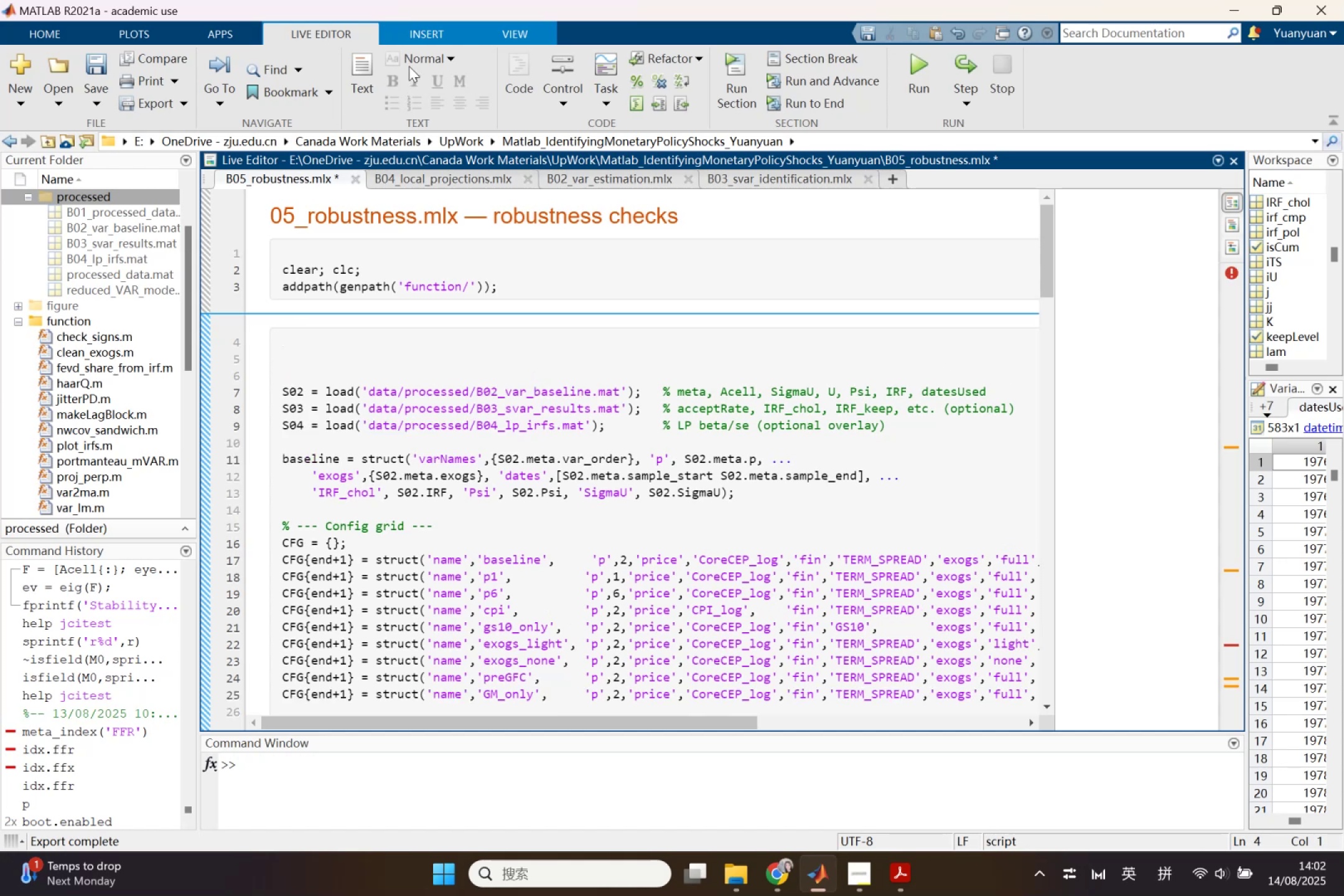 
left_click([362, 74])
 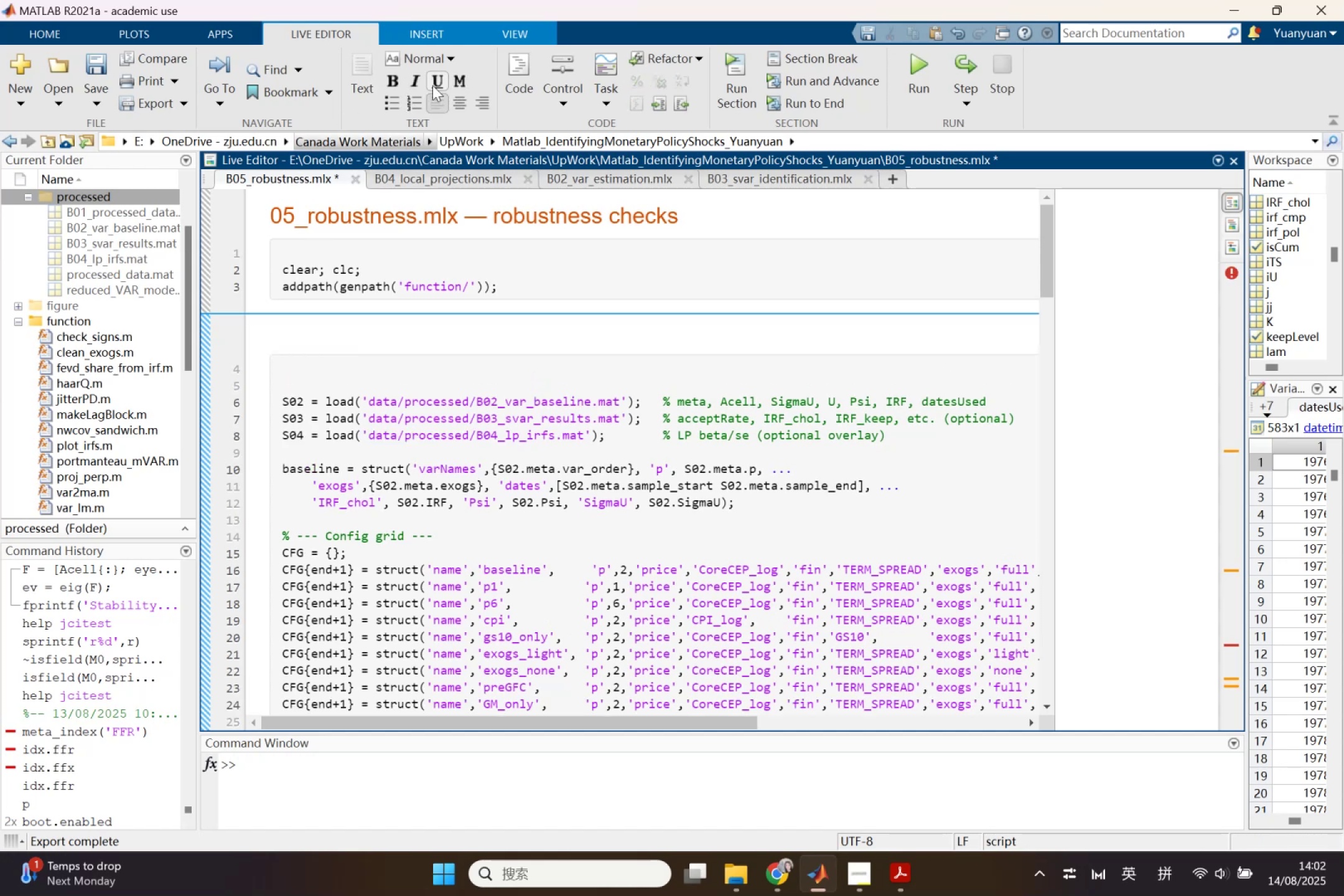 
key(Control+Shift+1)
 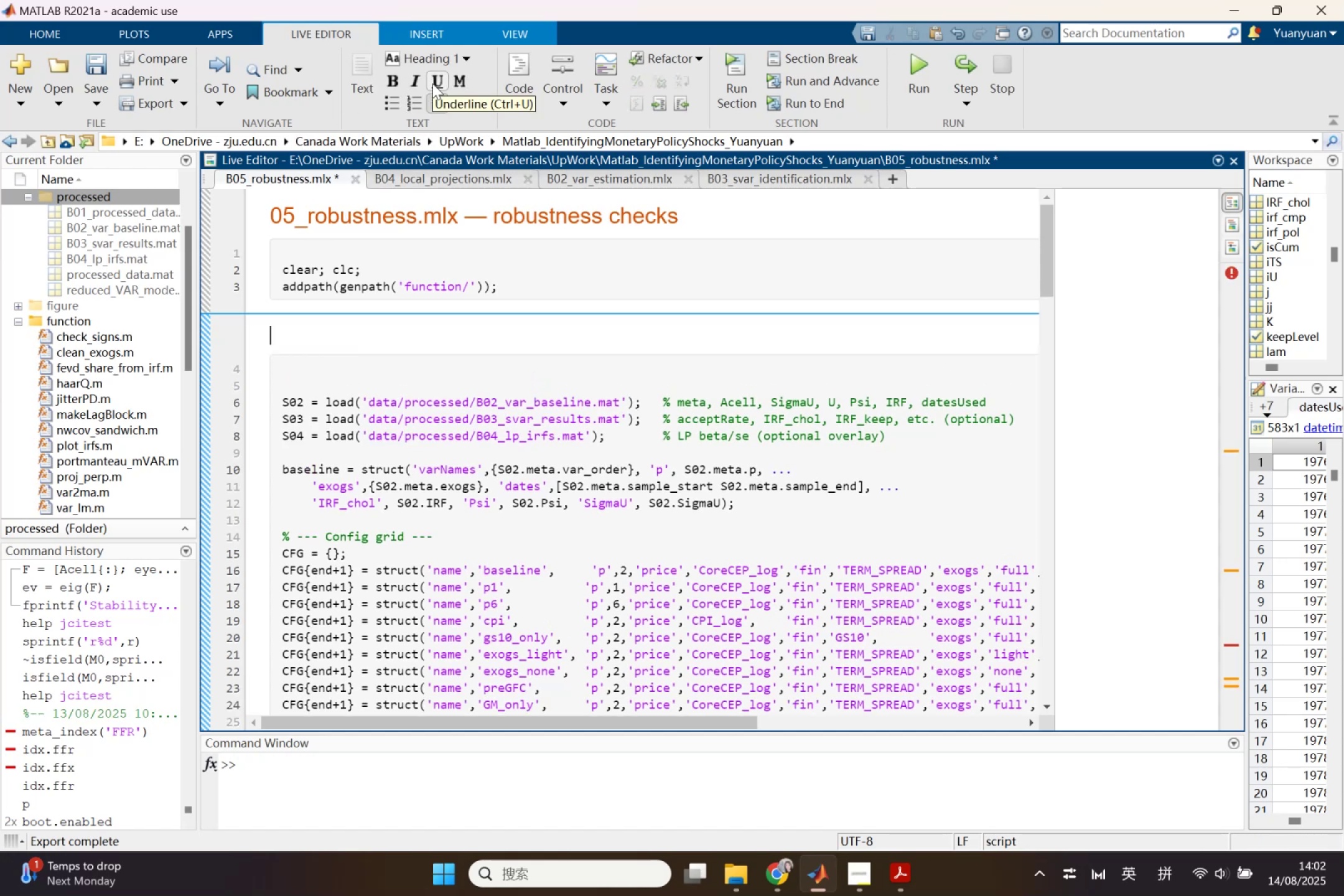 
key(Control+V)
 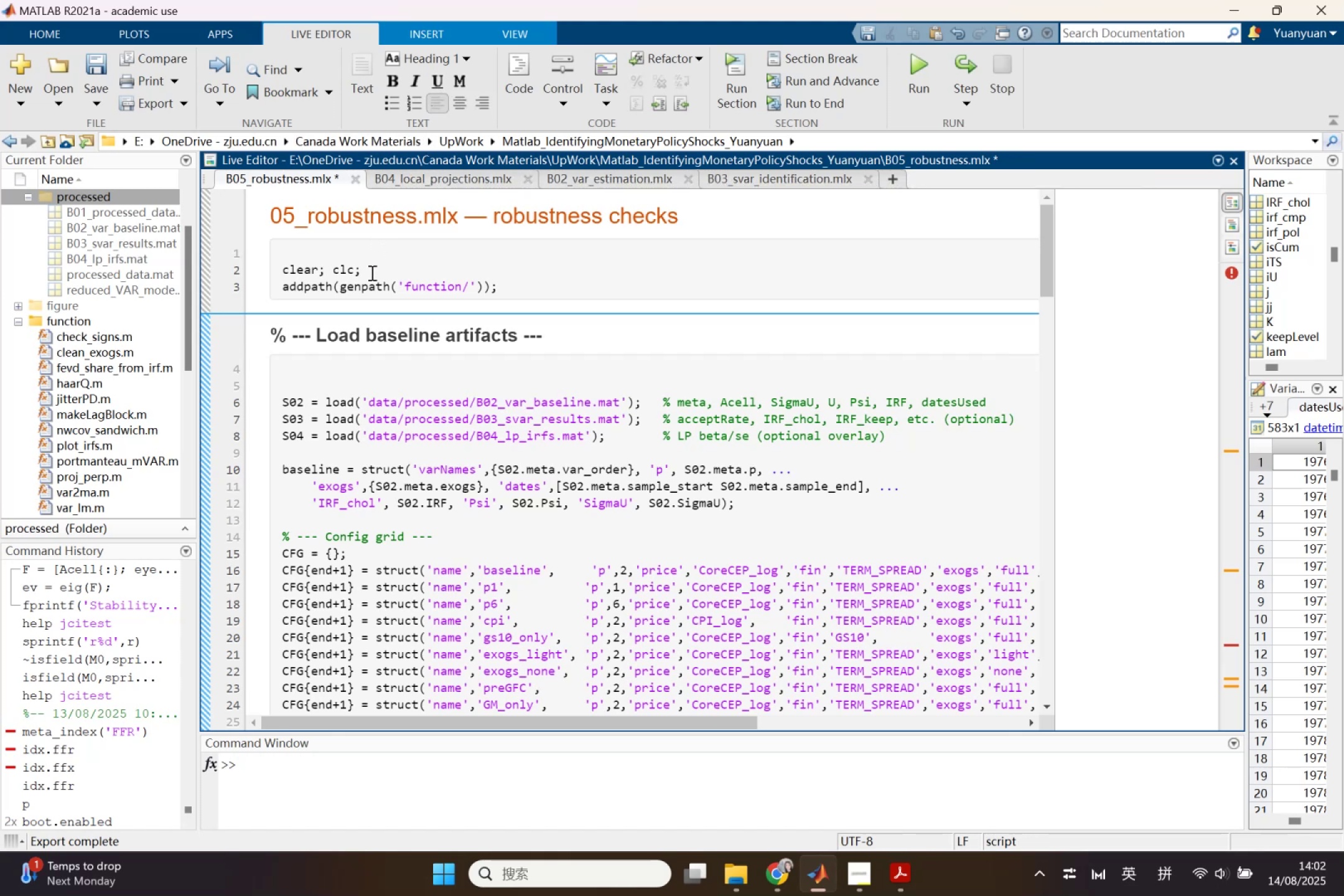 
left_click_drag(start_coordinate=[316, 338], to_coordinate=[240, 339])
 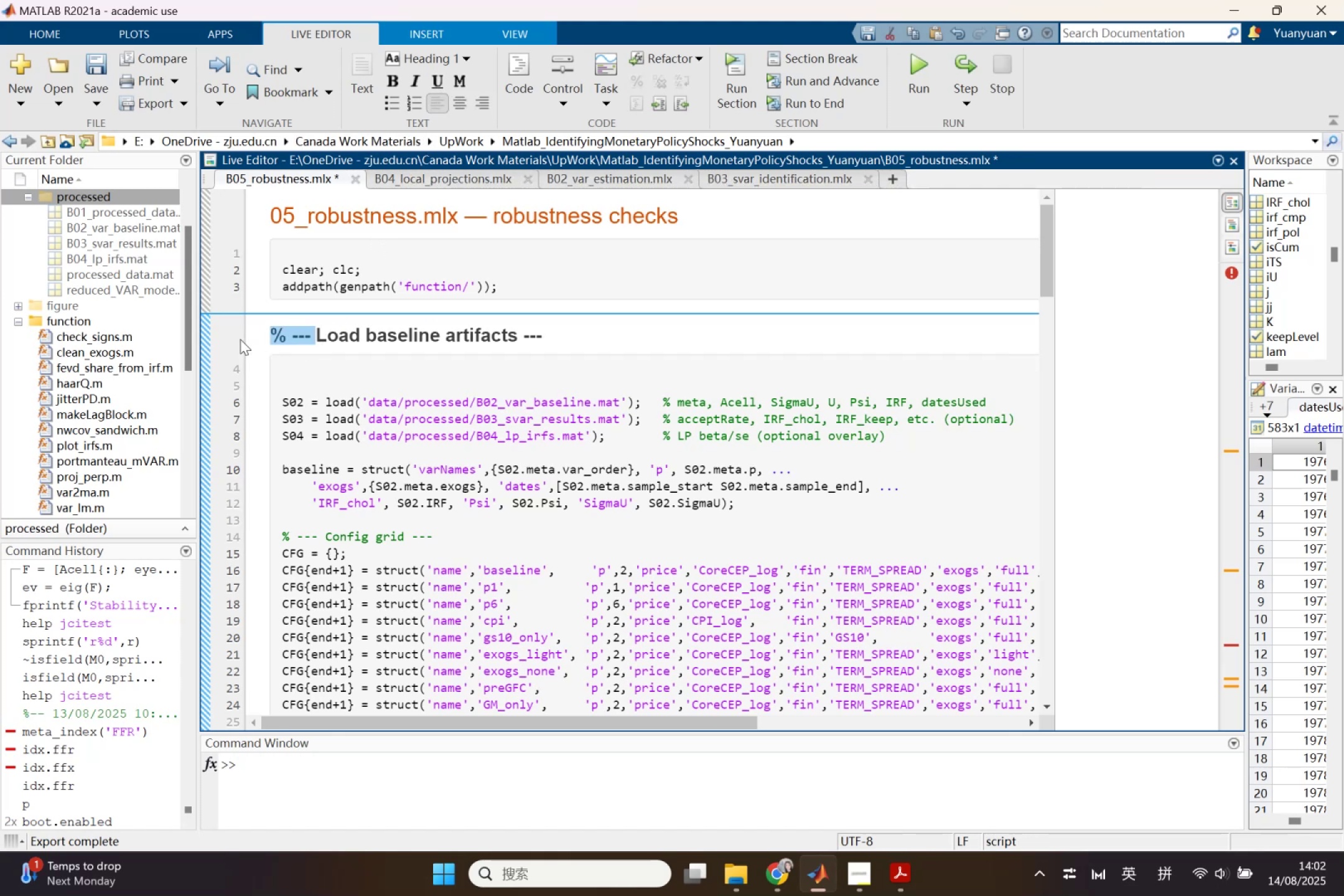 
key(Backspace)
 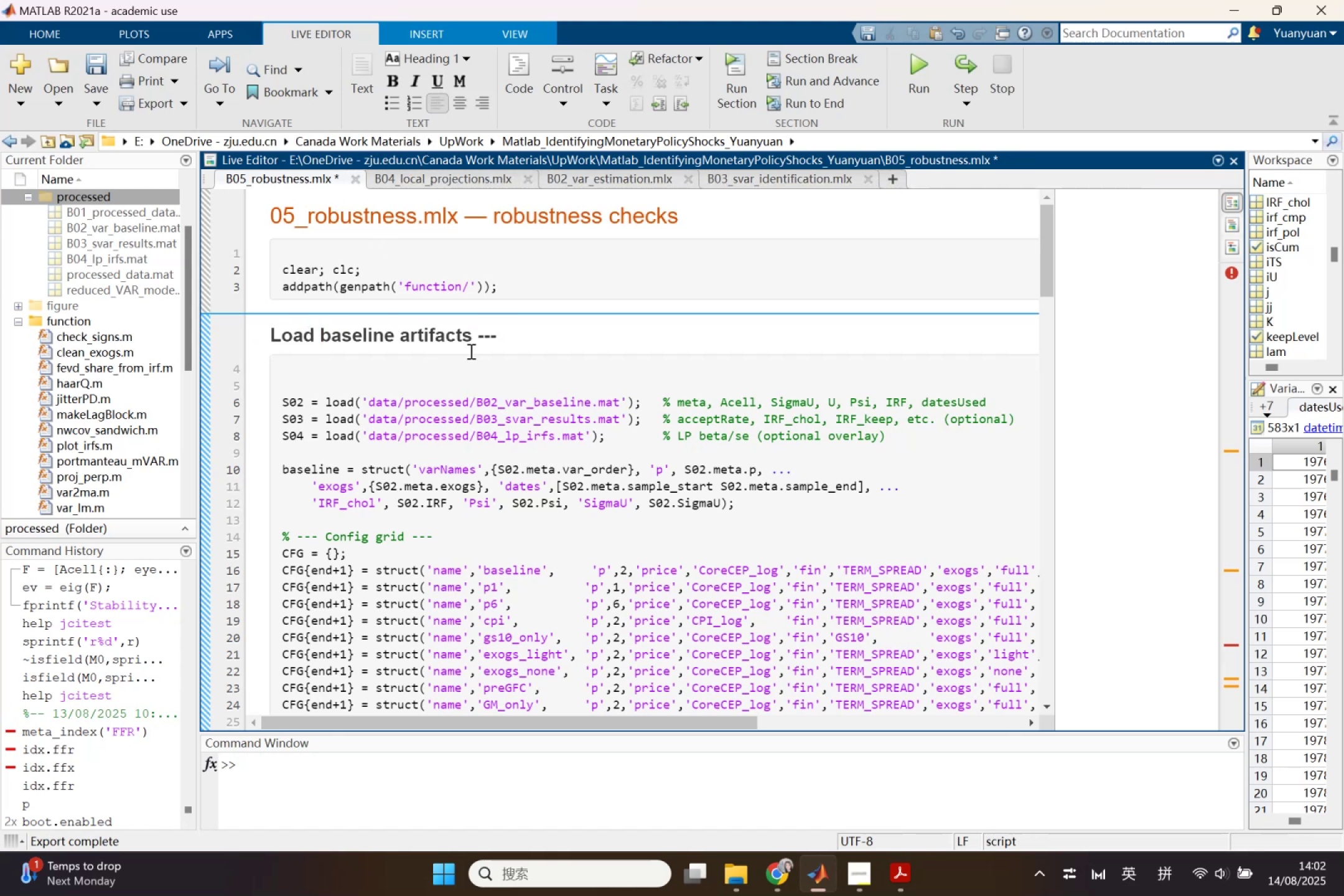 
left_click_drag(start_coordinate=[477, 334], to_coordinate=[510, 344])
 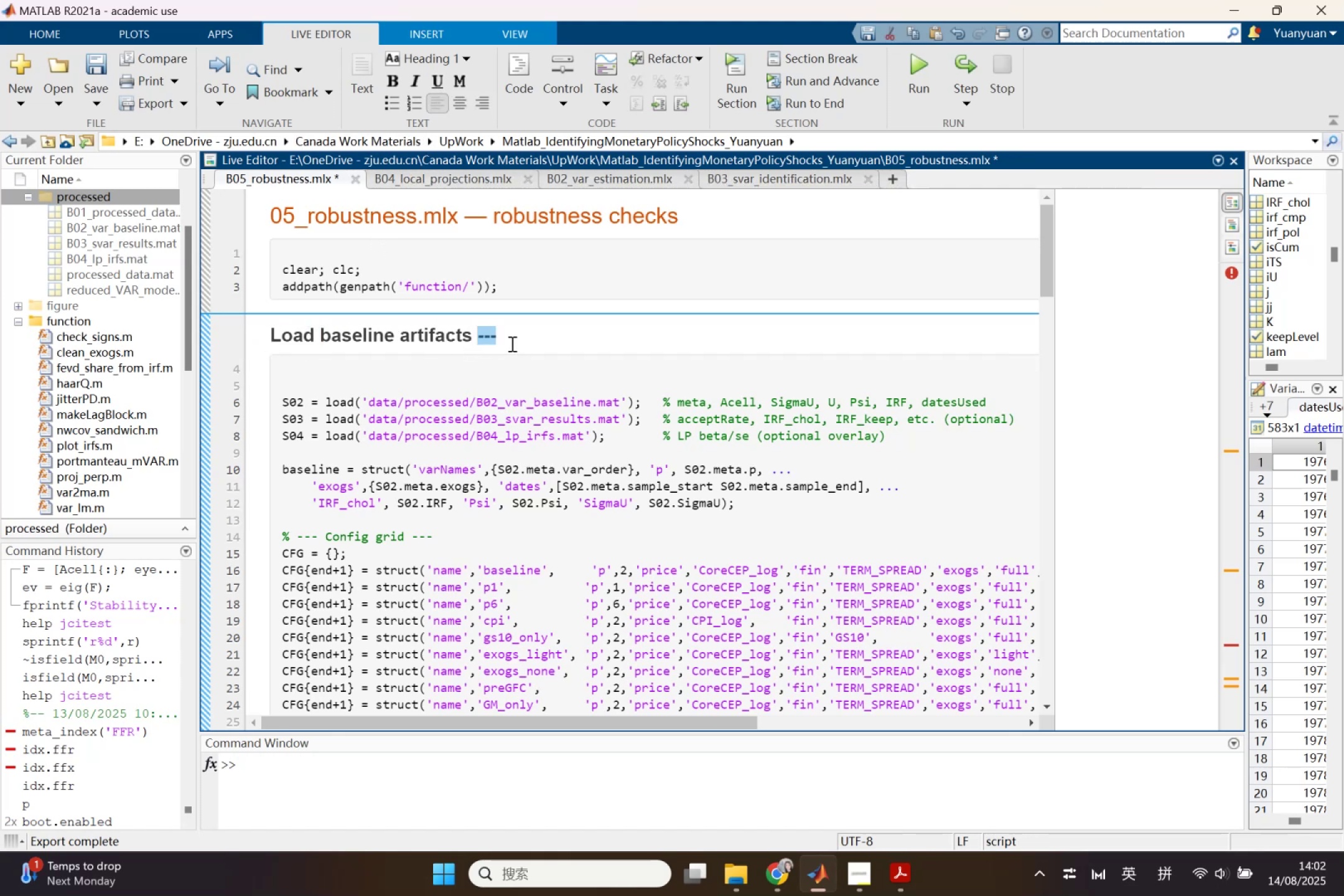 
key(Backspace)
 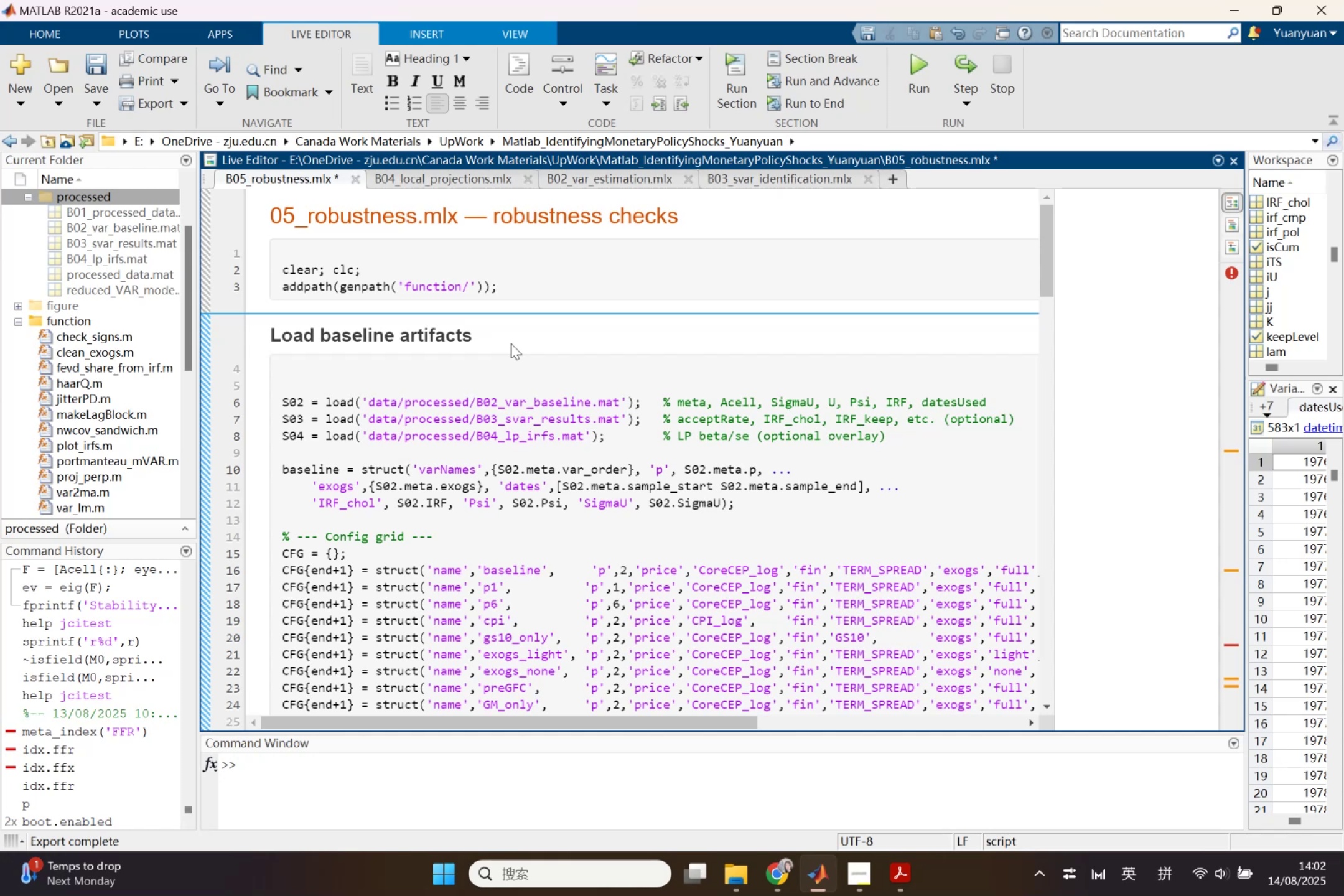 
left_click([460, 371])
 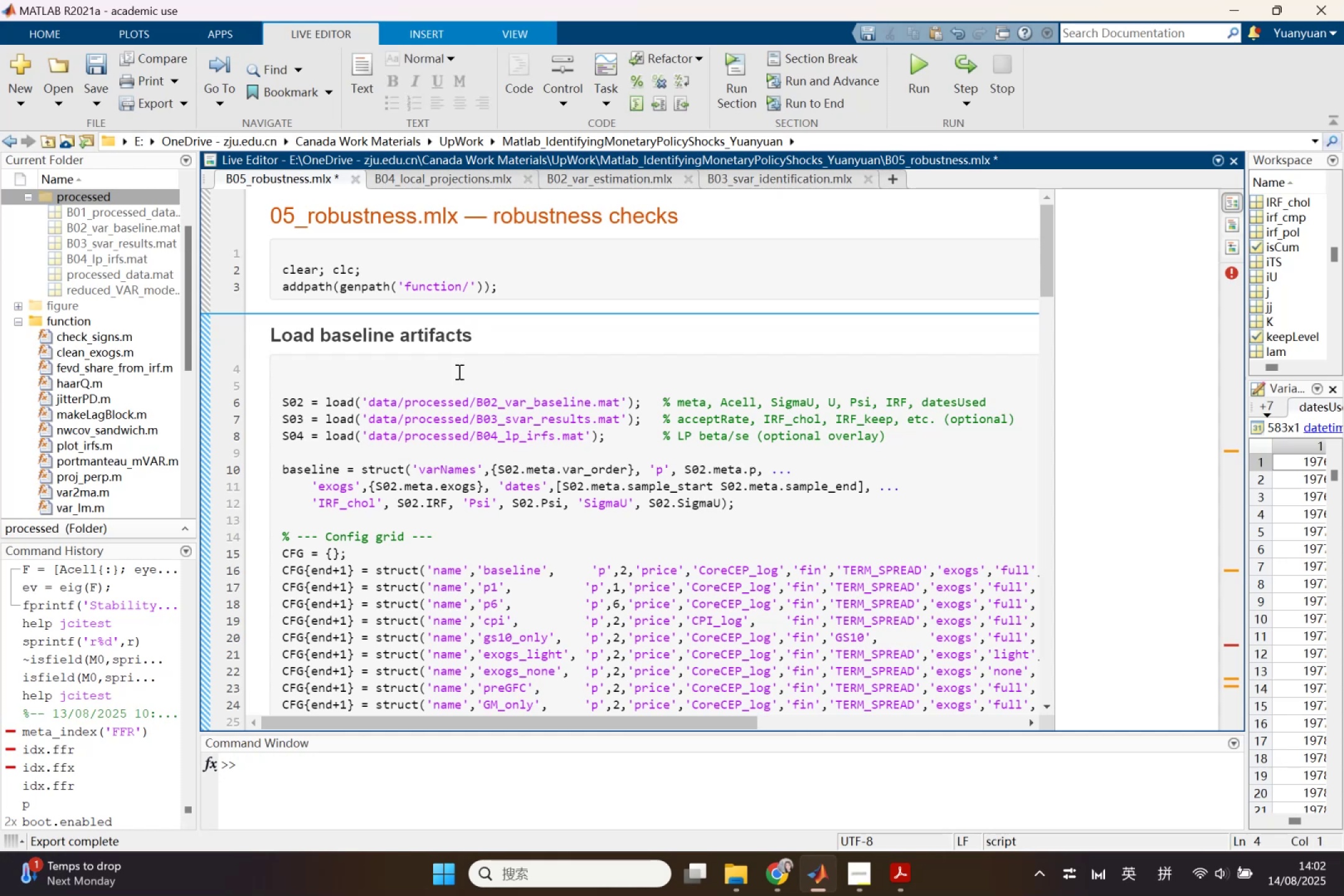 
key(Backspace)
 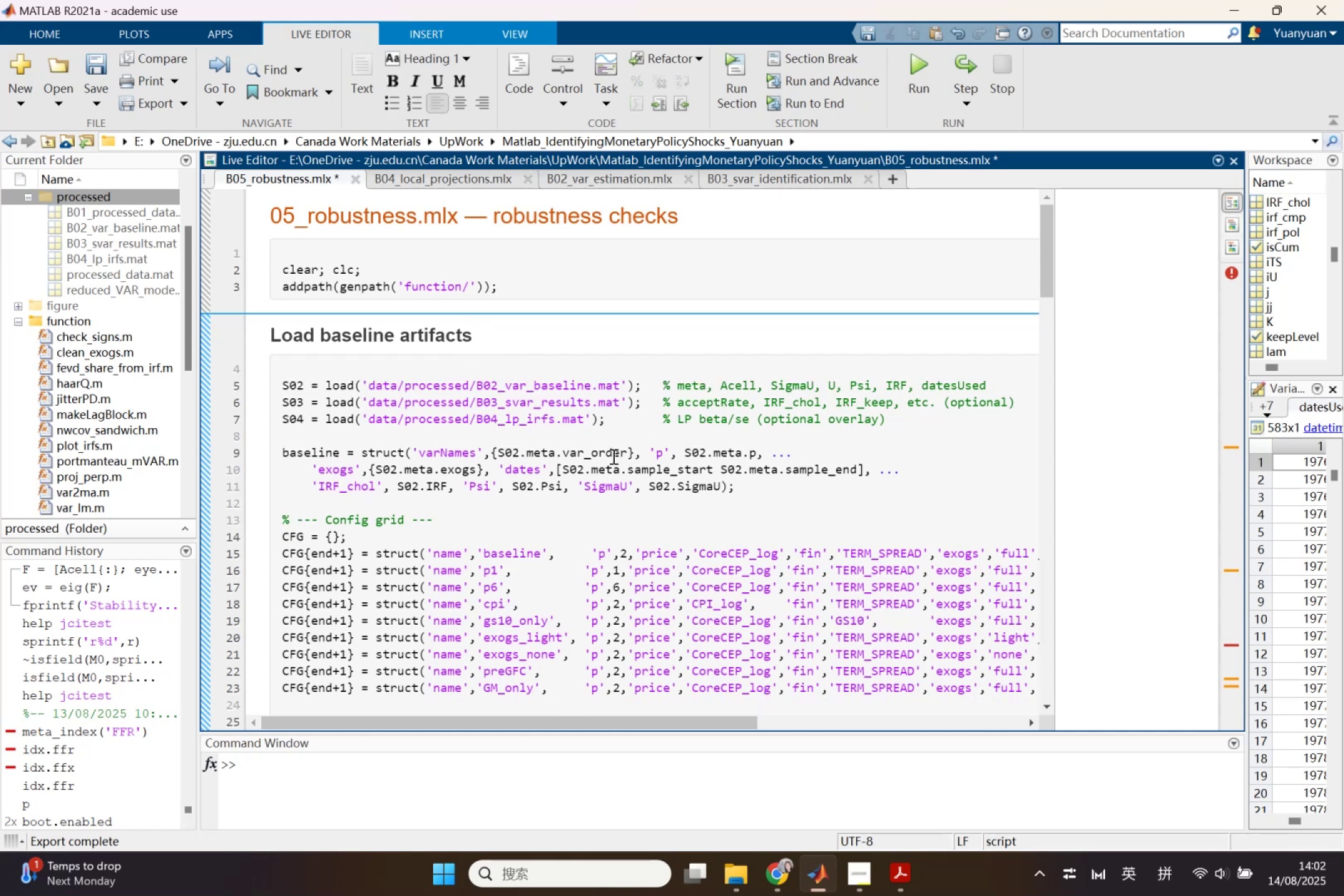 
left_click([612, 456])
 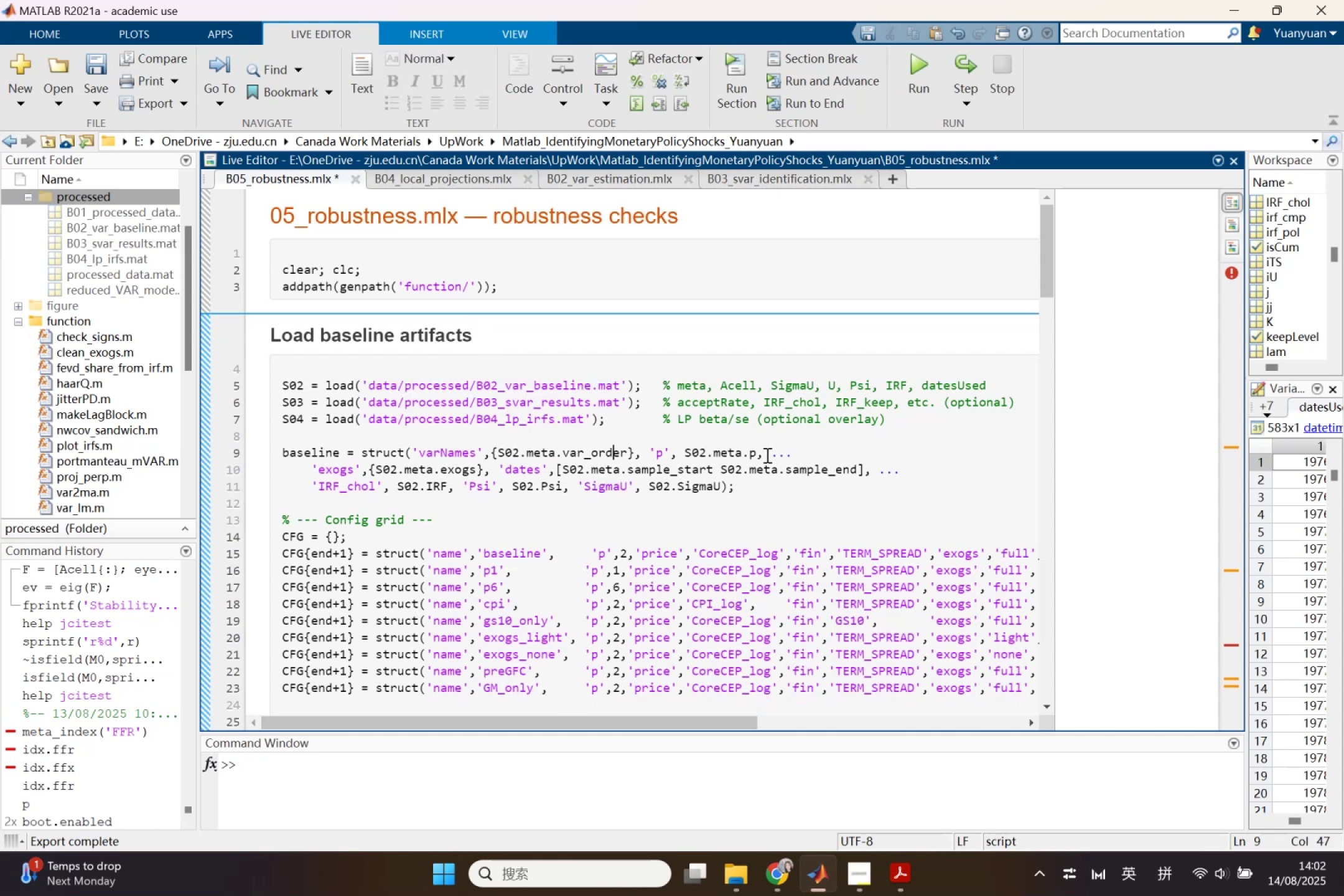 
left_click([324, 474])
 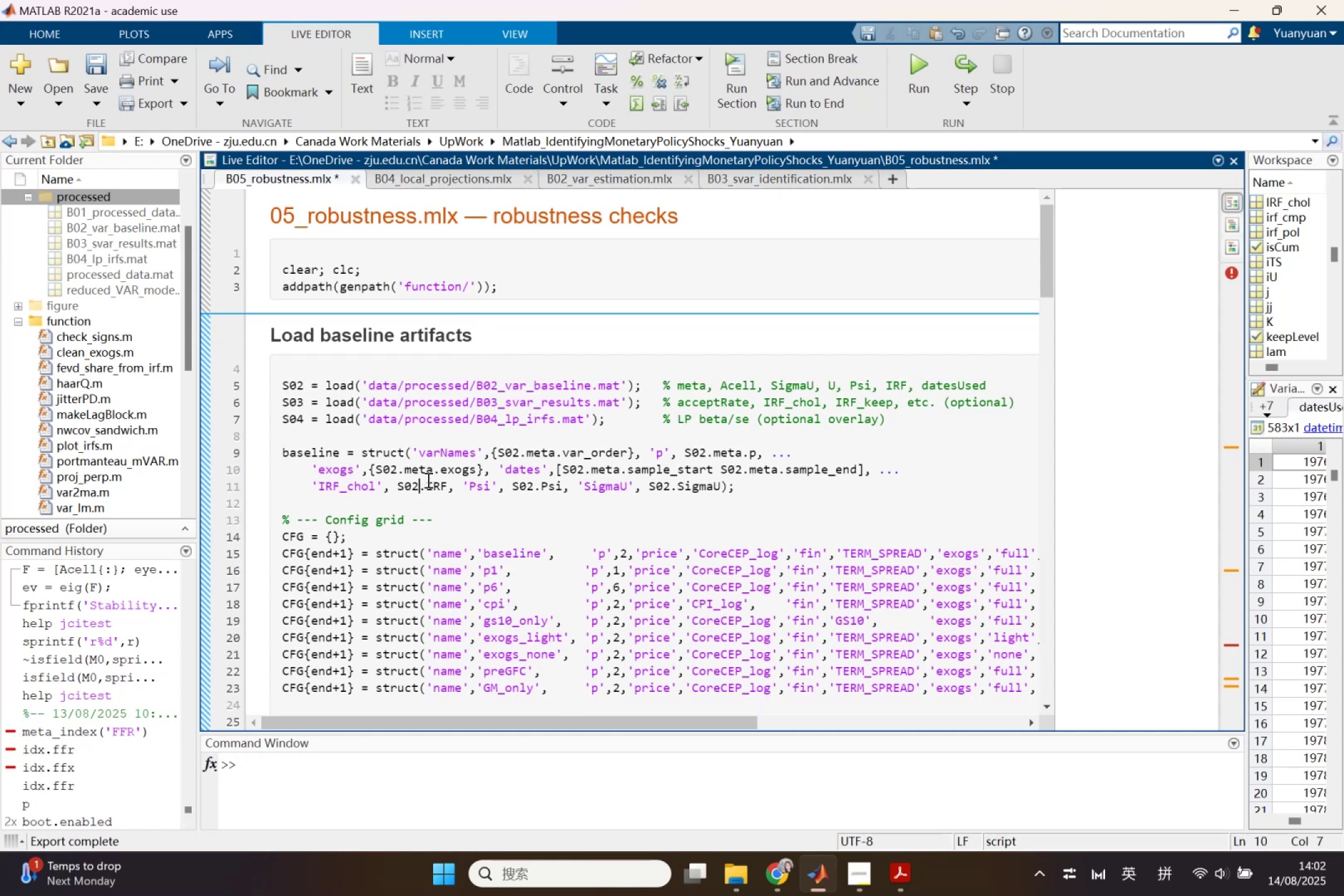 
double_click([446, 470])
 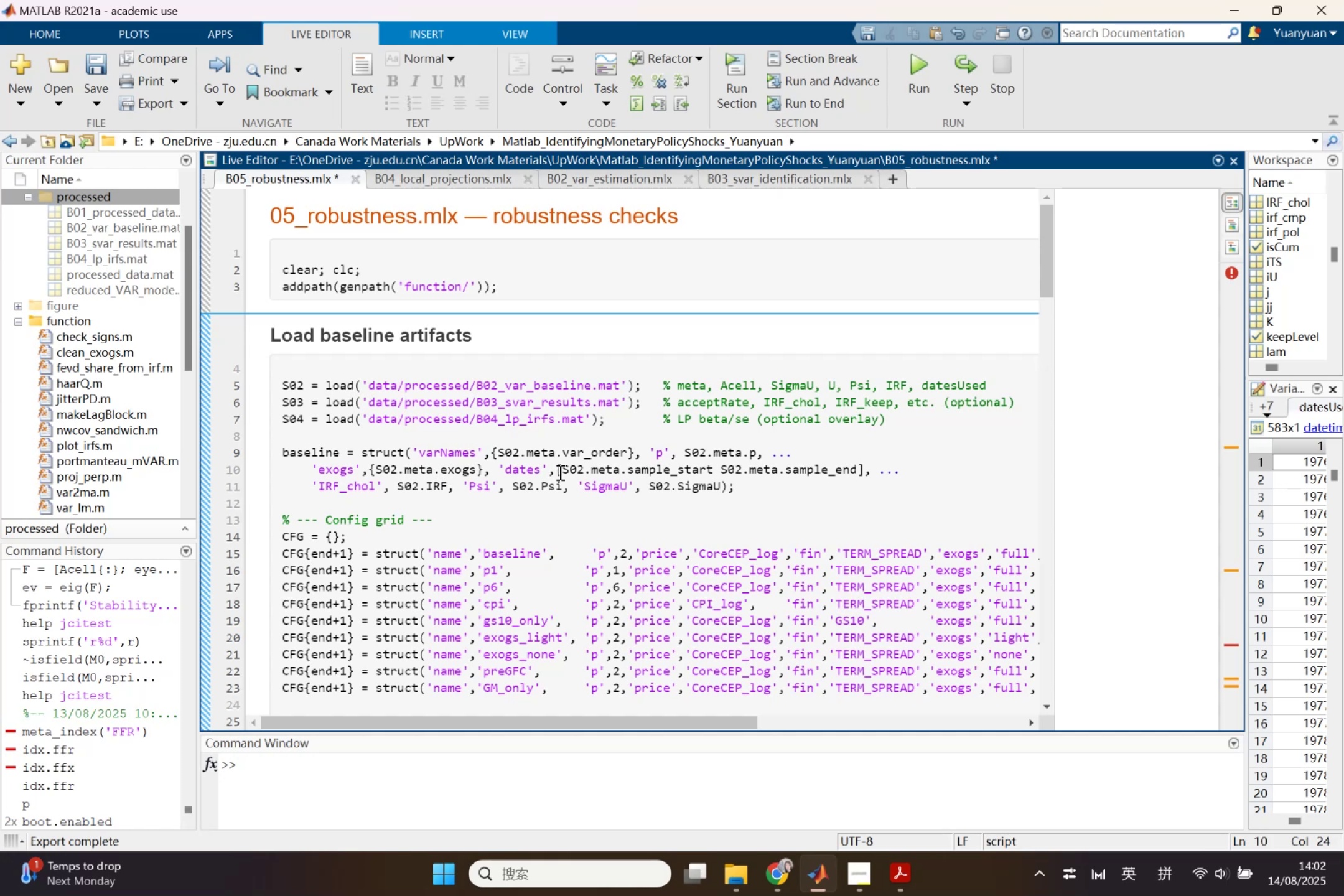 
left_click([571, 469])
 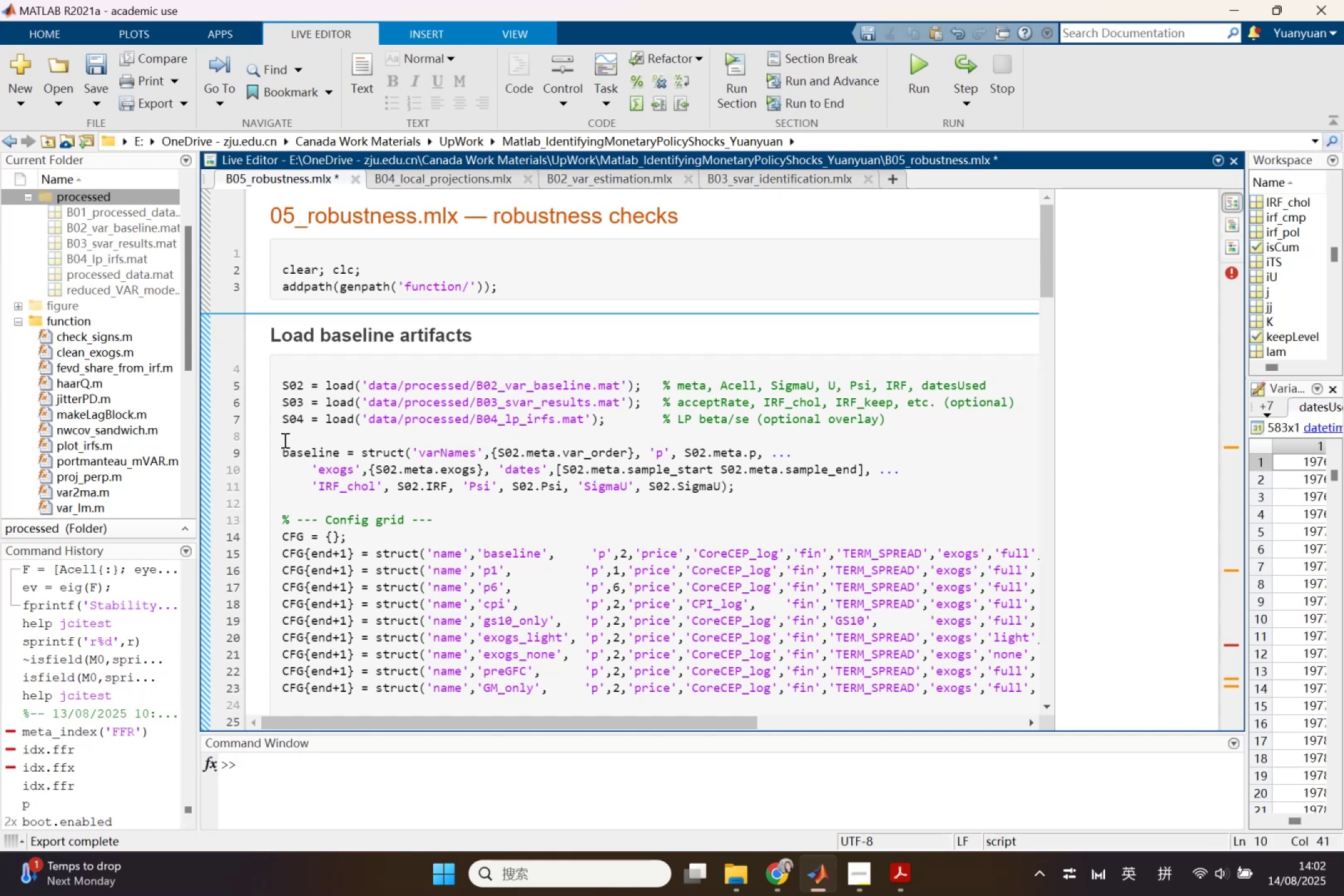 
left_click([282, 440])
 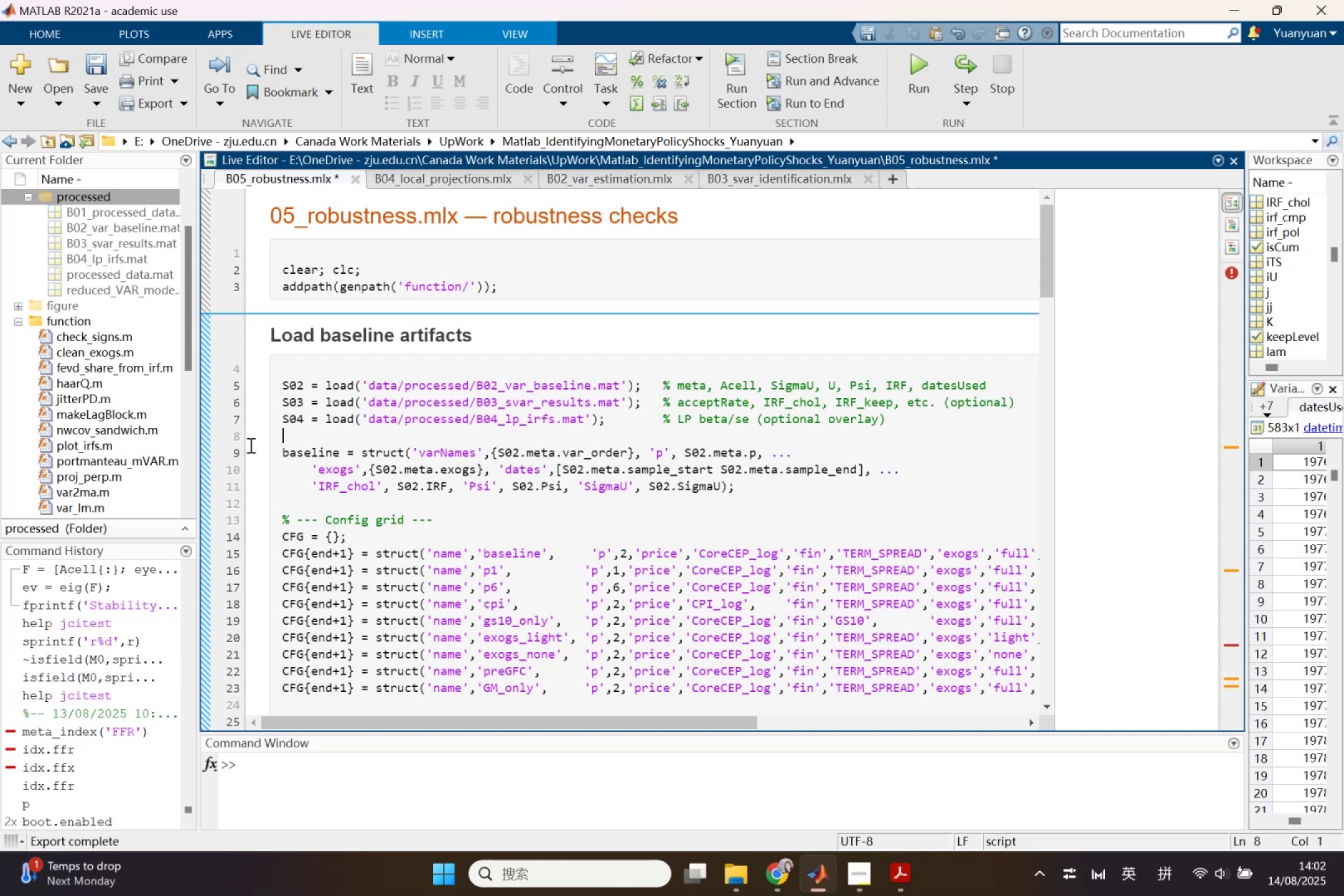 
left_click([233, 455])
 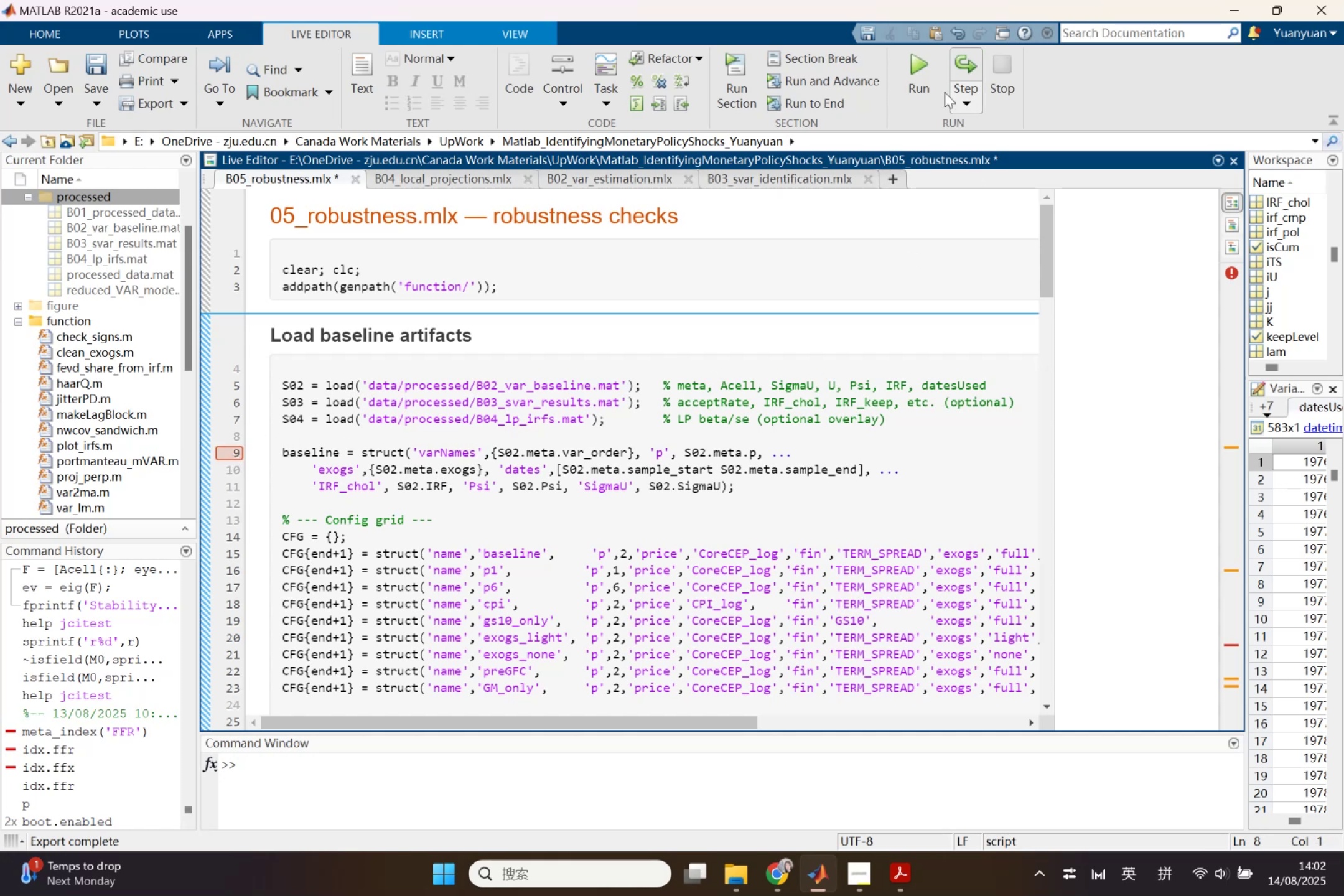 
left_click([911, 67])
 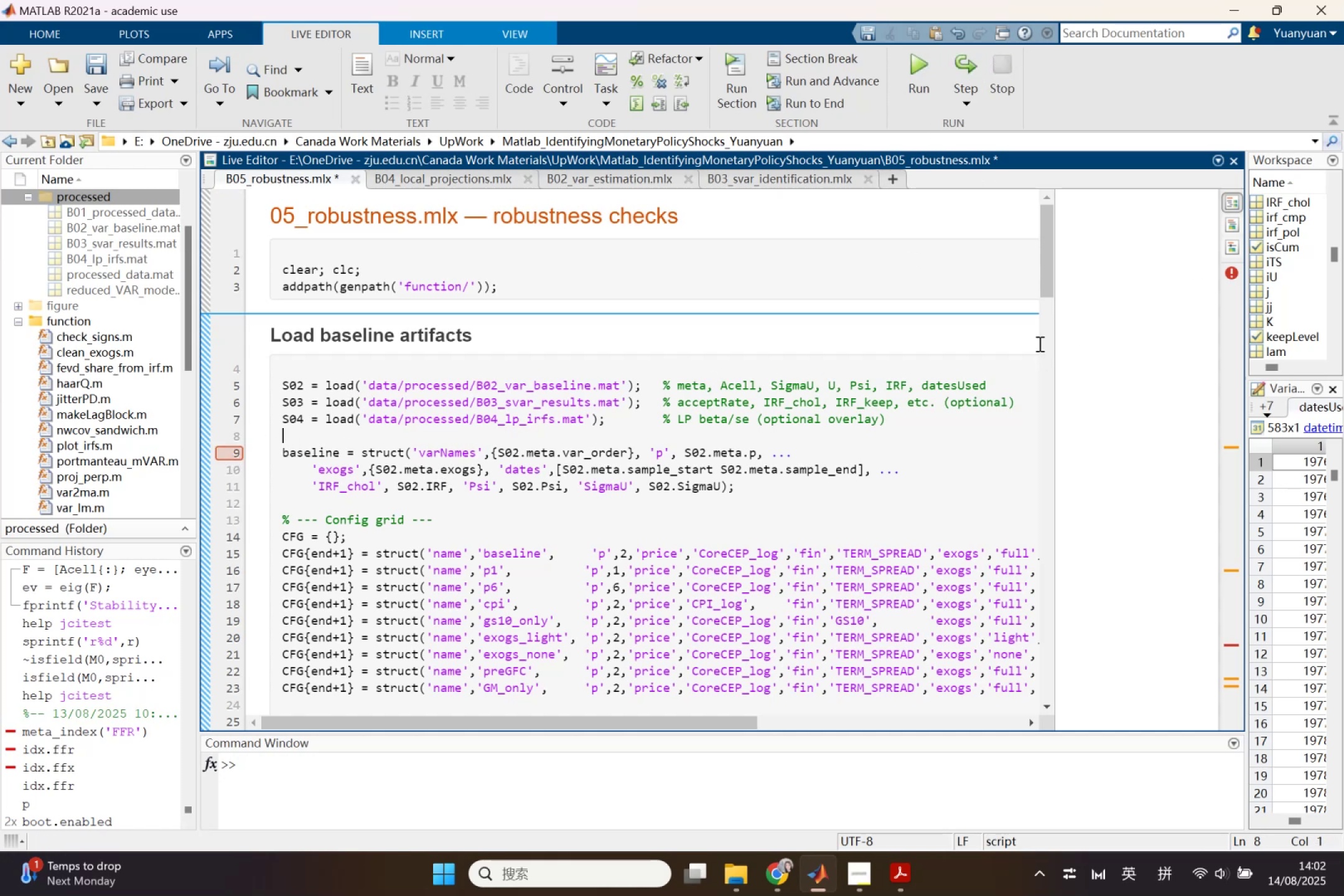 
wait(5.34)
 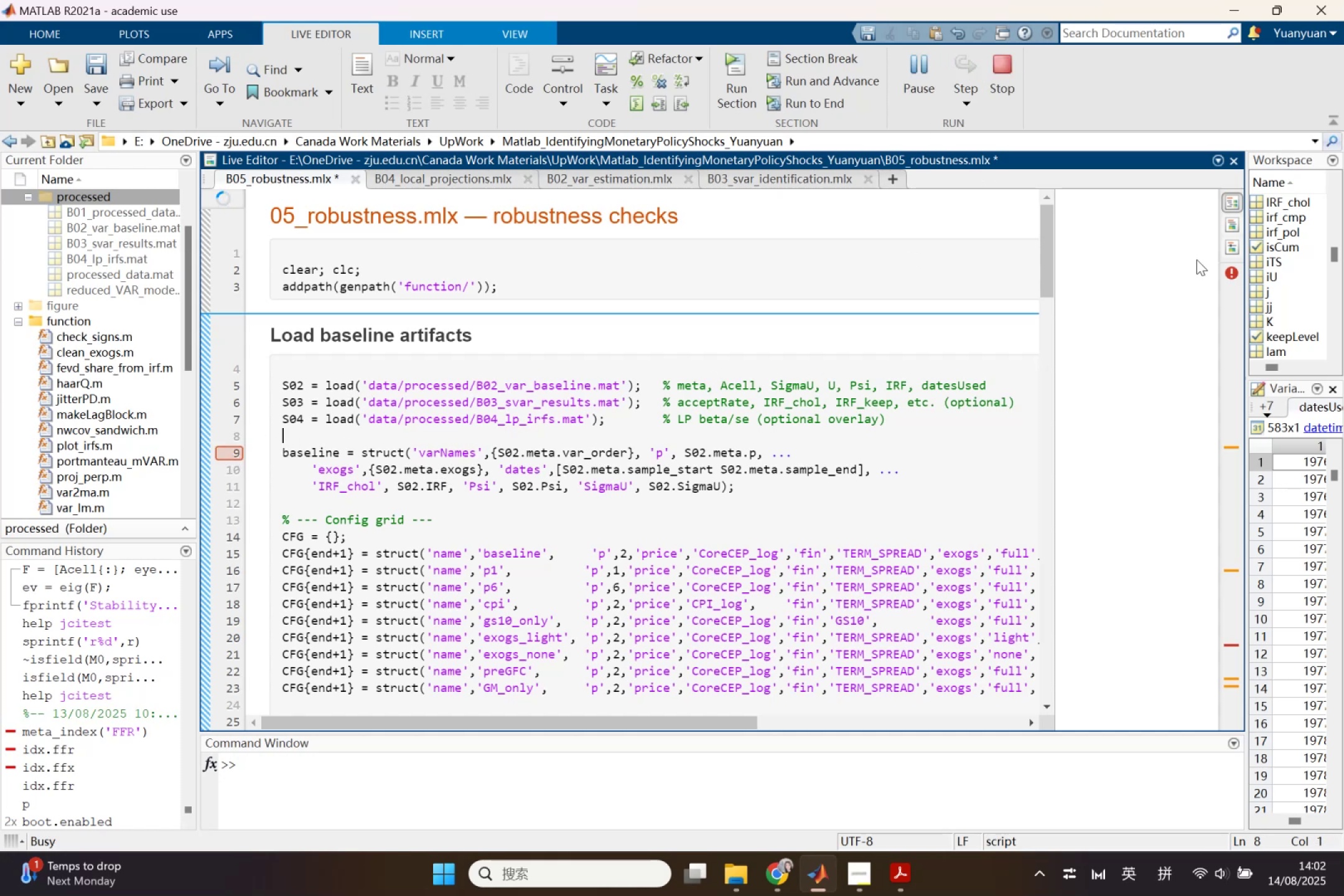 
left_click_drag(start_coordinate=[1053, 343], to_coordinate=[833, 355])
 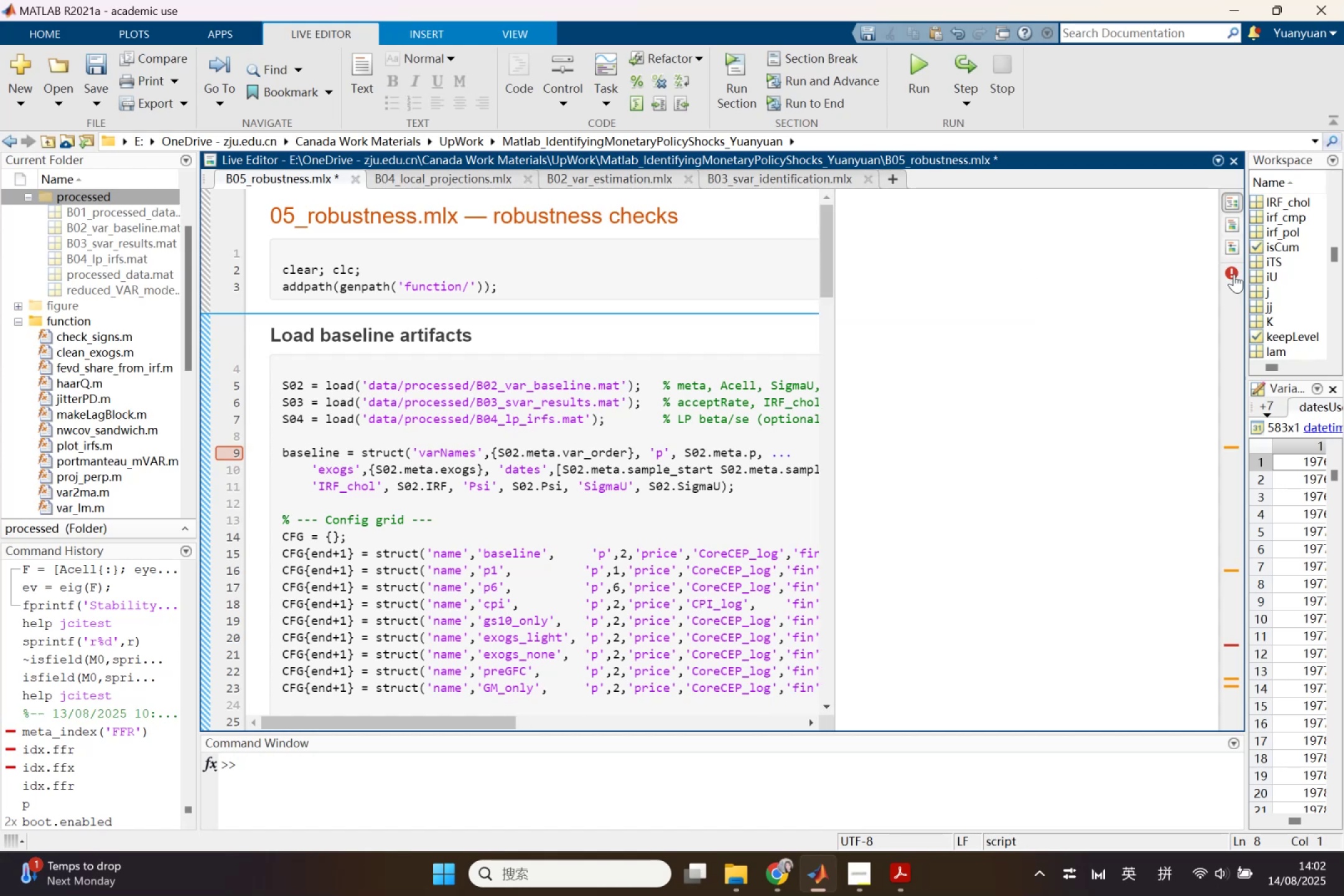 
left_click([1234, 274])
 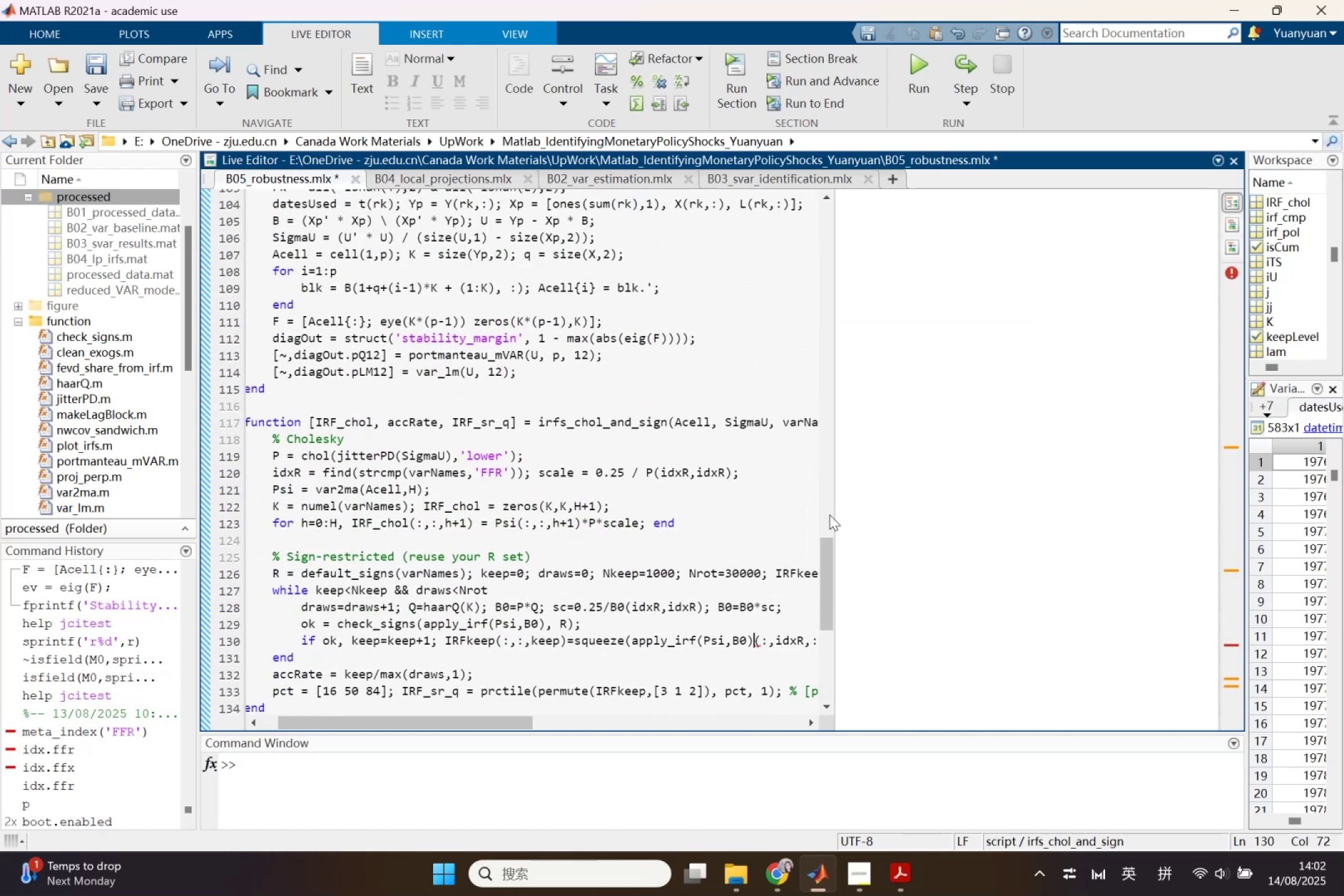 
left_click_drag(start_coordinate=[832, 513], to_coordinate=[1012, 500])
 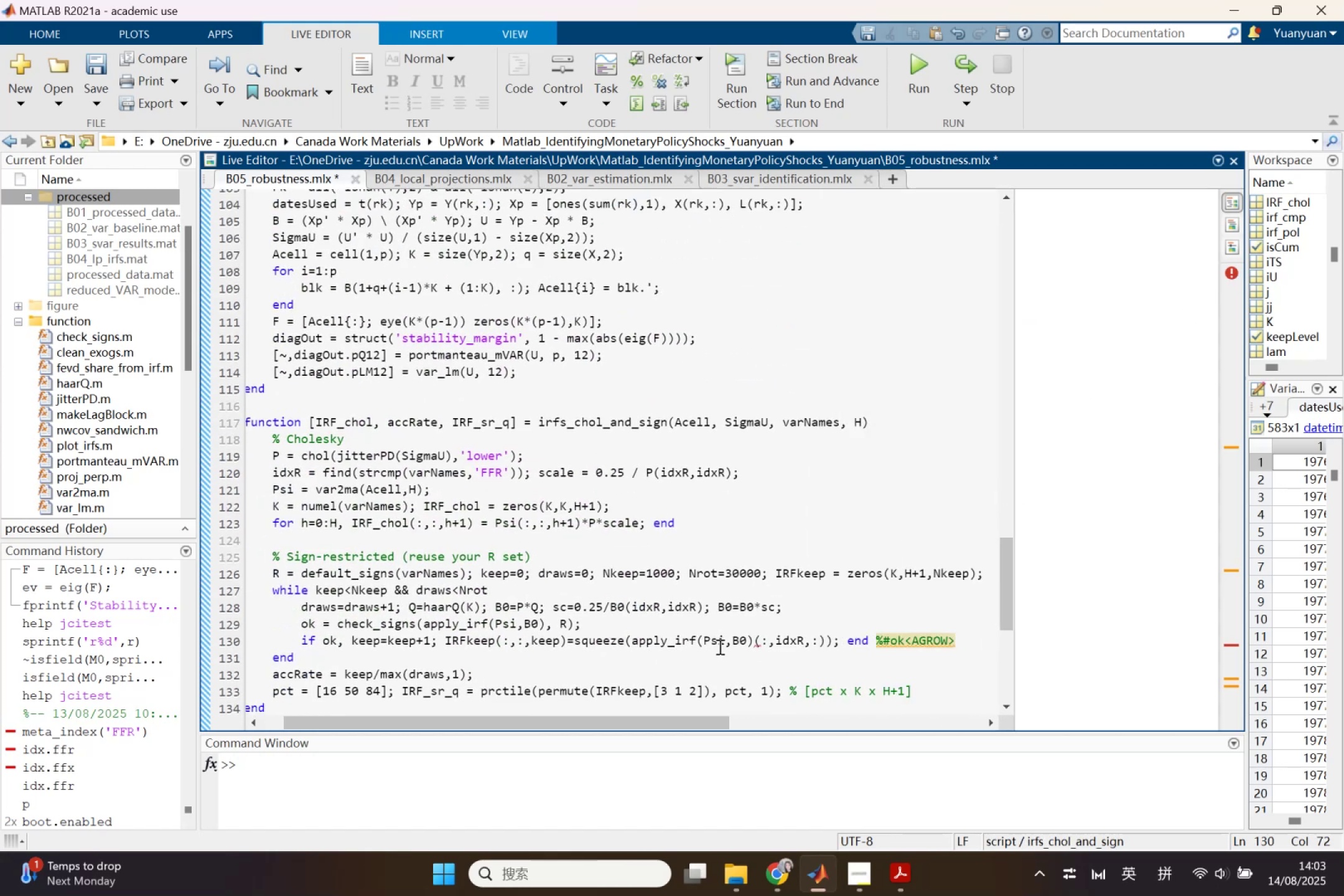 
mouse_move([757, 644])
 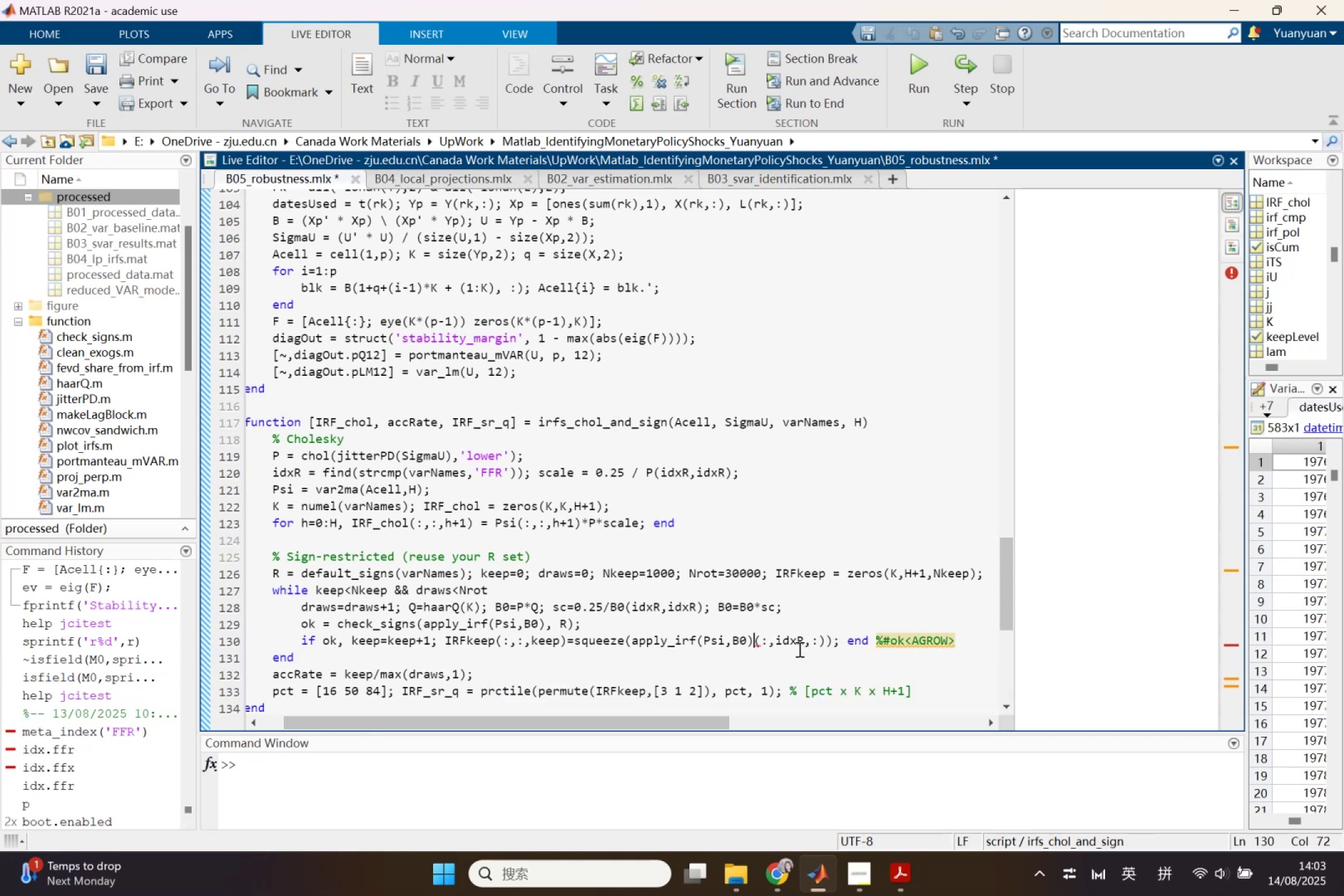 
wait(5.19)
 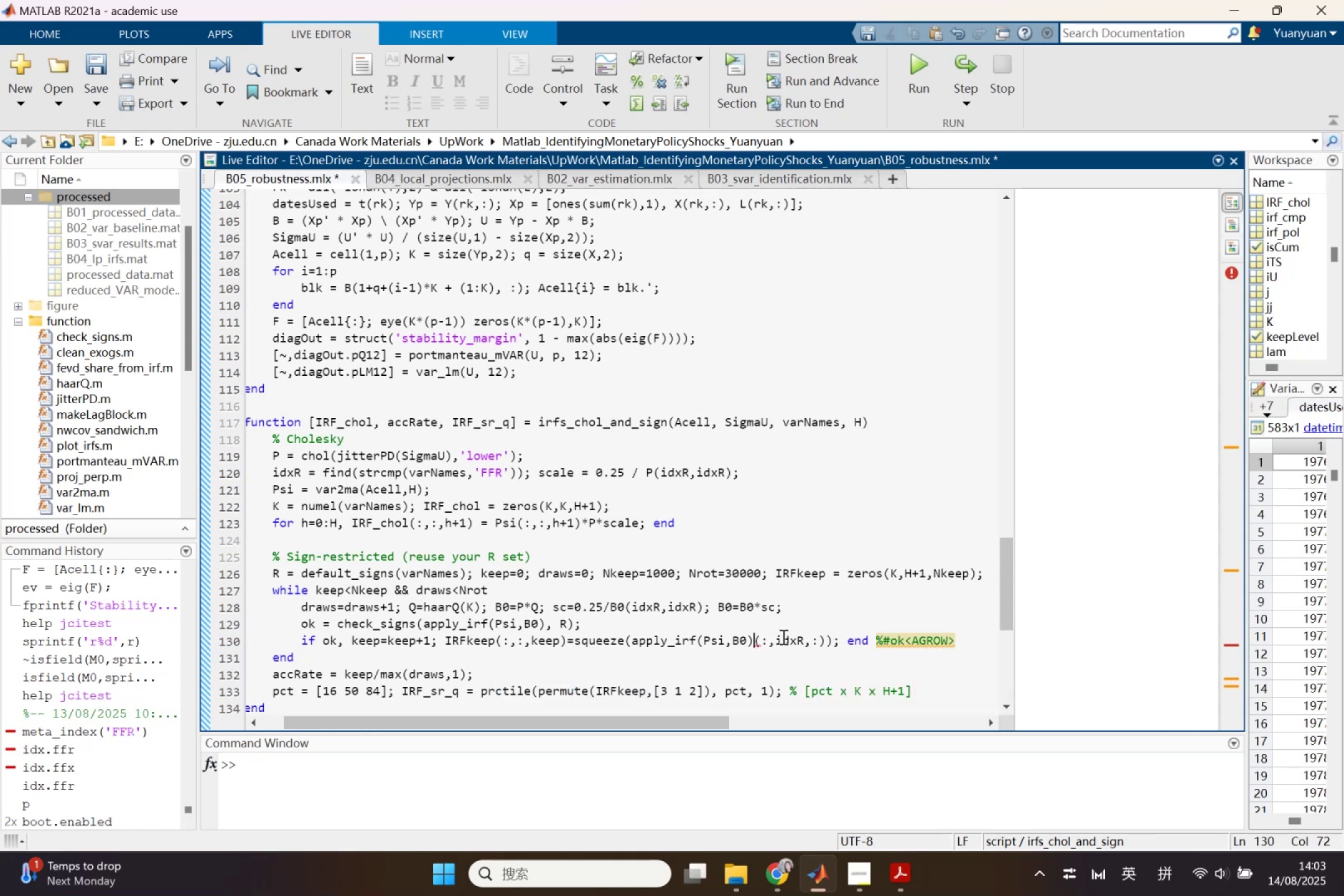 
left_click_drag(start_coordinate=[616, 727], to_coordinate=[627, 736])
 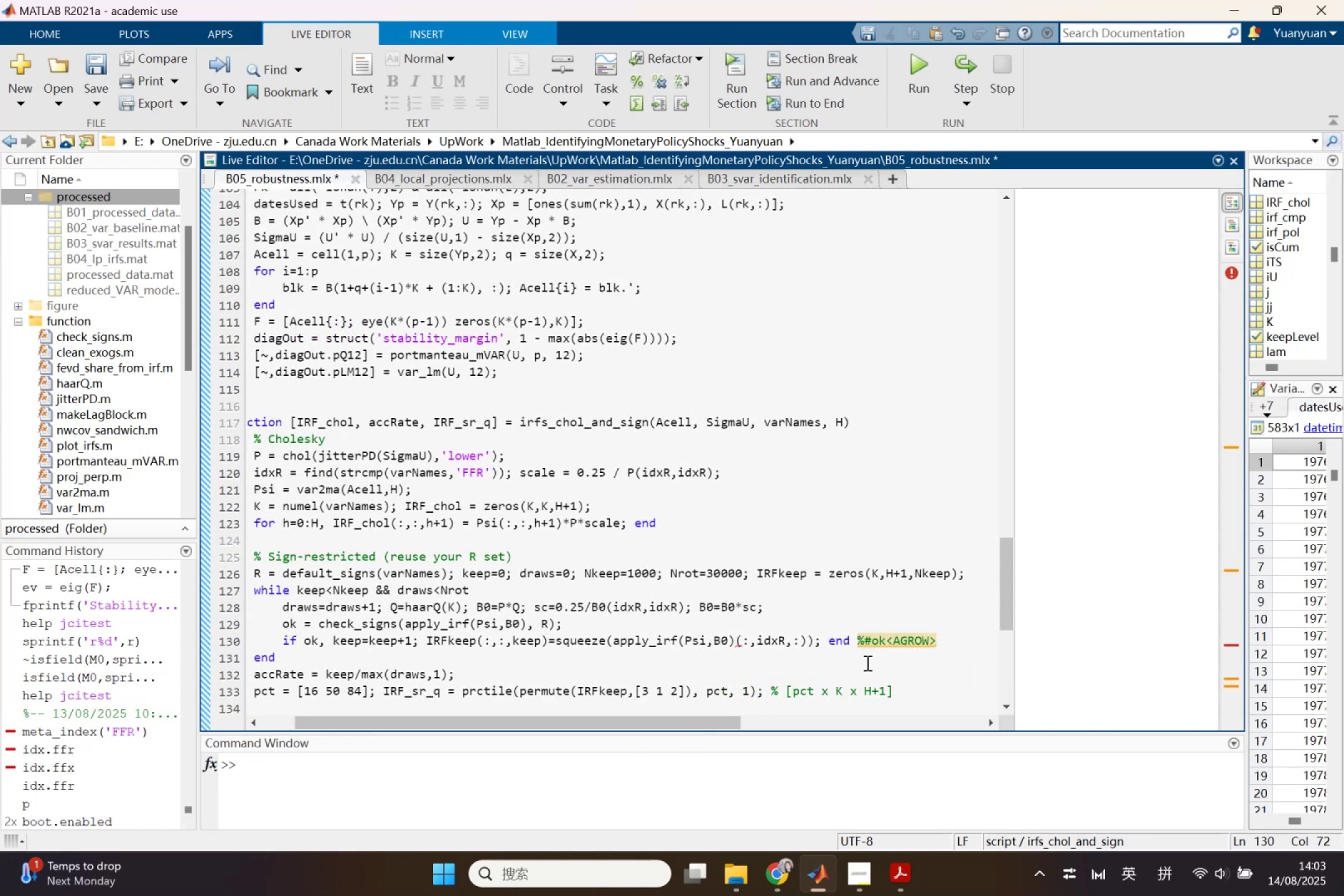 
mouse_move([919, 632])
 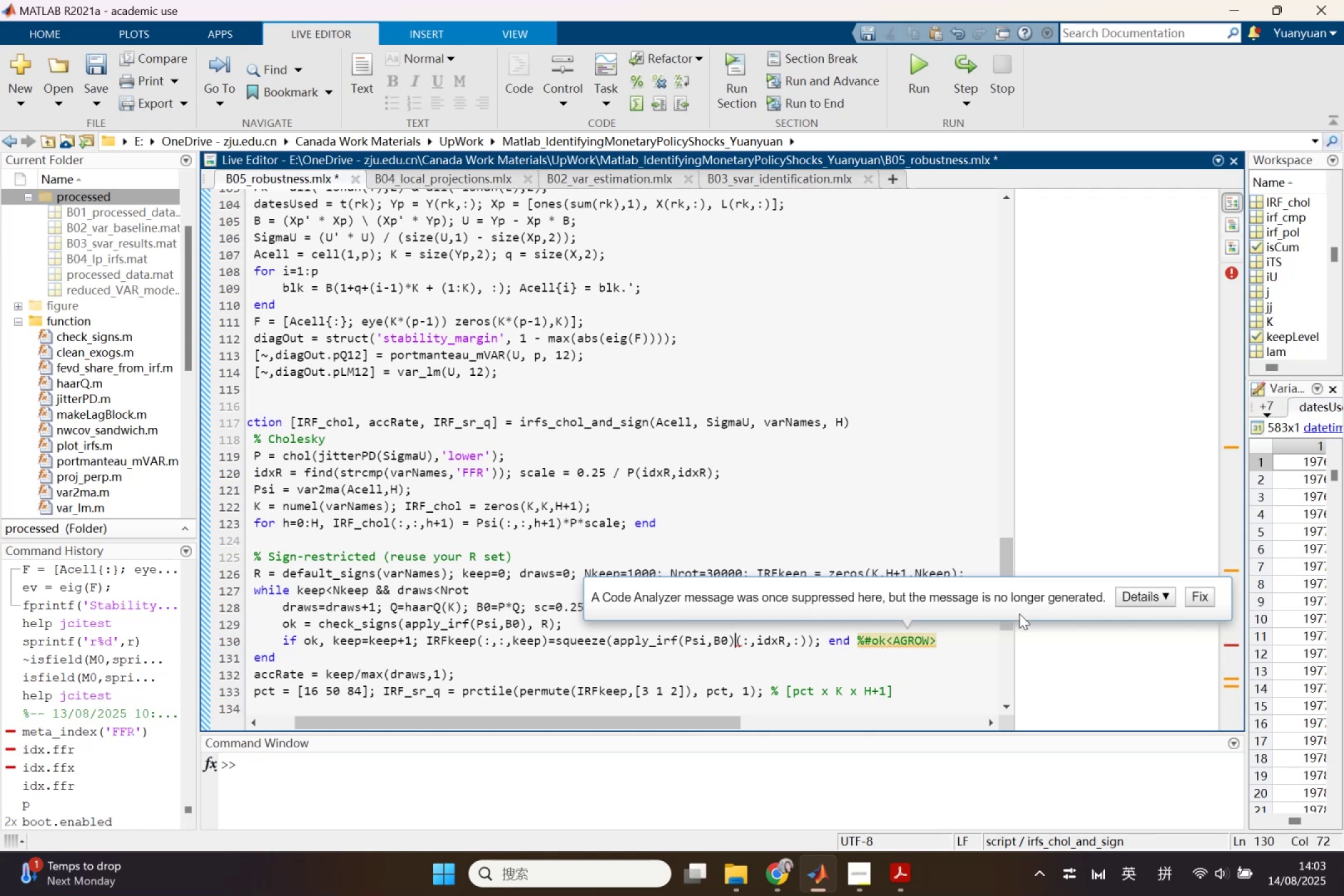 
left_click_drag(start_coordinate=[959, 641], to_coordinate=[860, 644])
 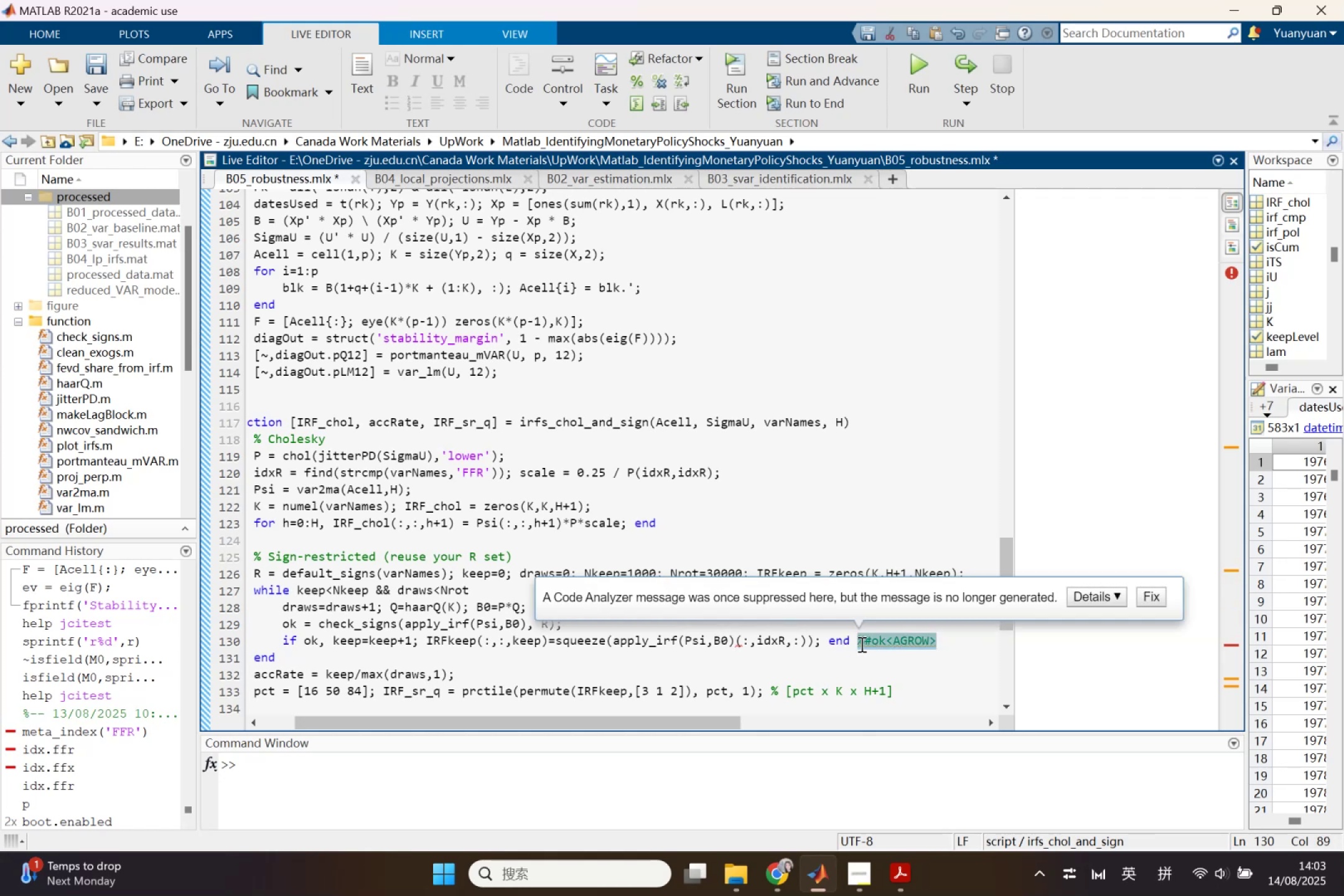 
key(Backspace)
 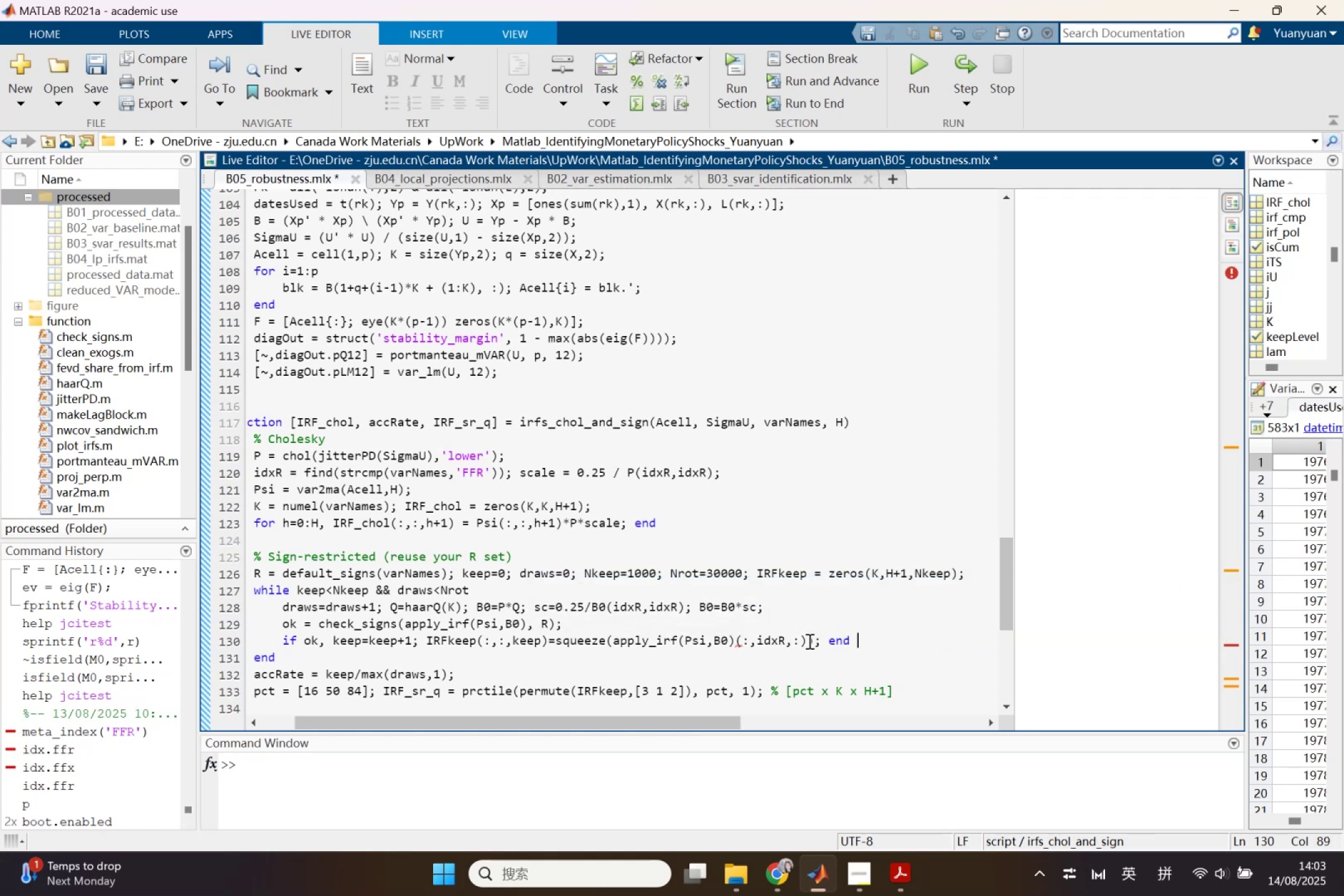 
mouse_move([707, 642])
 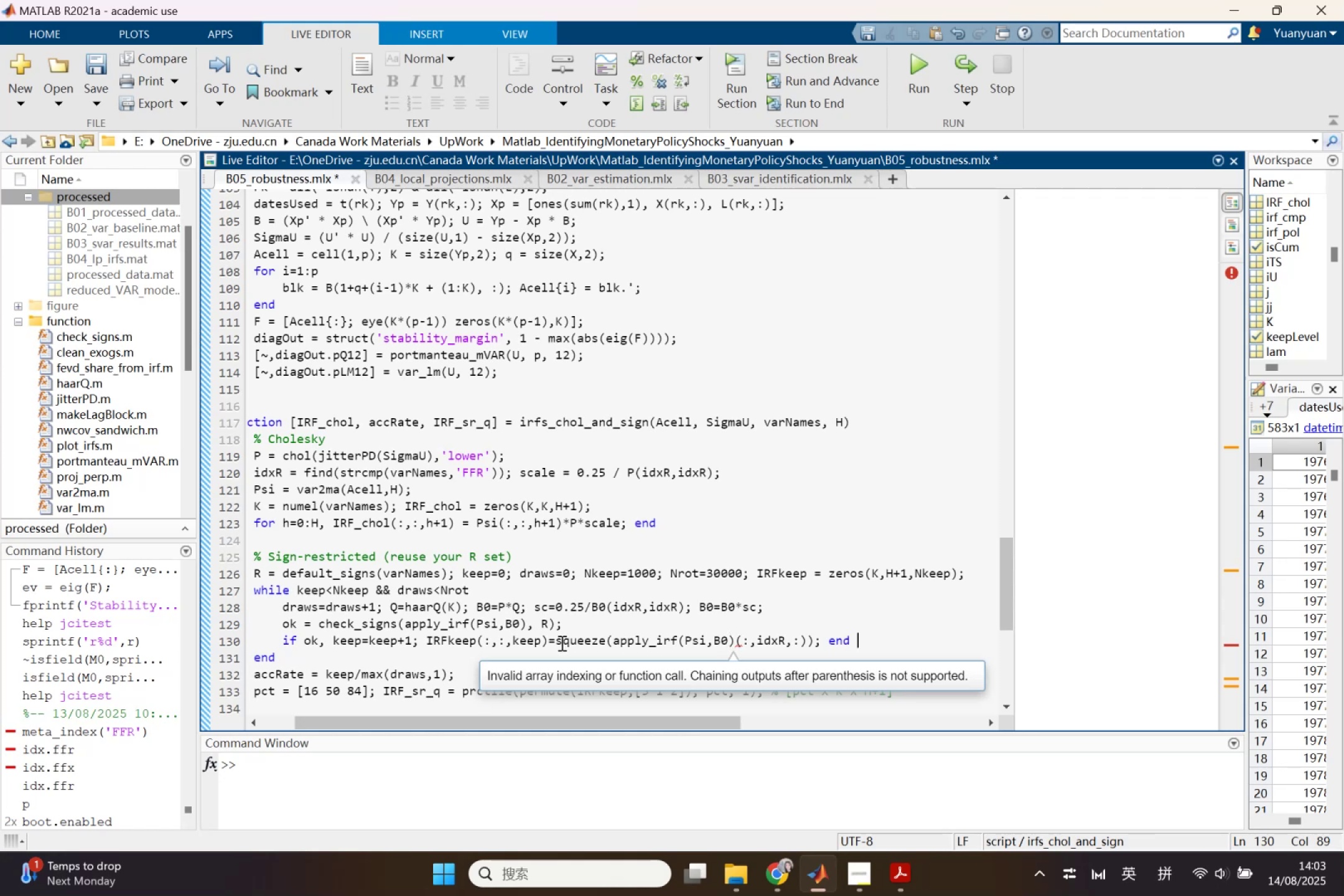 
left_click_drag(start_coordinate=[556, 643], to_coordinate=[813, 641])
 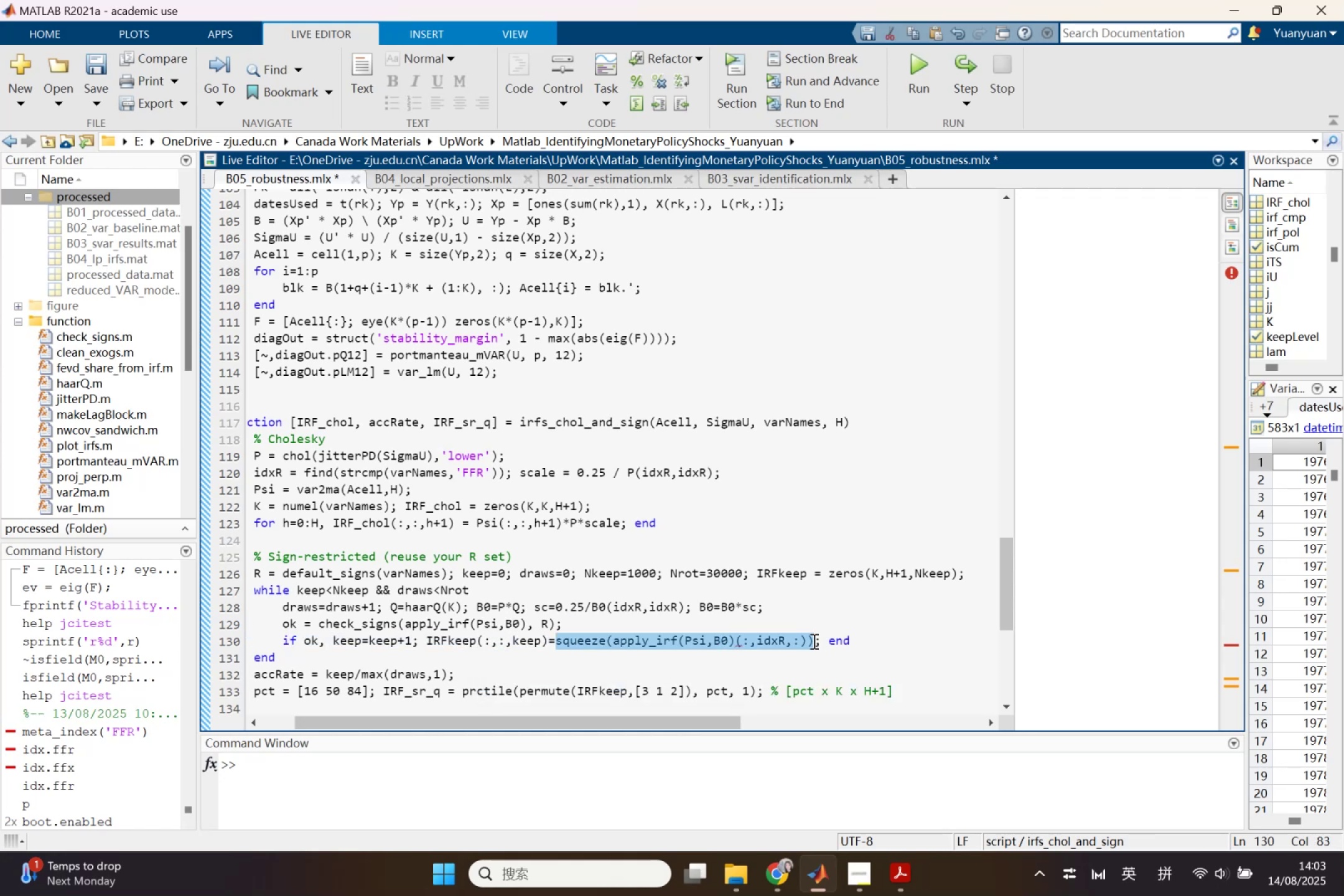 
key(Control+ControlLeft)
 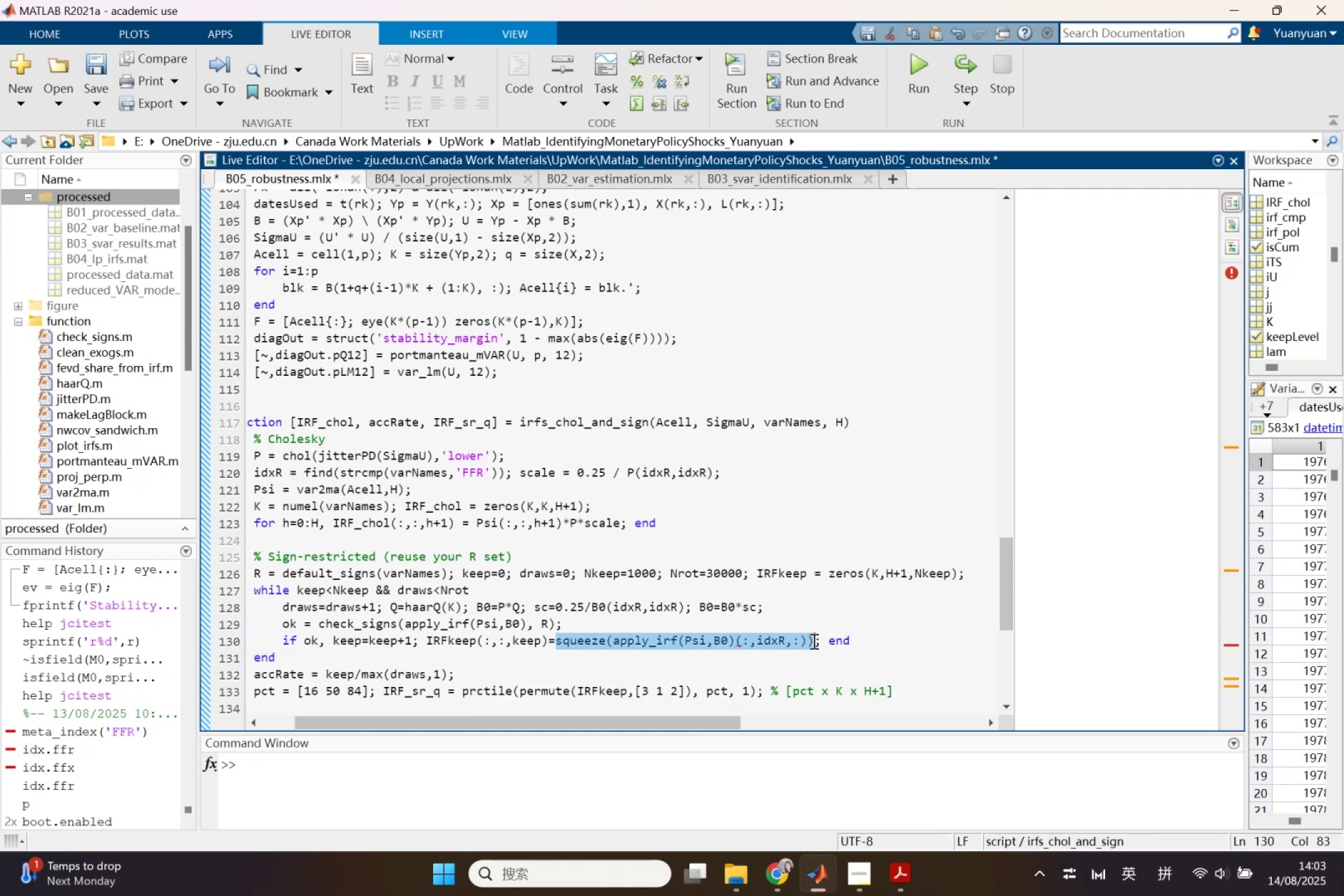 
key(Control+C)
 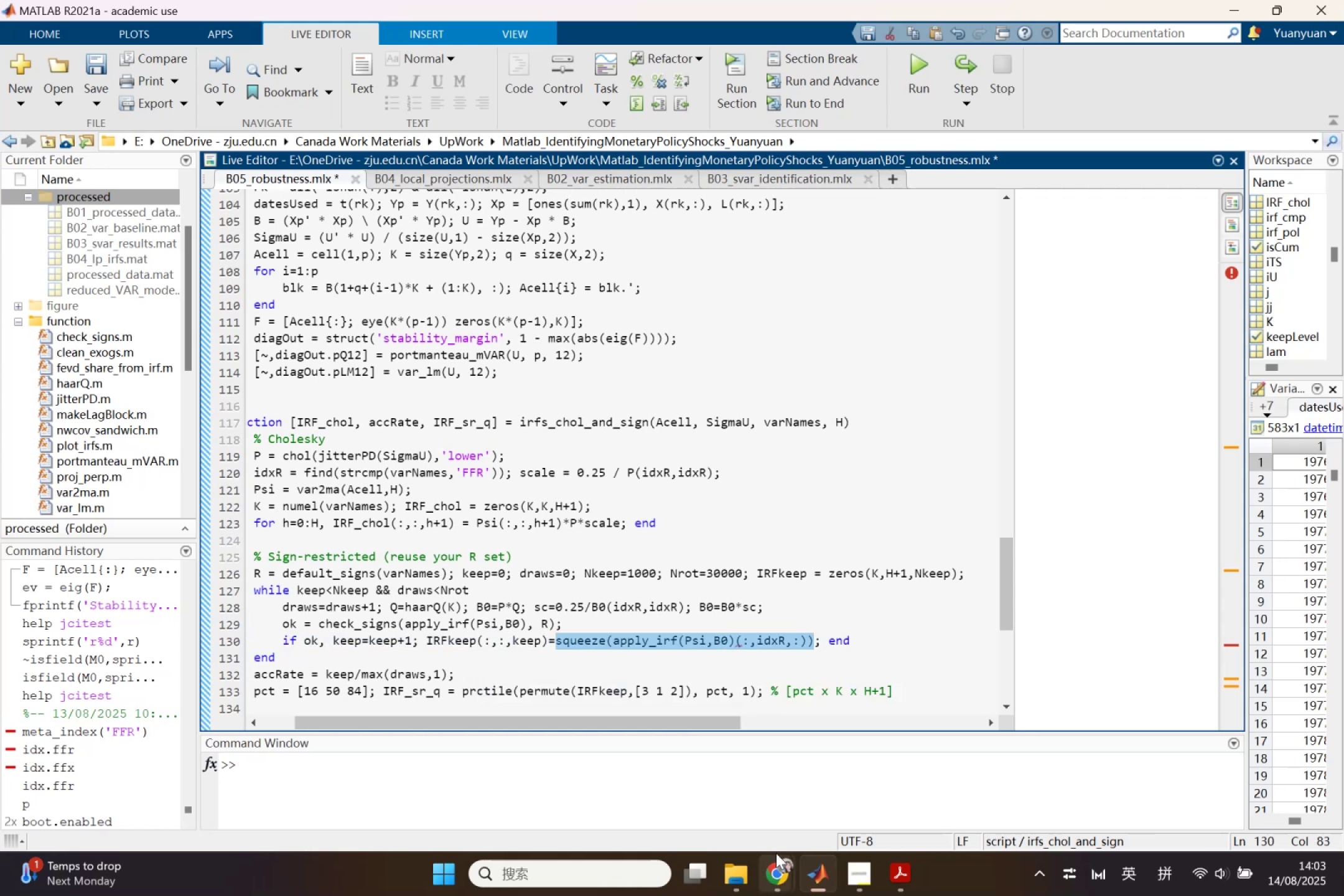 
left_click([783, 873])
 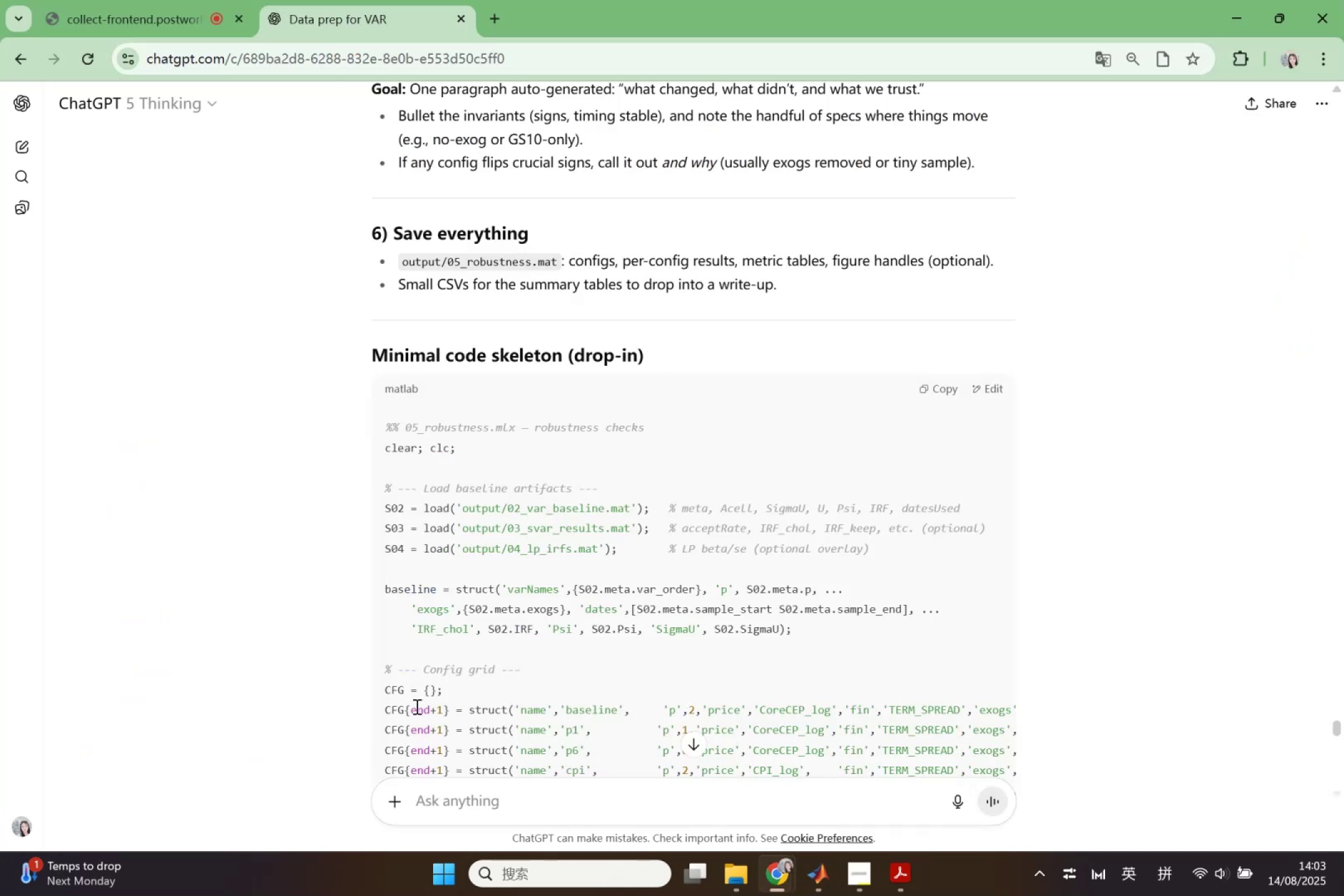 
left_click([430, 816])
 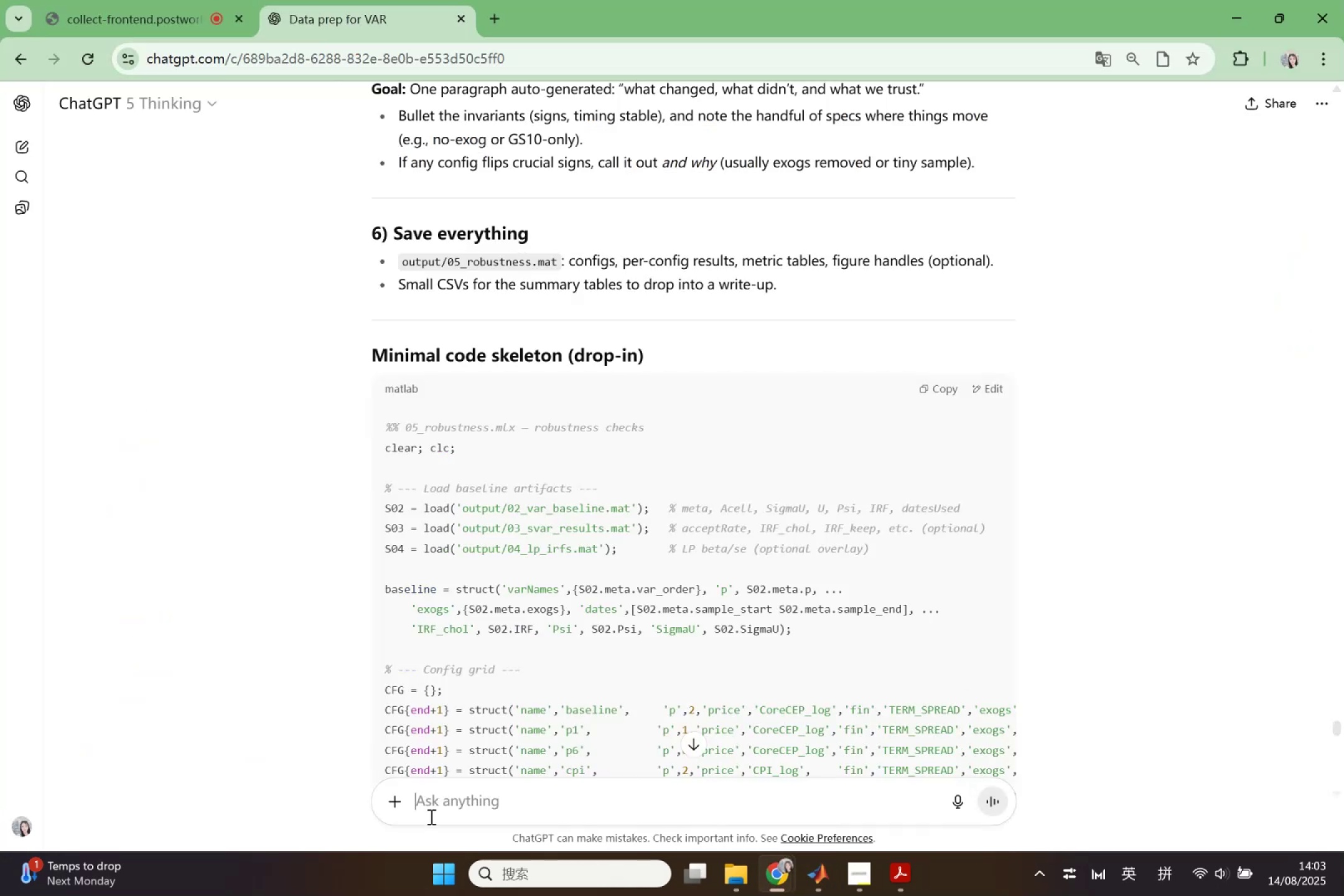 
key(Shift+Quote)
 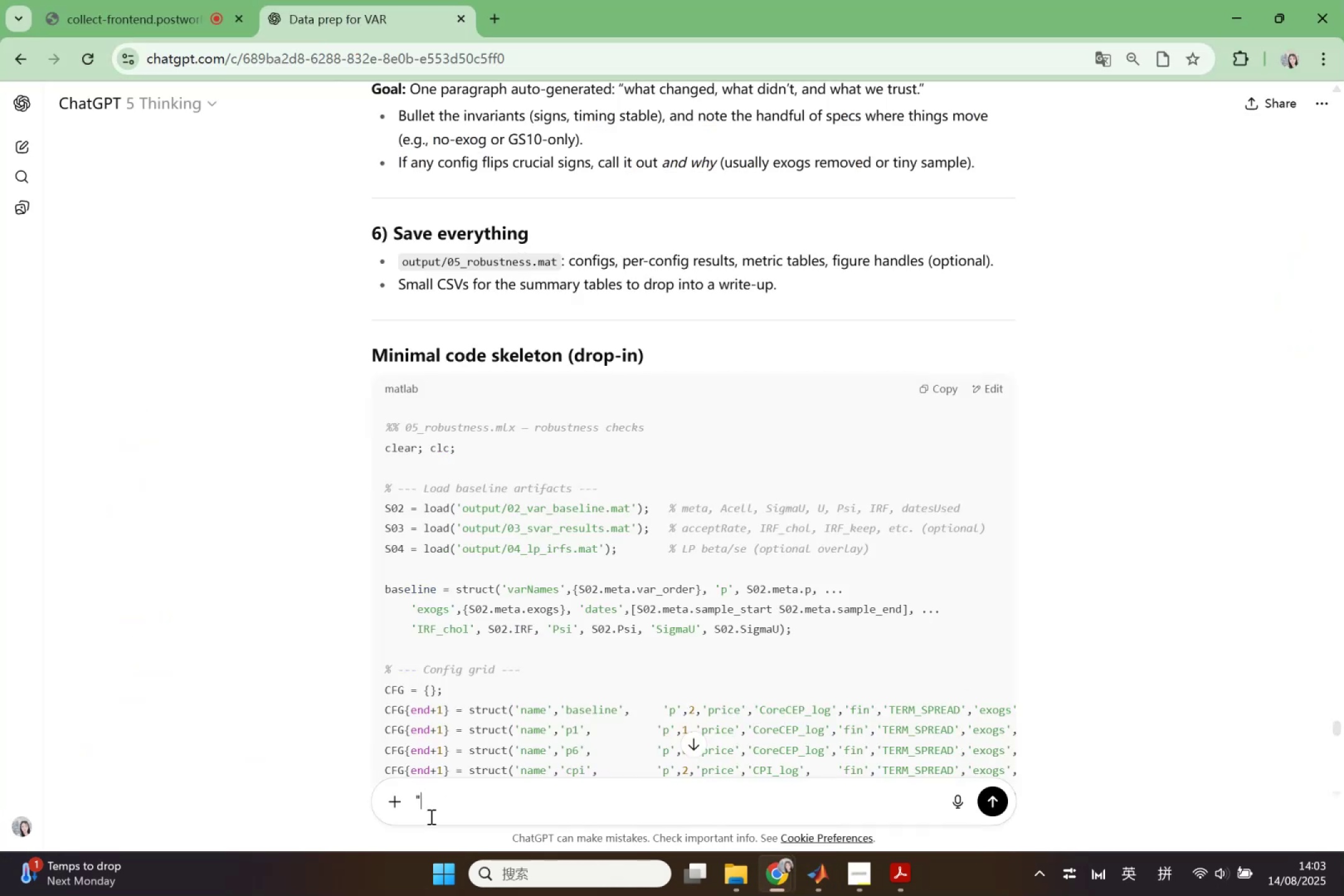 
key(Shift+Quote)
 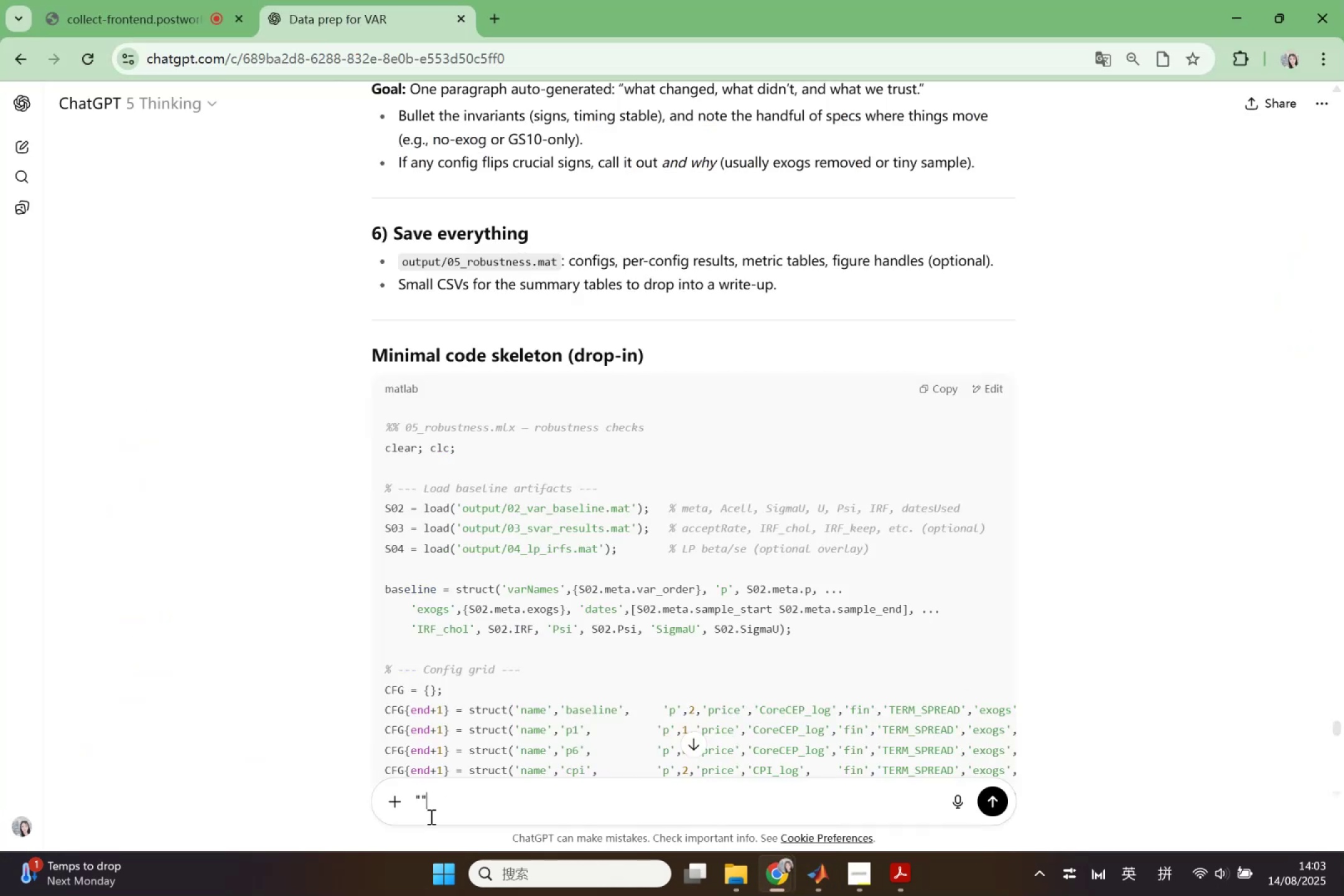 
key(ArrowLeft)
 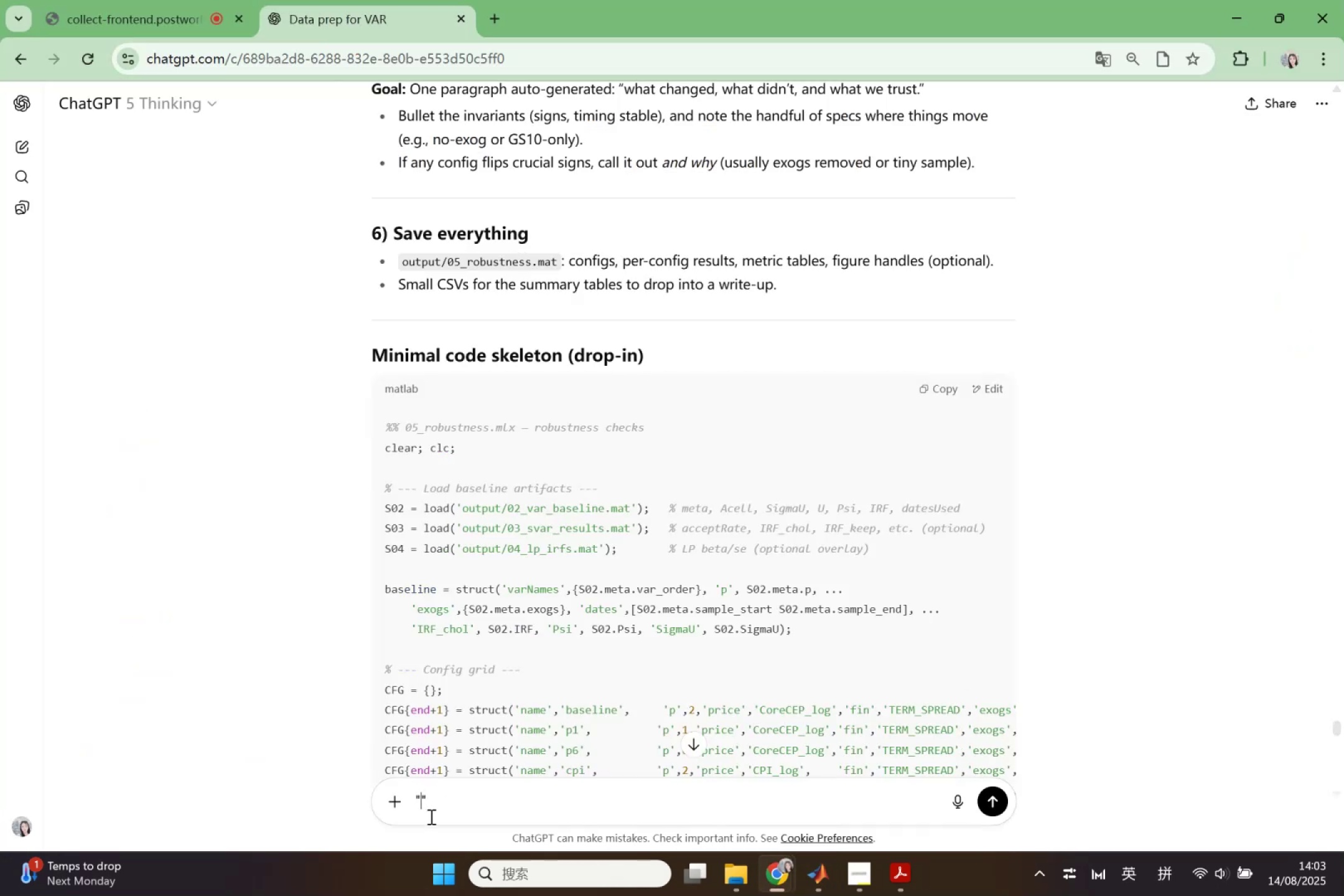 
key(Control+ControlLeft)
 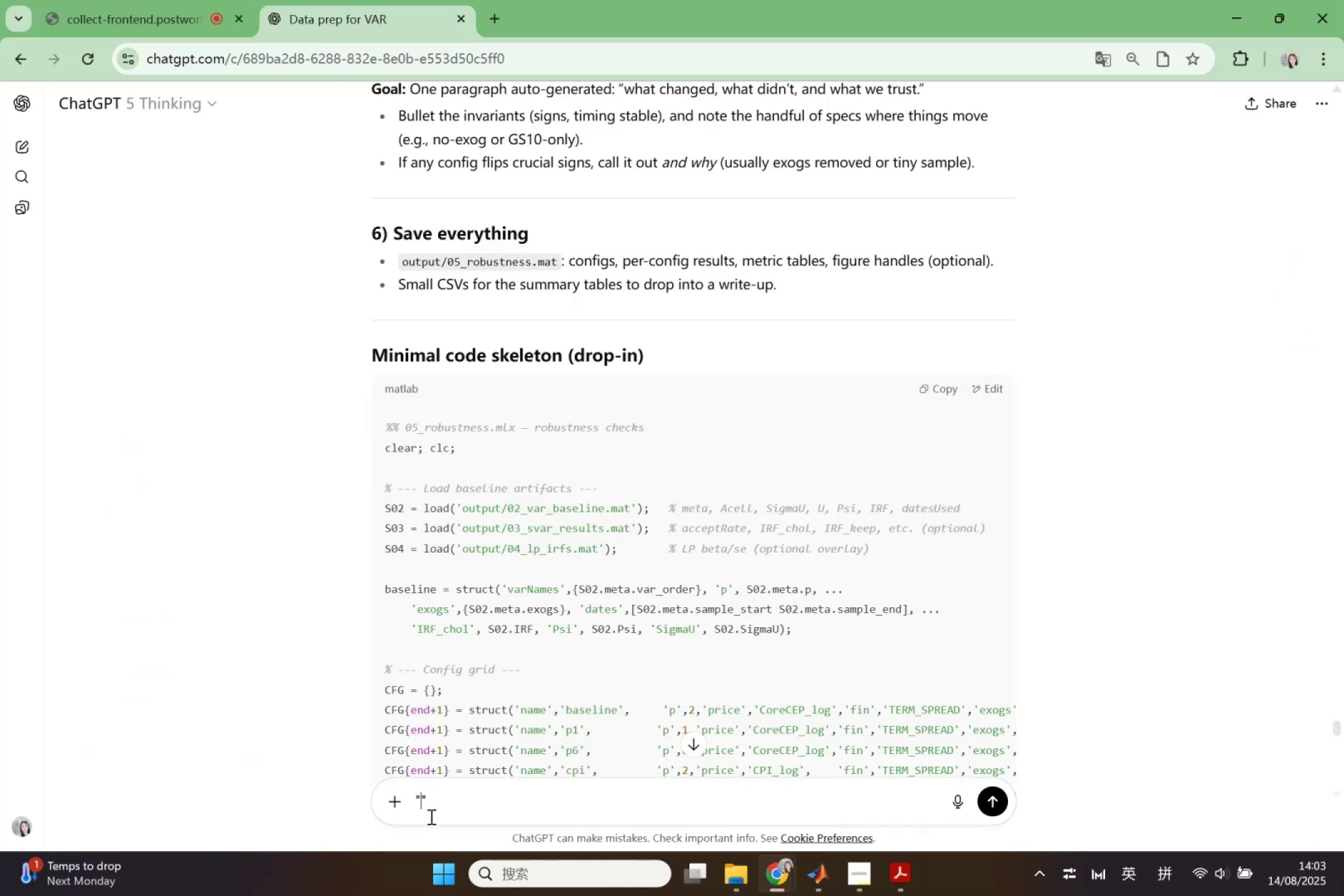 
key(Control+V)
 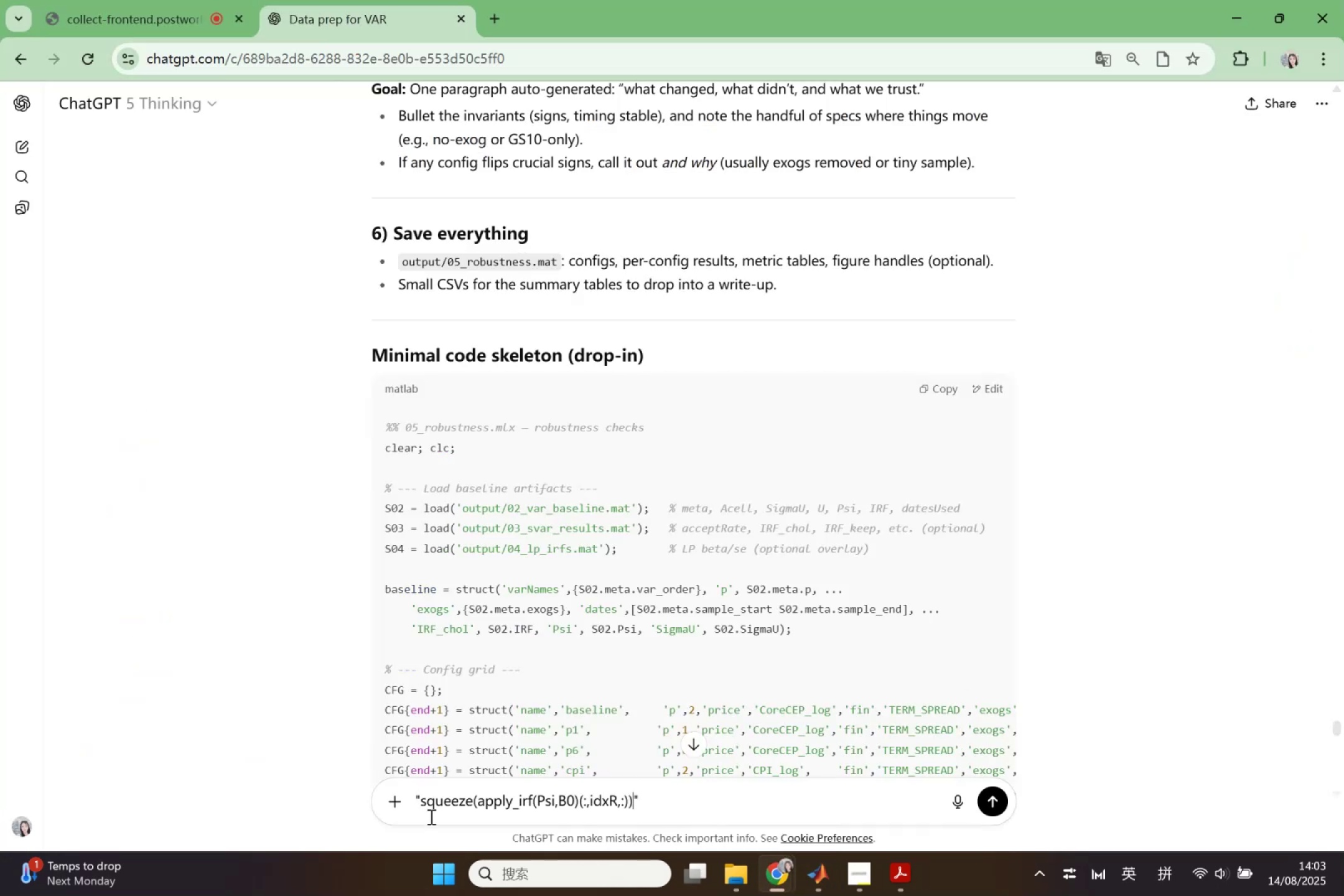 
key(ArrowRight)
 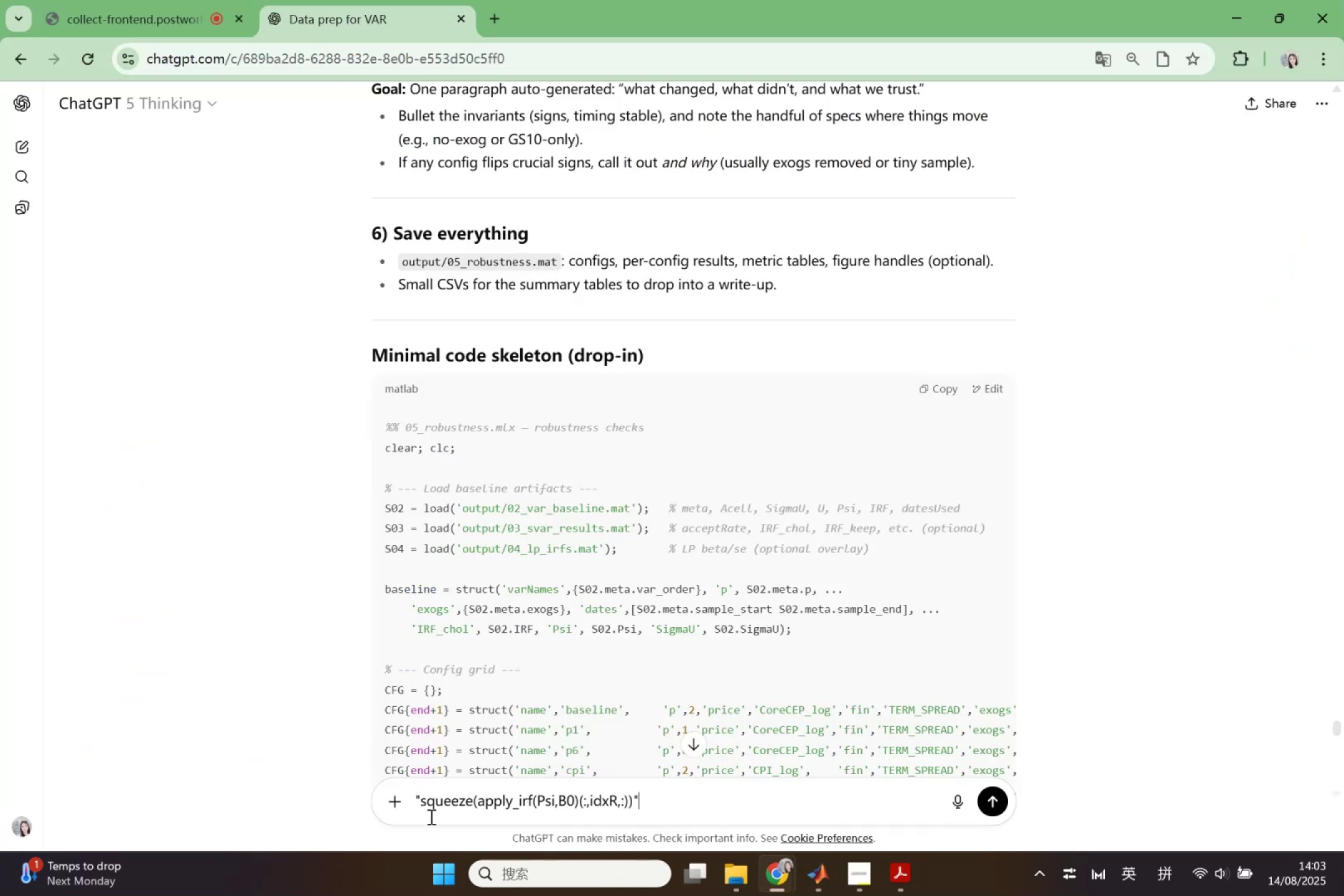 
key(Enter)
 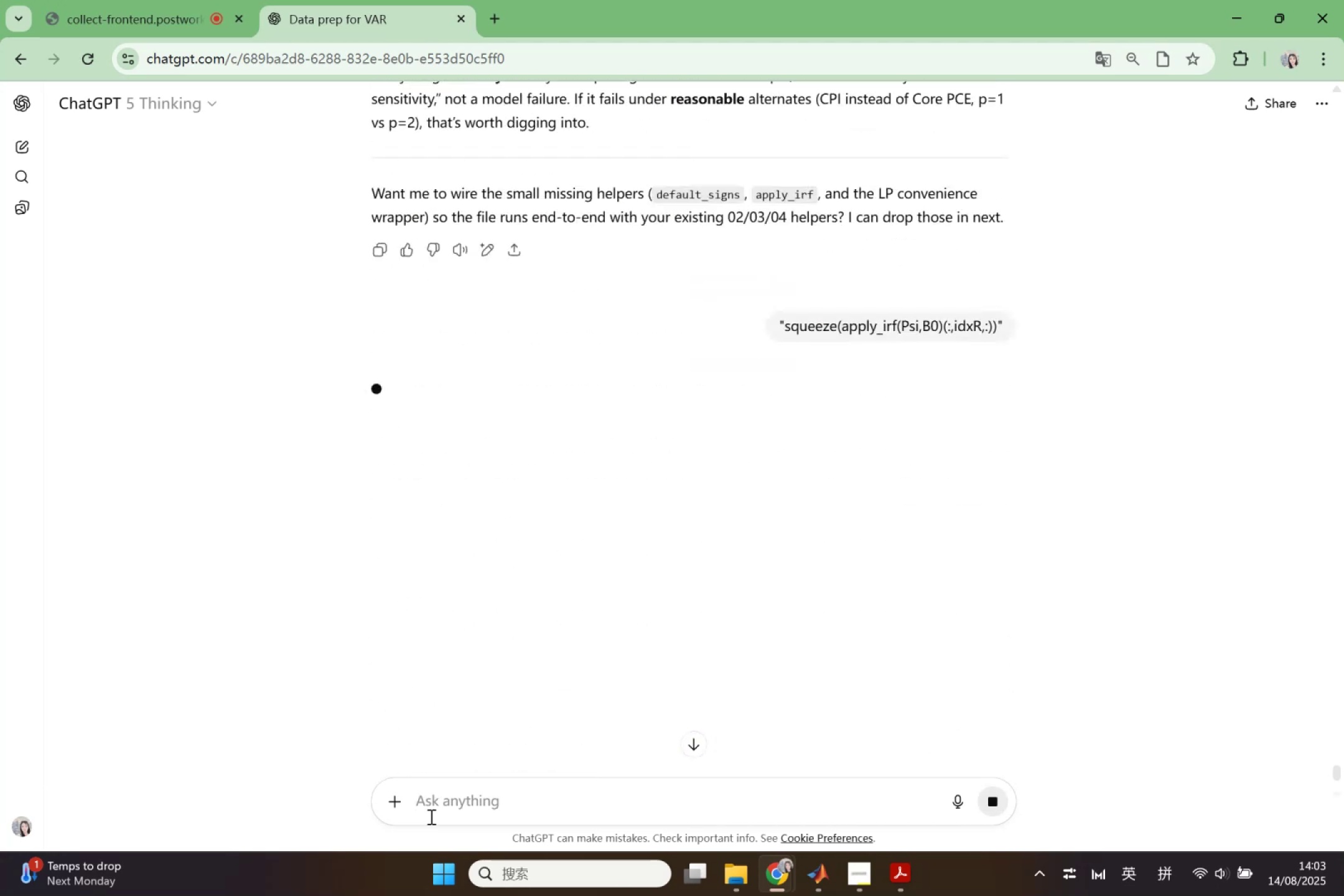 
scroll: coordinate [464, 498], scroll_direction: up, amount: 4.0
 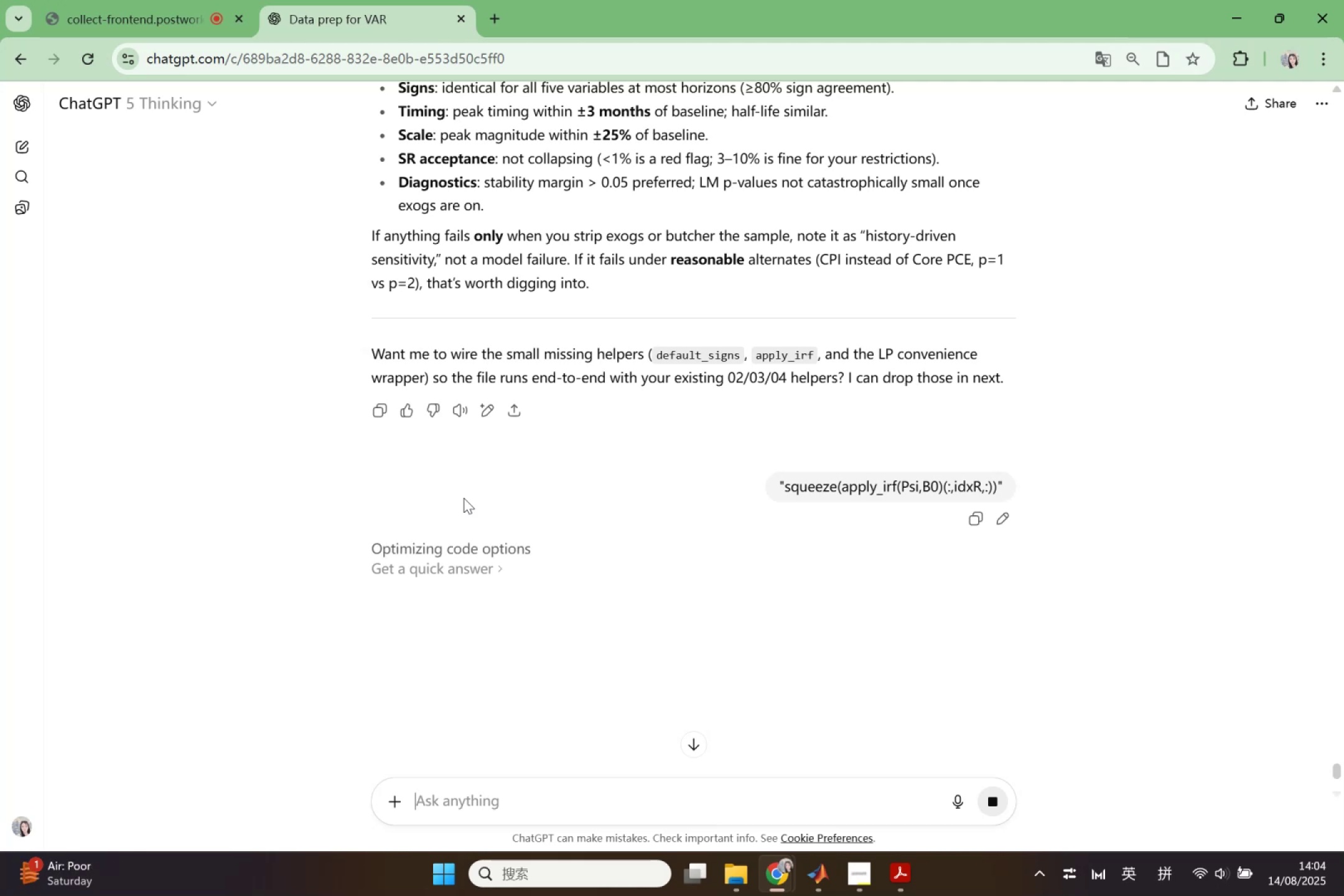 
wait(41.1)
 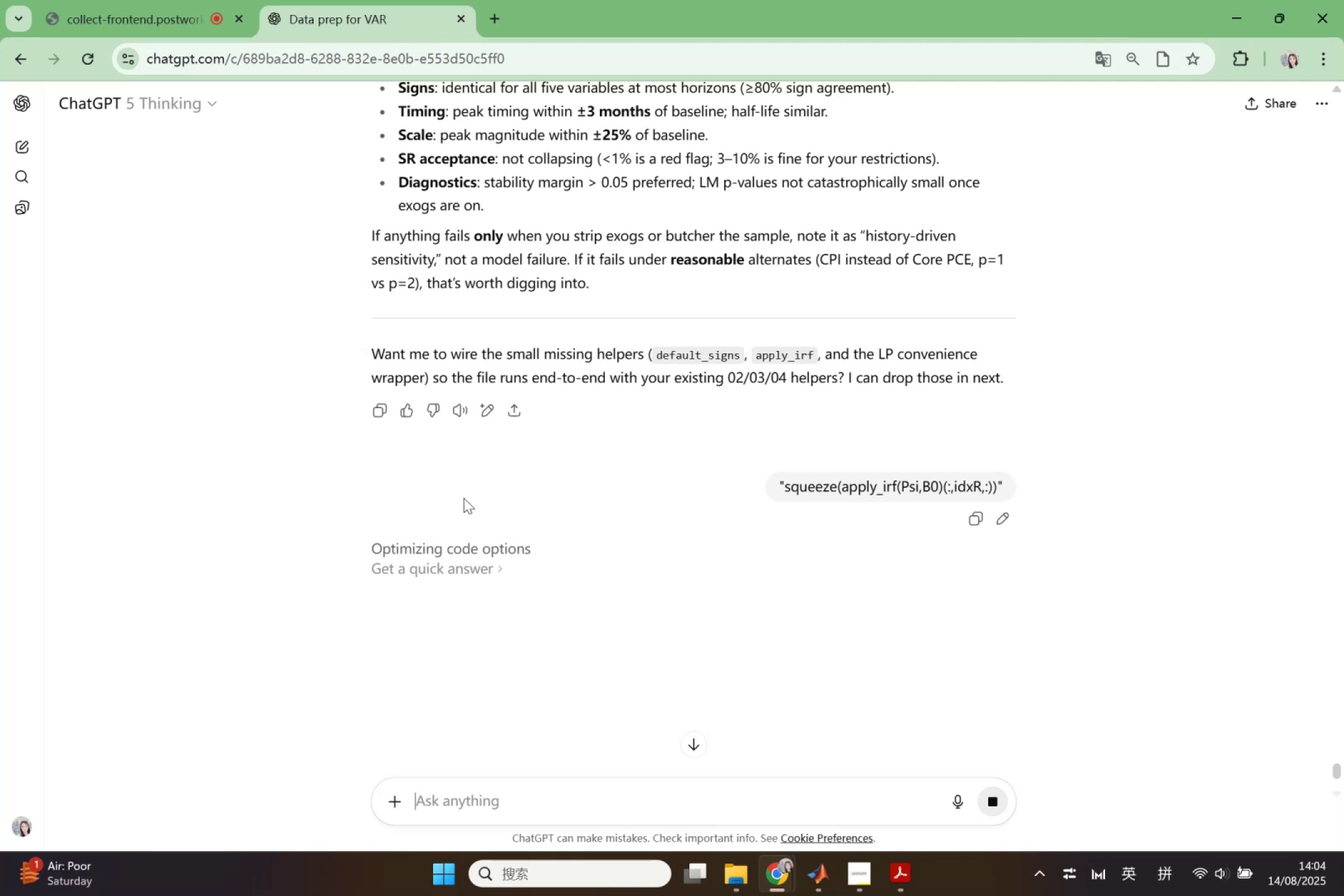 
scroll: coordinate [464, 498], scroll_direction: down, amount: 1.0
 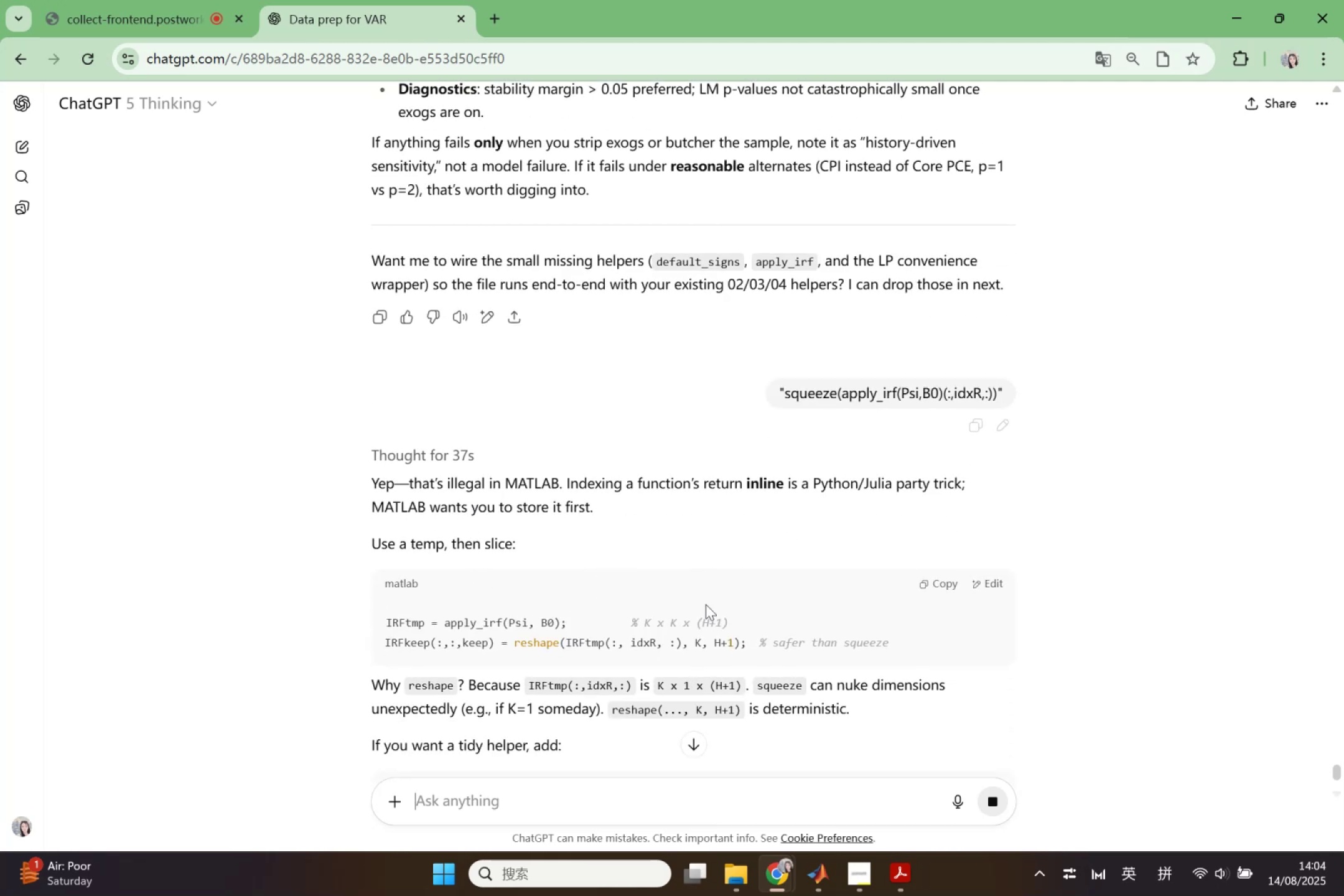 
wait(5.9)
 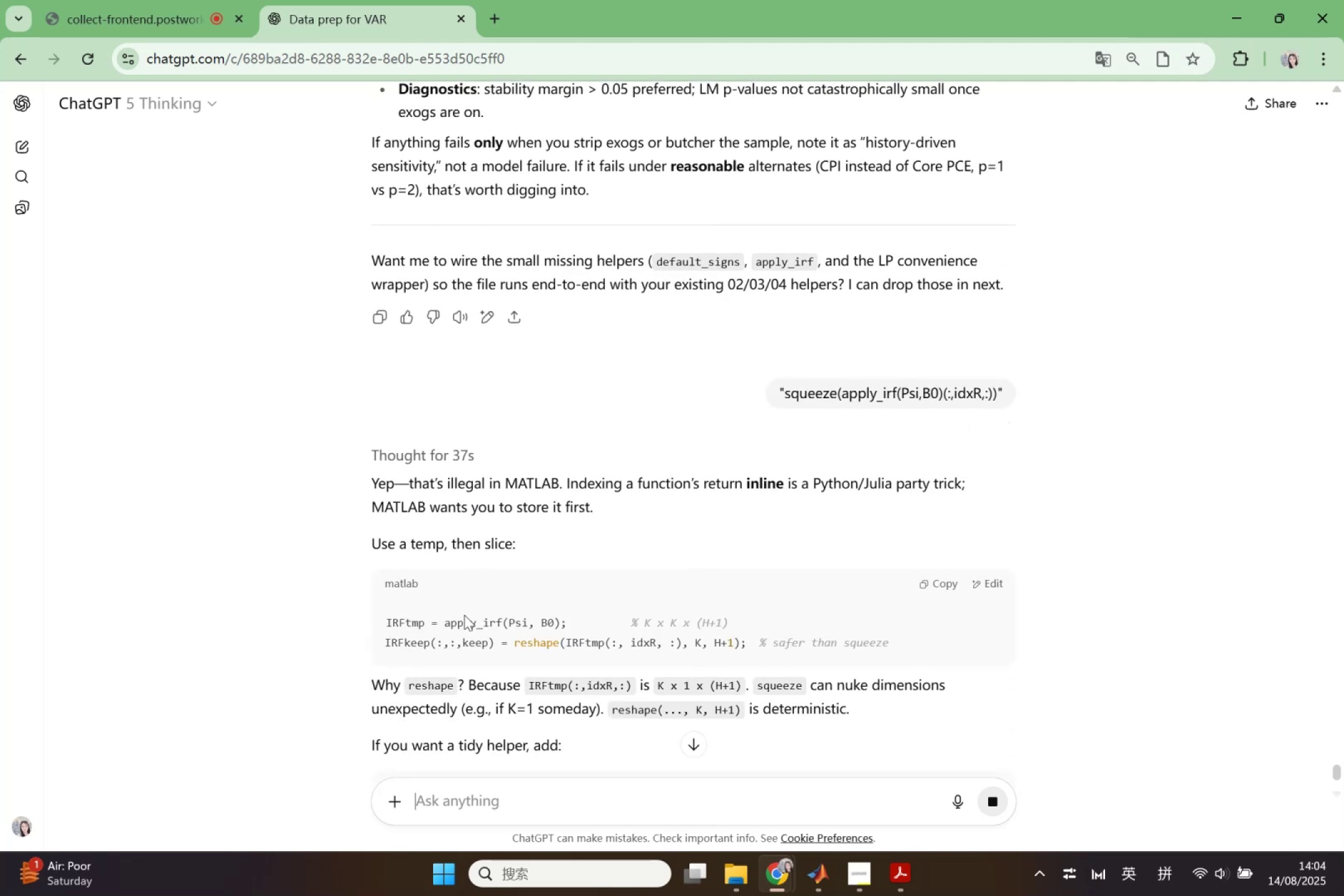 
scroll: coordinate [604, 615], scroll_direction: down, amount: 9.0
 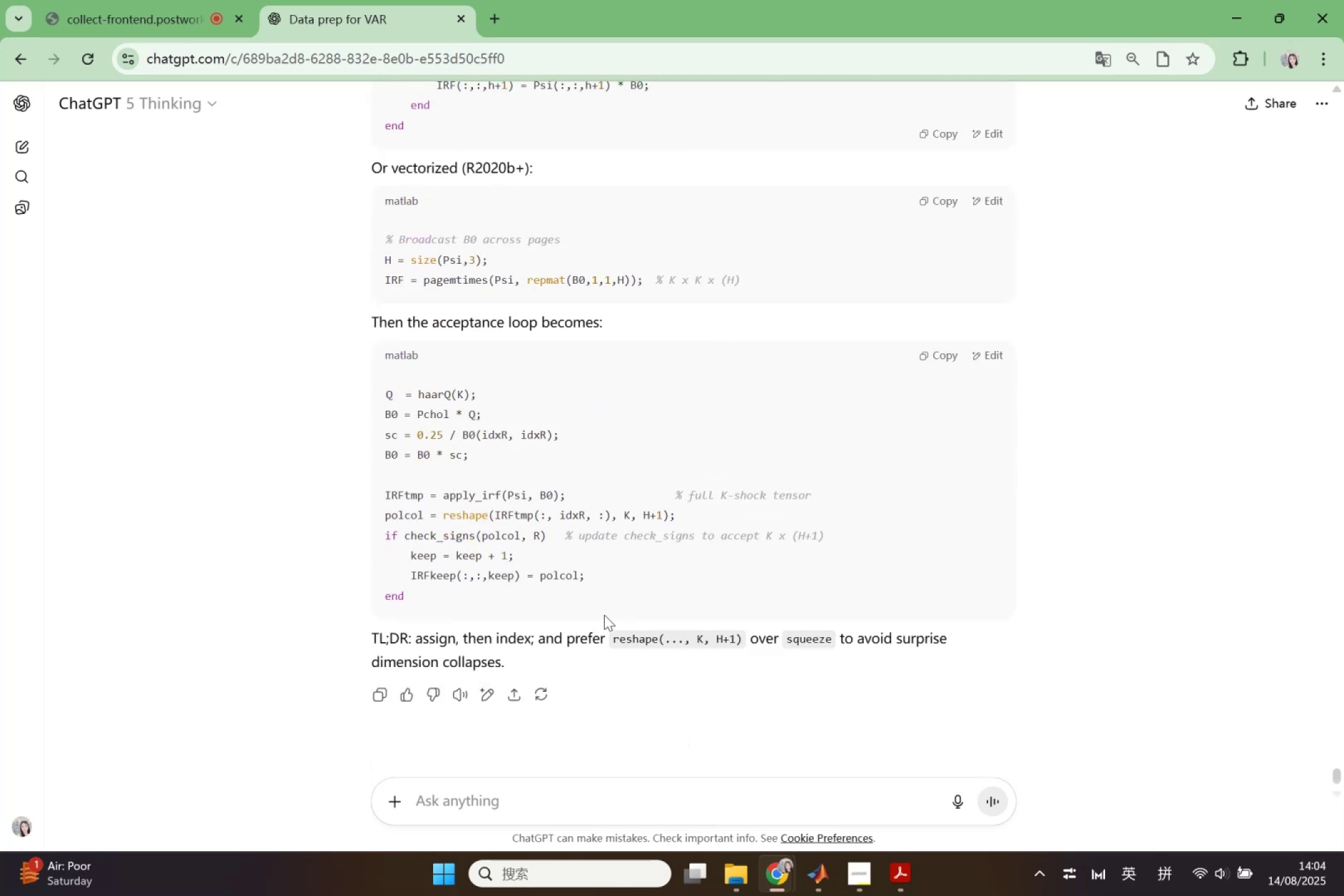 
scroll: coordinate [604, 612], scroll_direction: up, amount: 7.0
 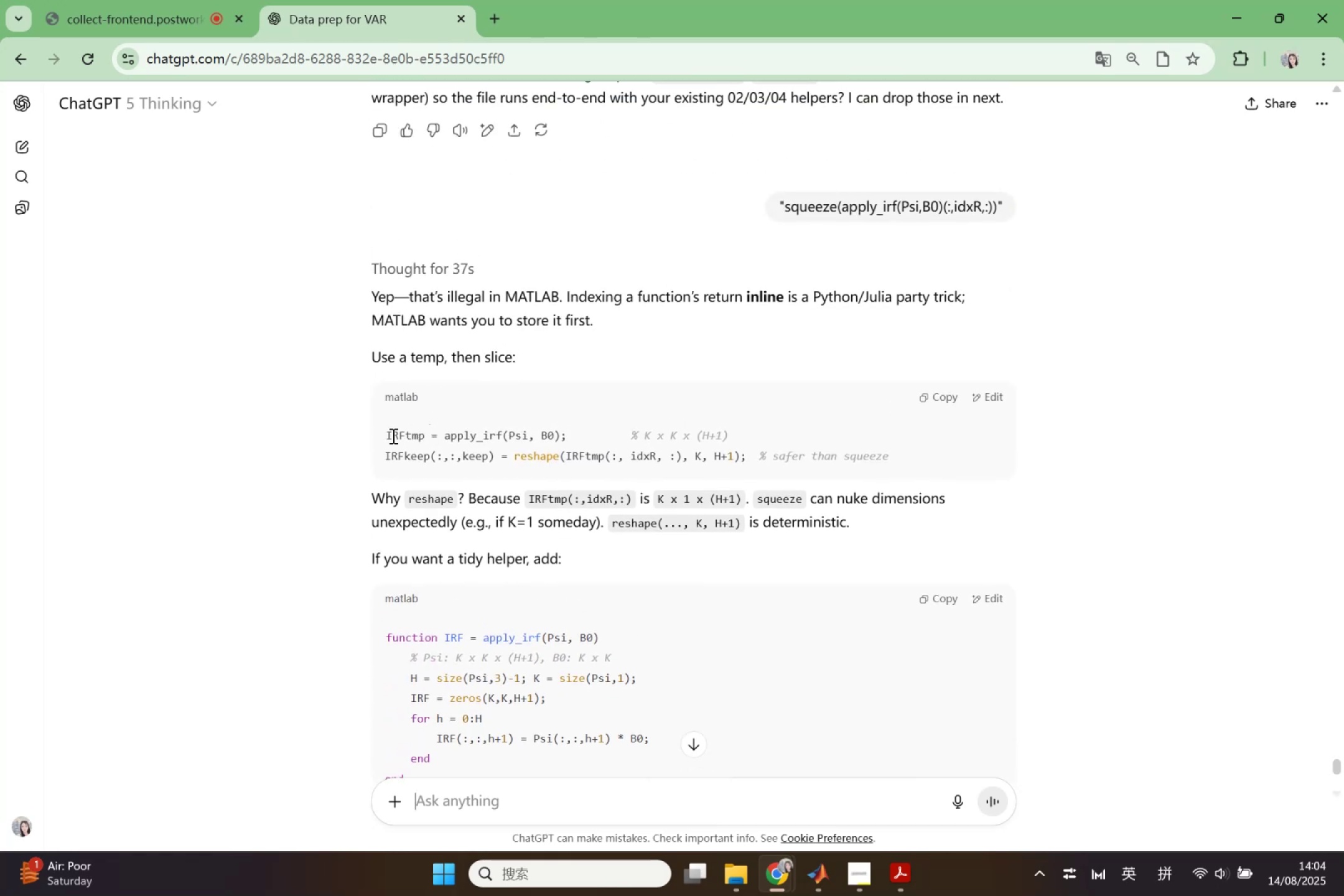 
wait(10.3)
 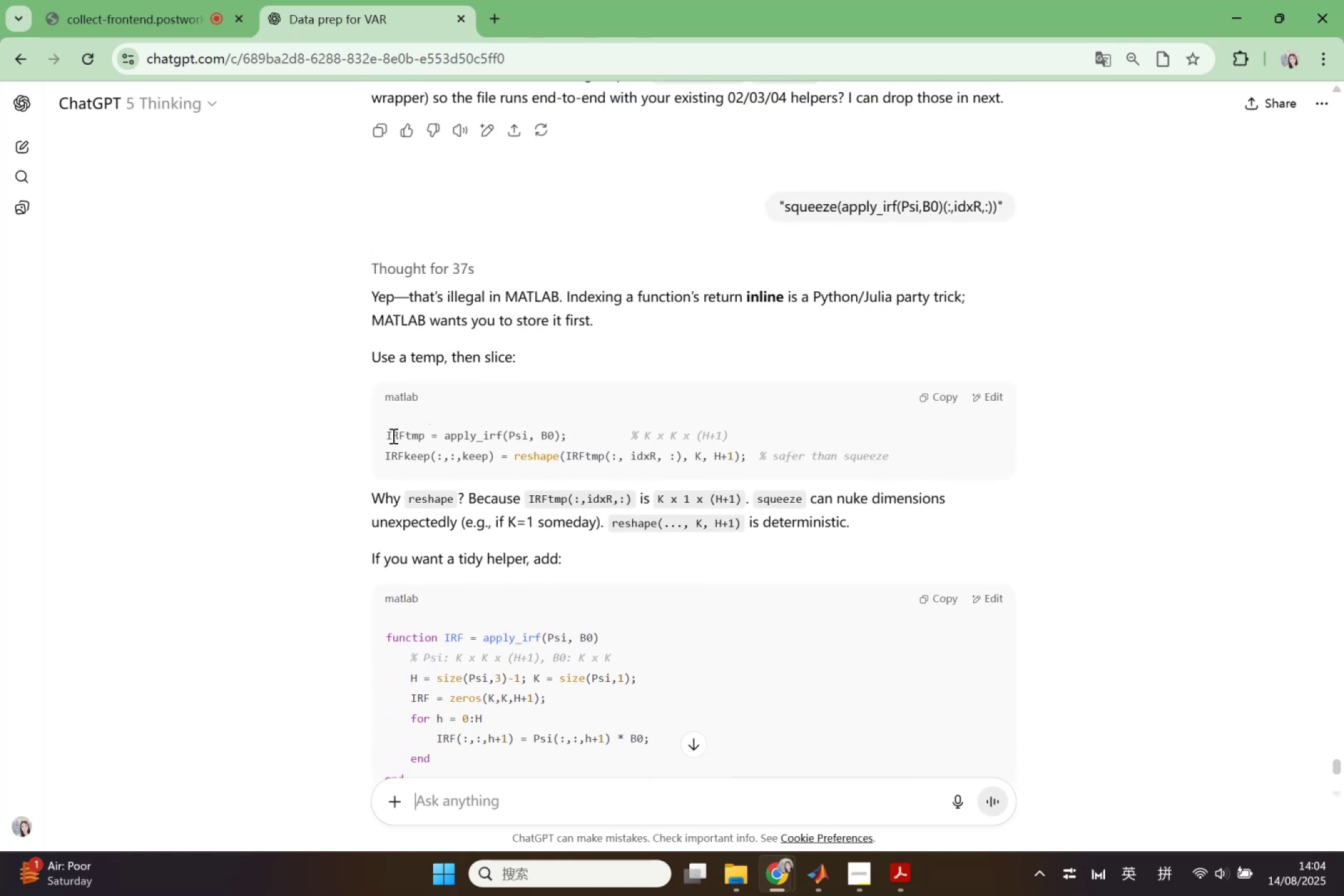 
left_click([810, 880])
 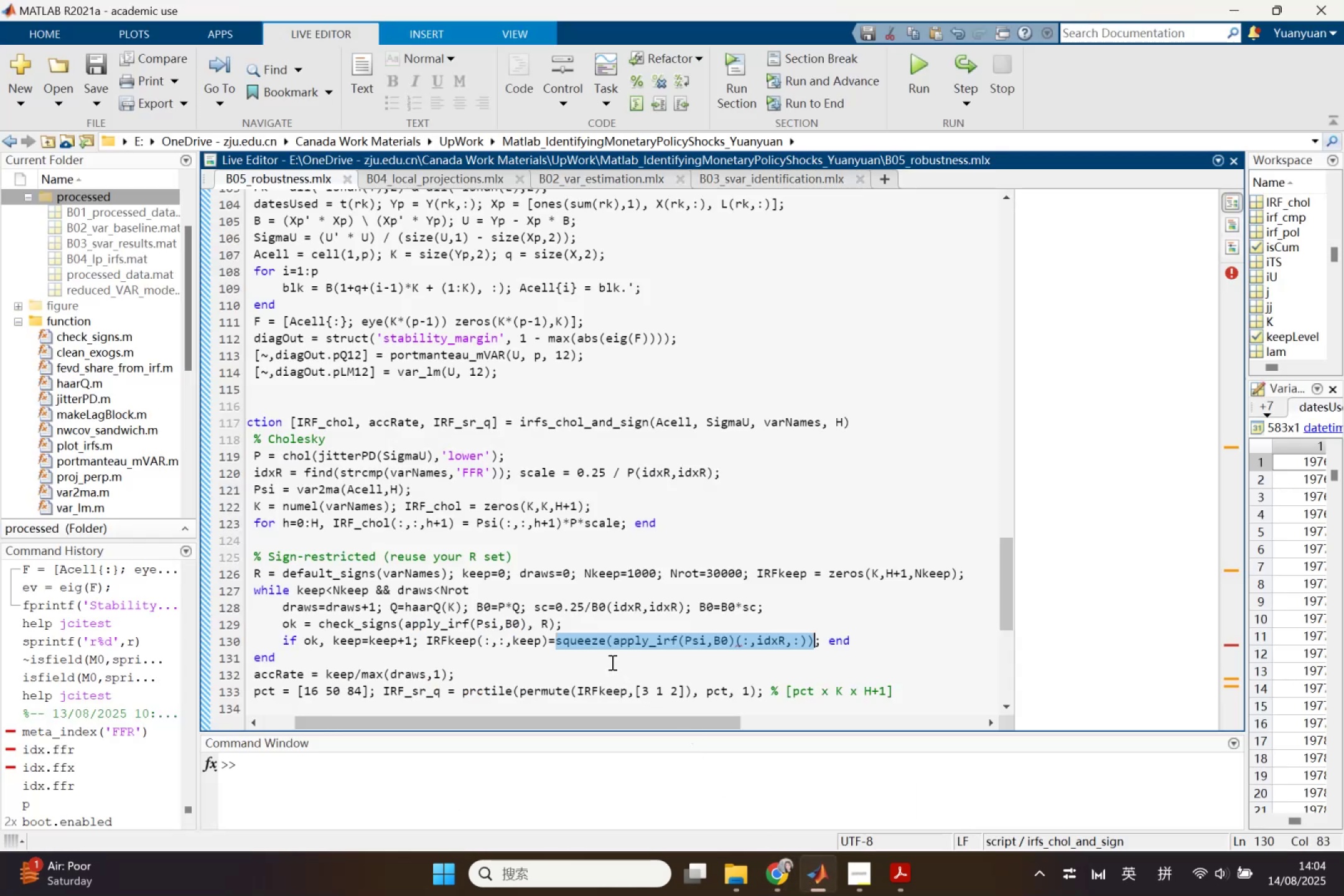 
left_click([611, 662])
 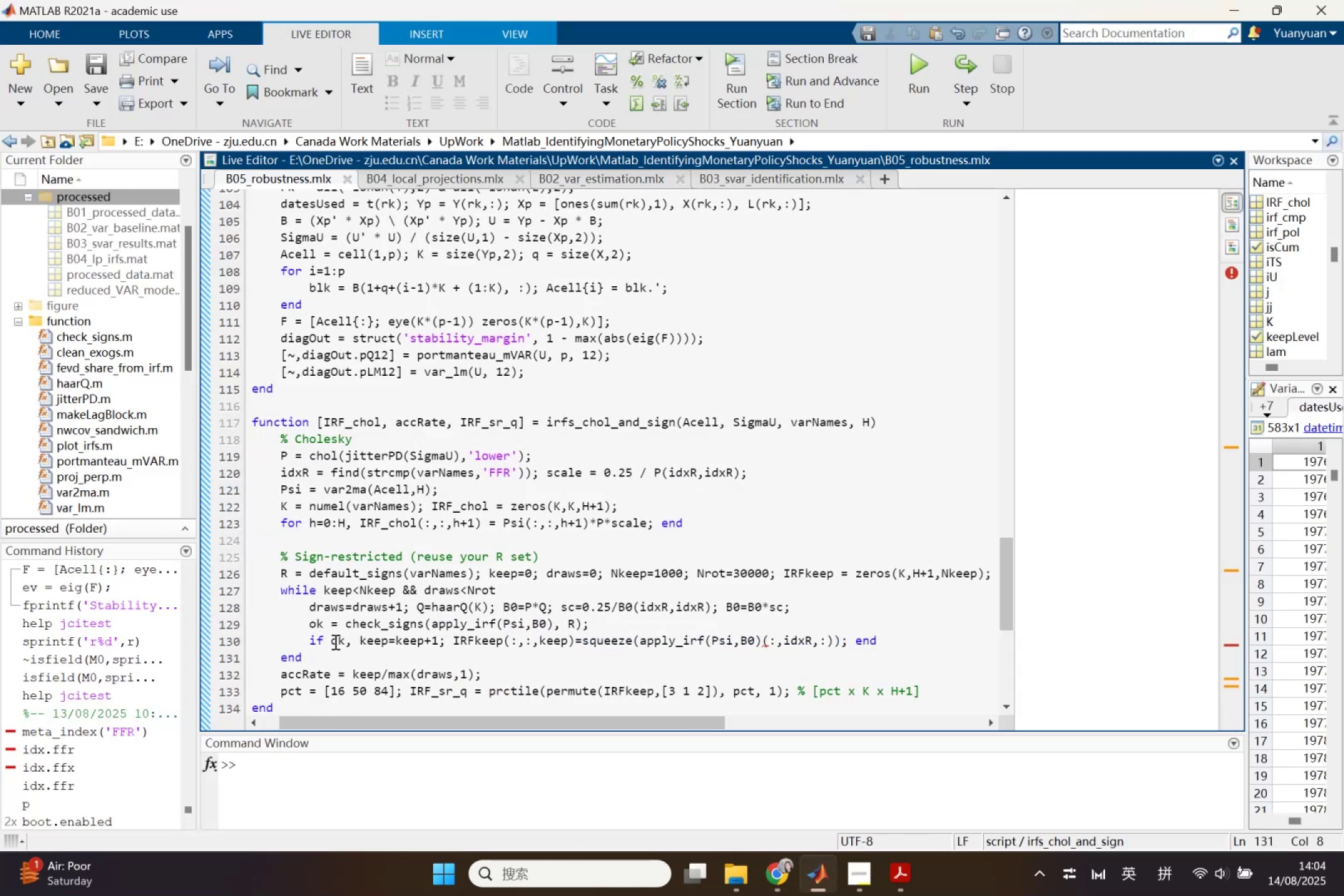 
left_click([354, 645])
 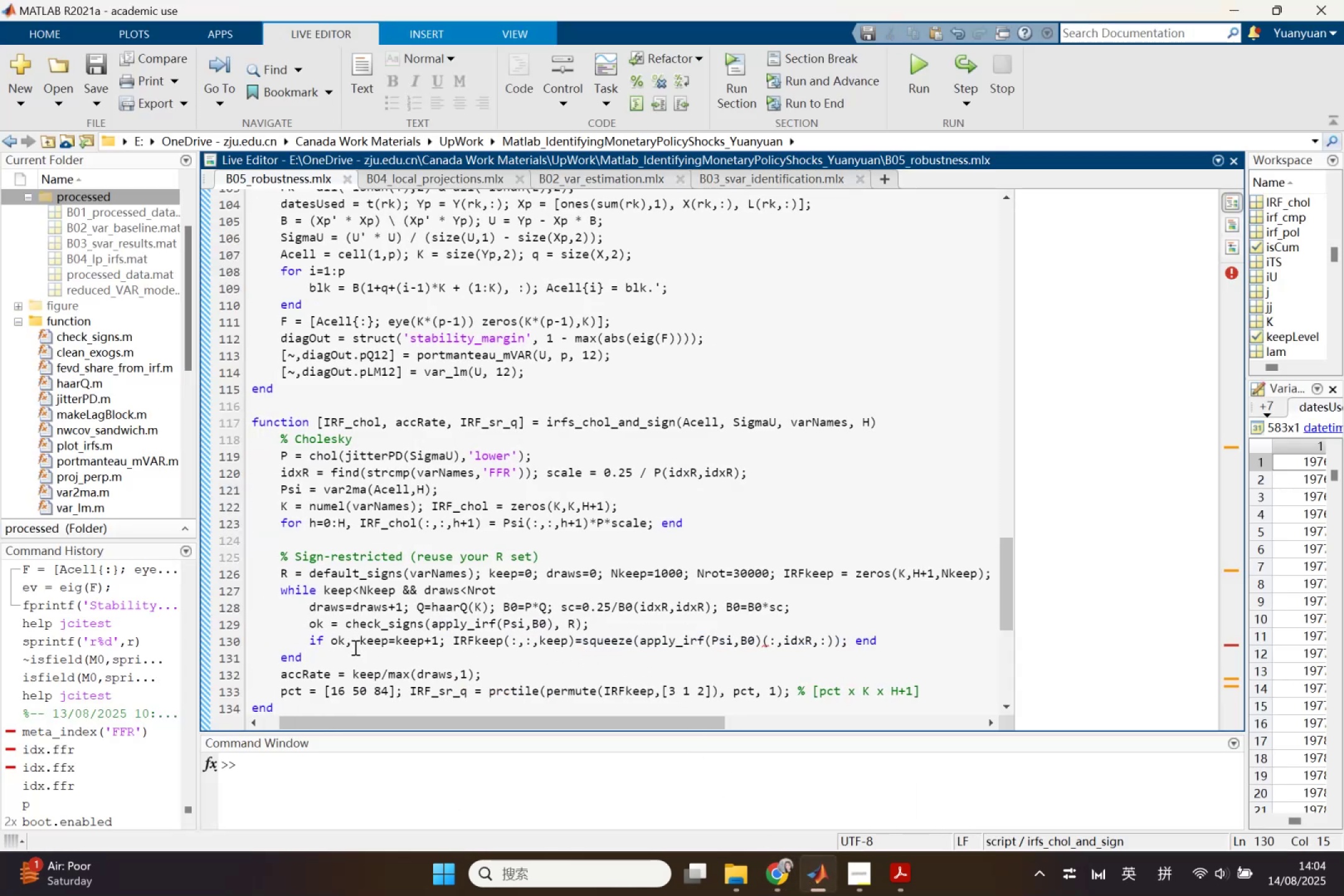 
key(Backspace)
 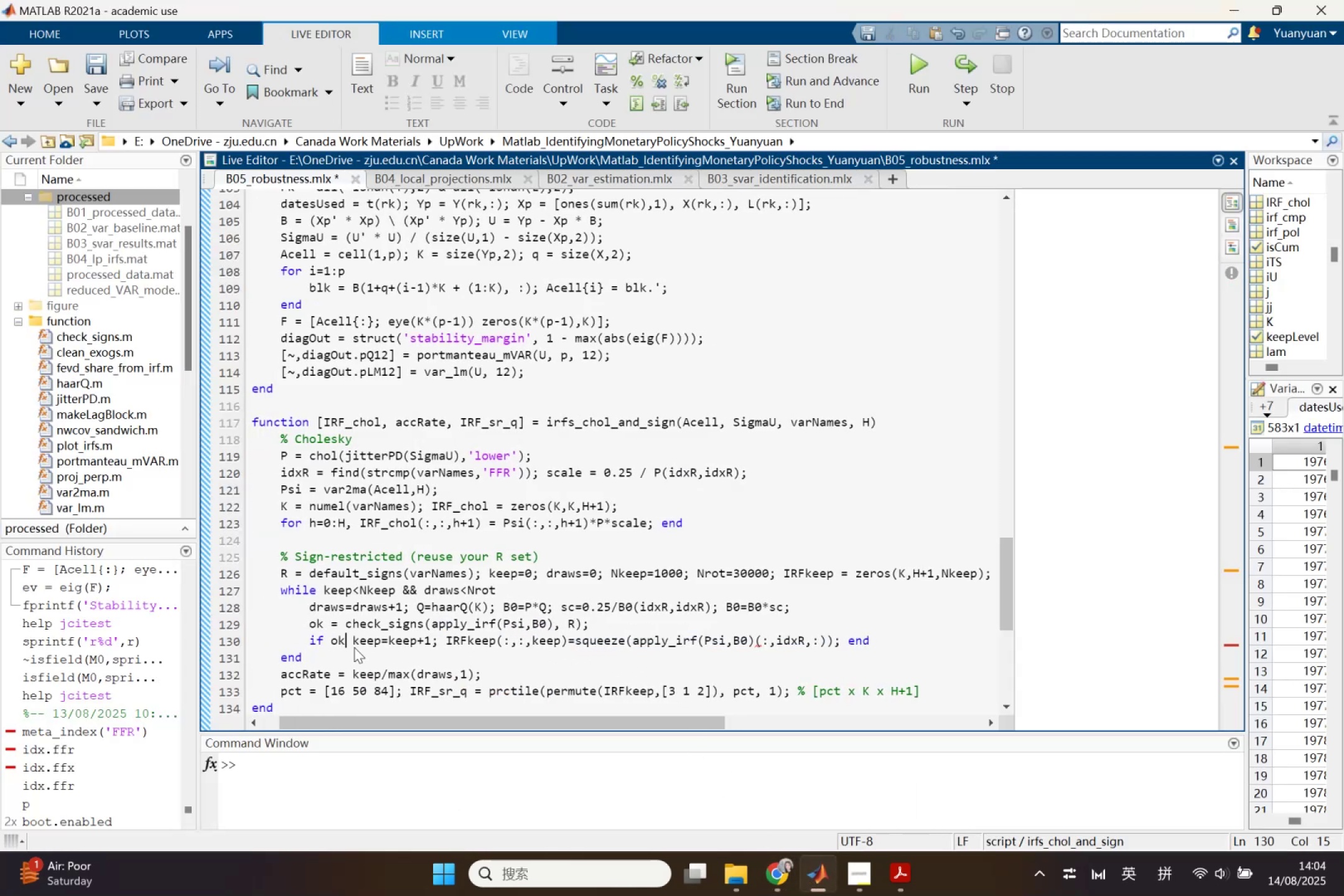 
key(Enter)
 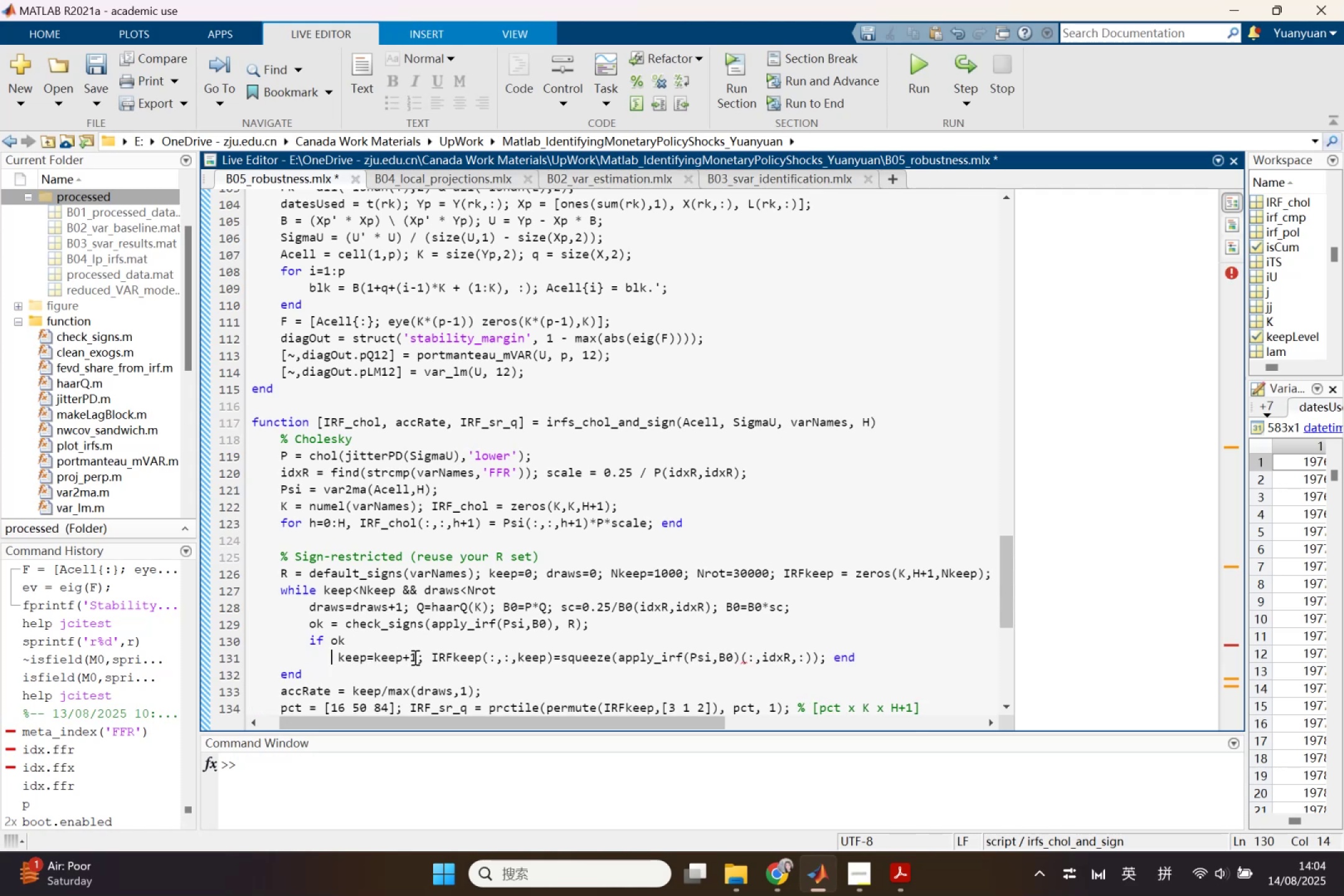 
double_click([425, 656])
 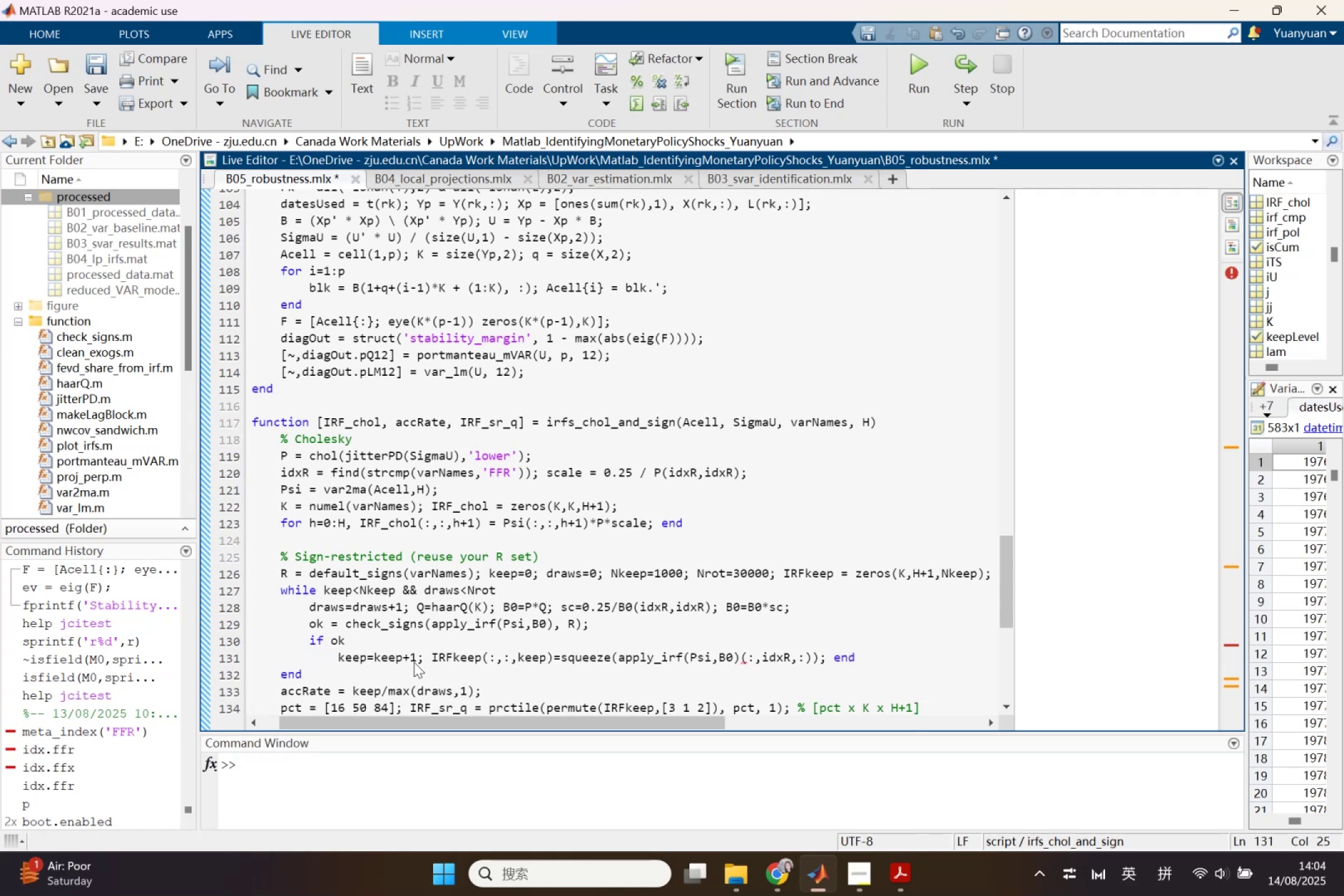 
key(Enter)
 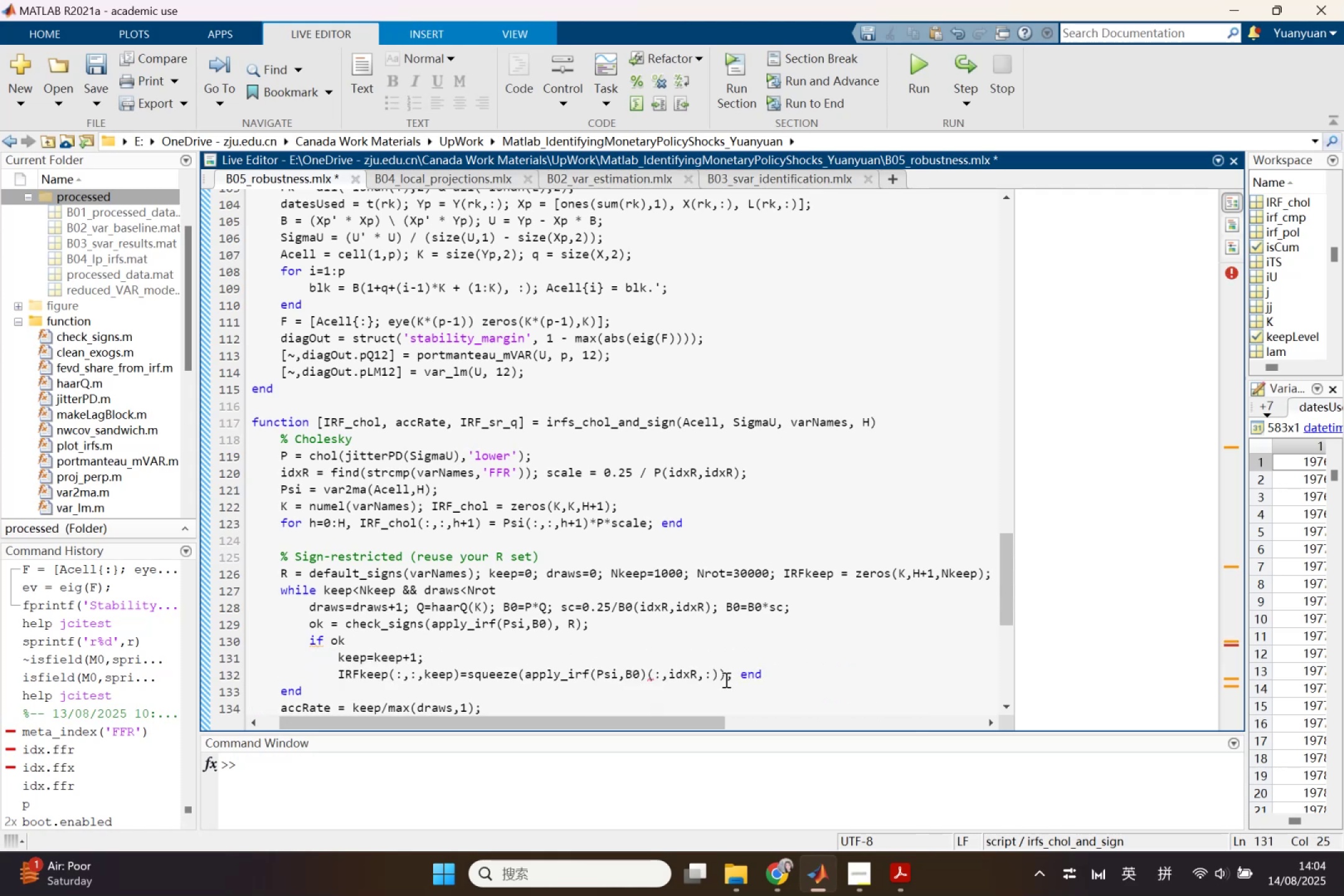 
left_click([739, 674])
 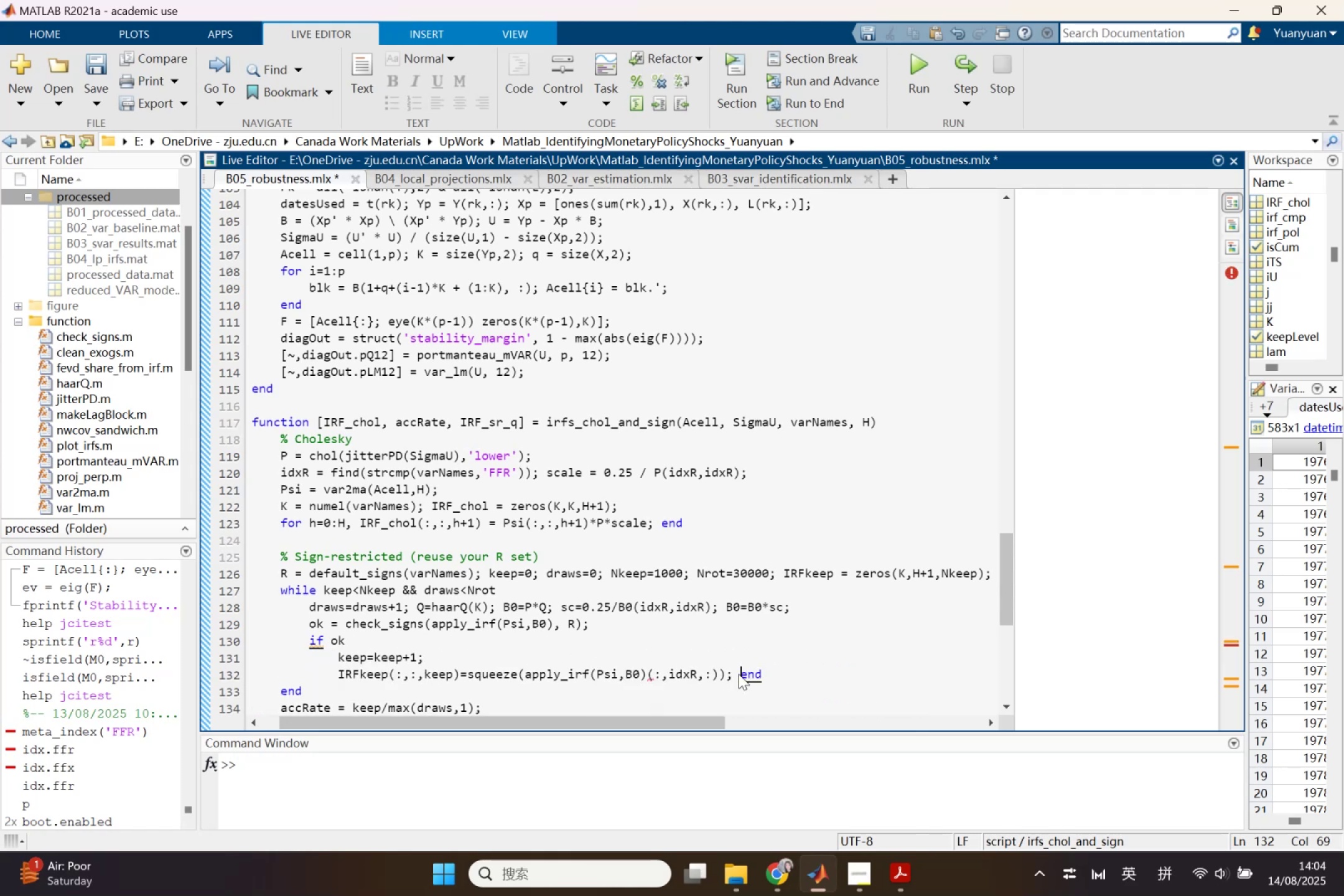 
key(Enter)
 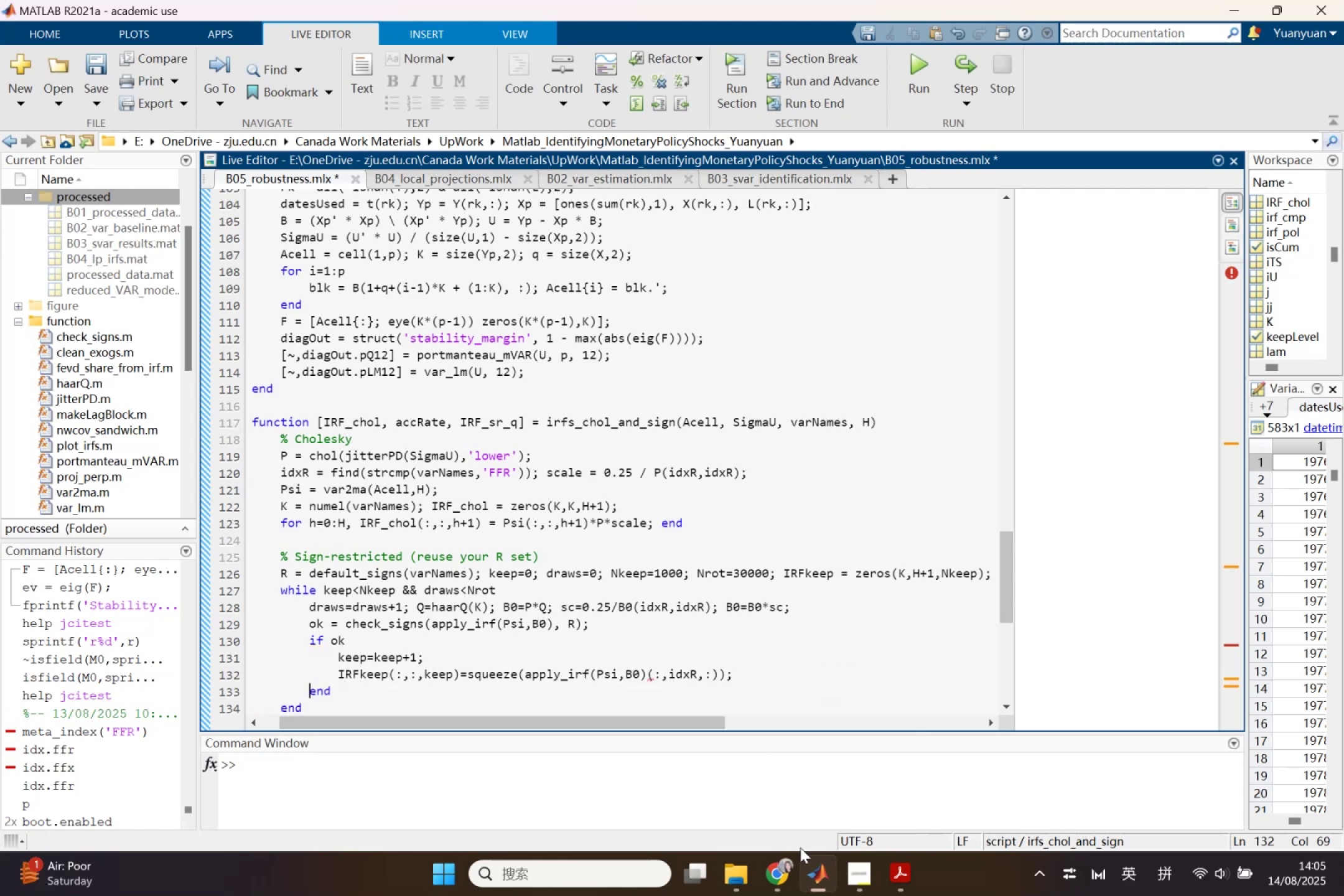 
left_click([785, 875])
 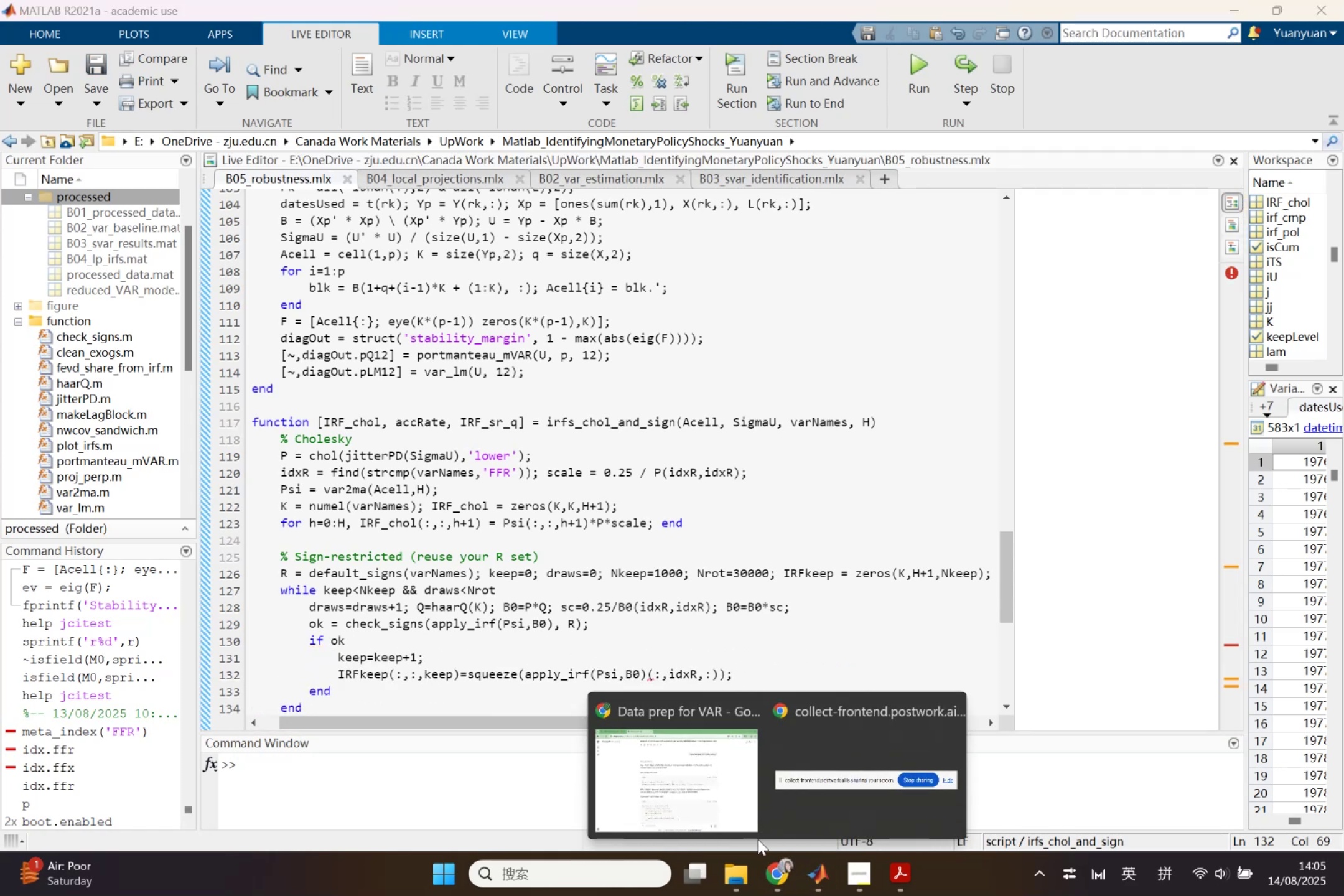 
left_click([714, 789])
 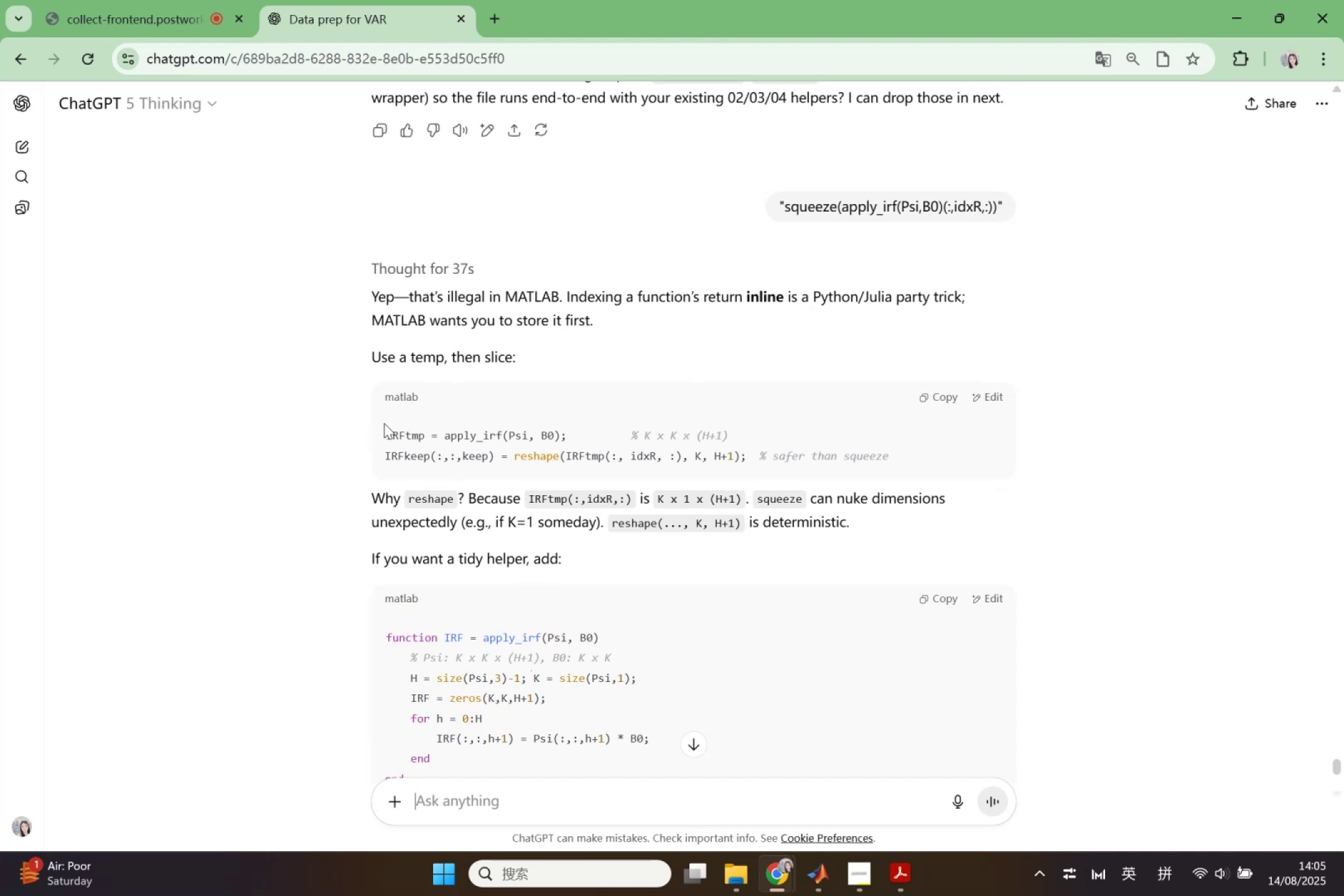 
left_click_drag(start_coordinate=[385, 433], to_coordinate=[902, 450])
 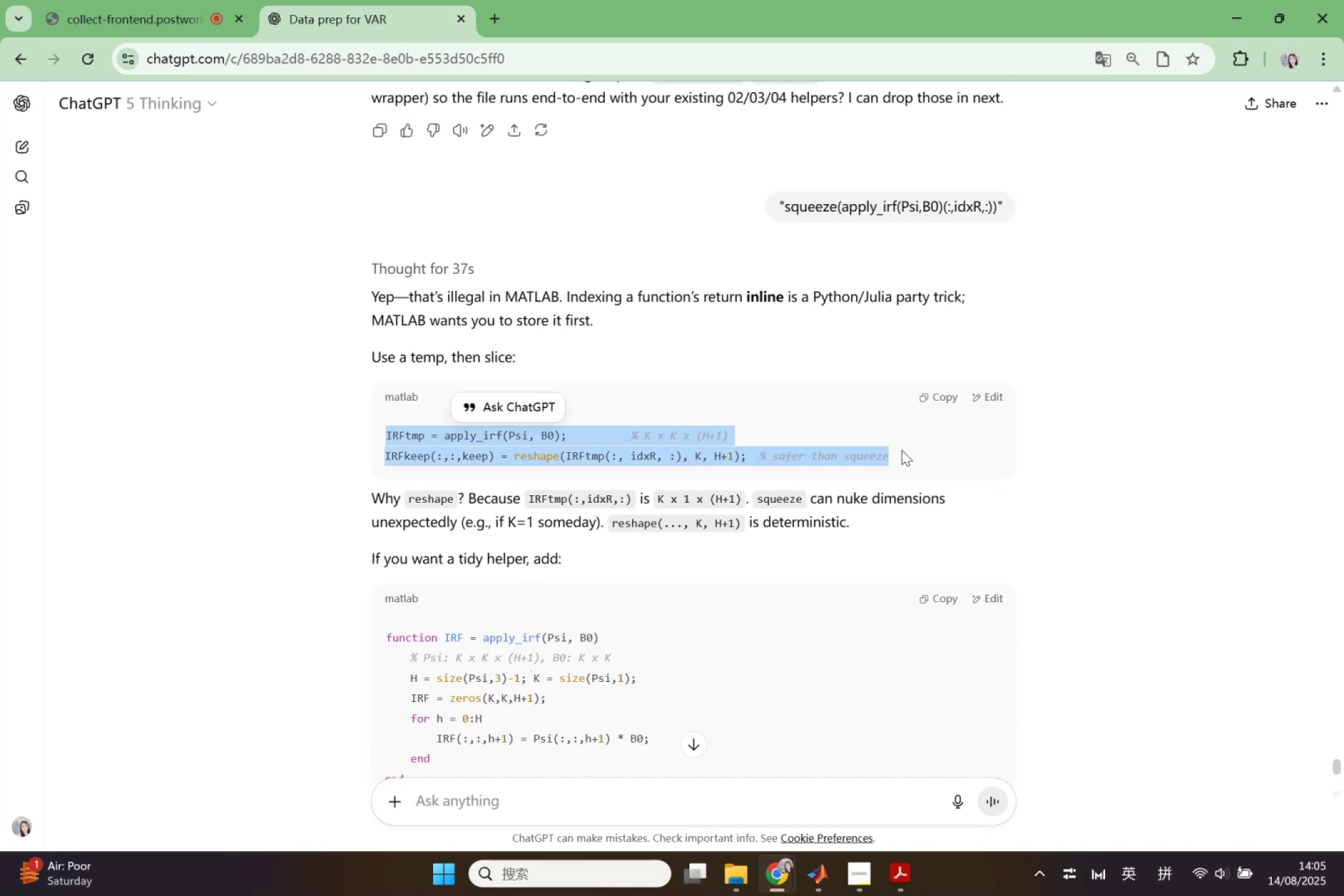 
key(Control+ControlLeft)
 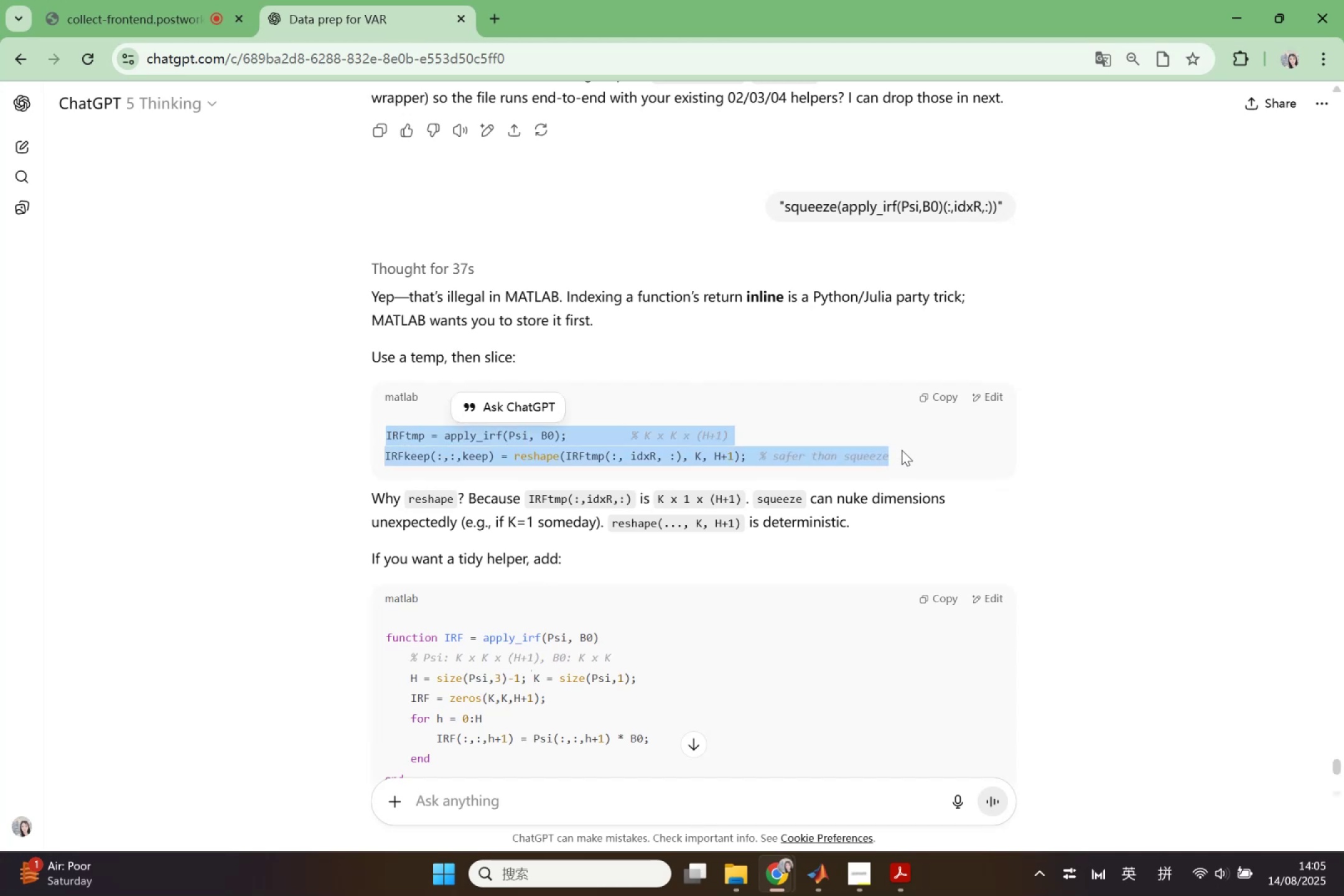 
key(Control+C)
 